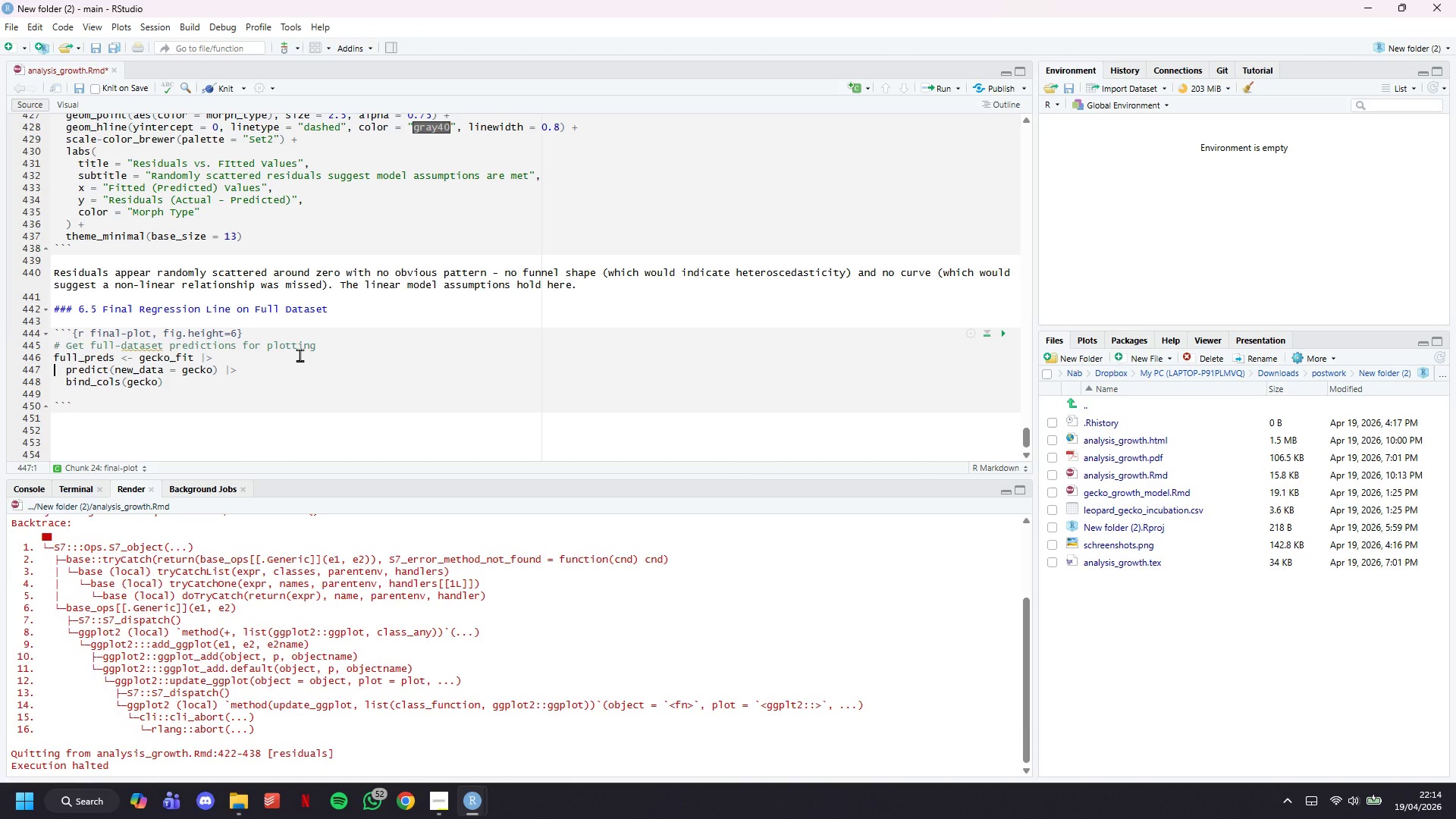 
key(ArrowUp)
 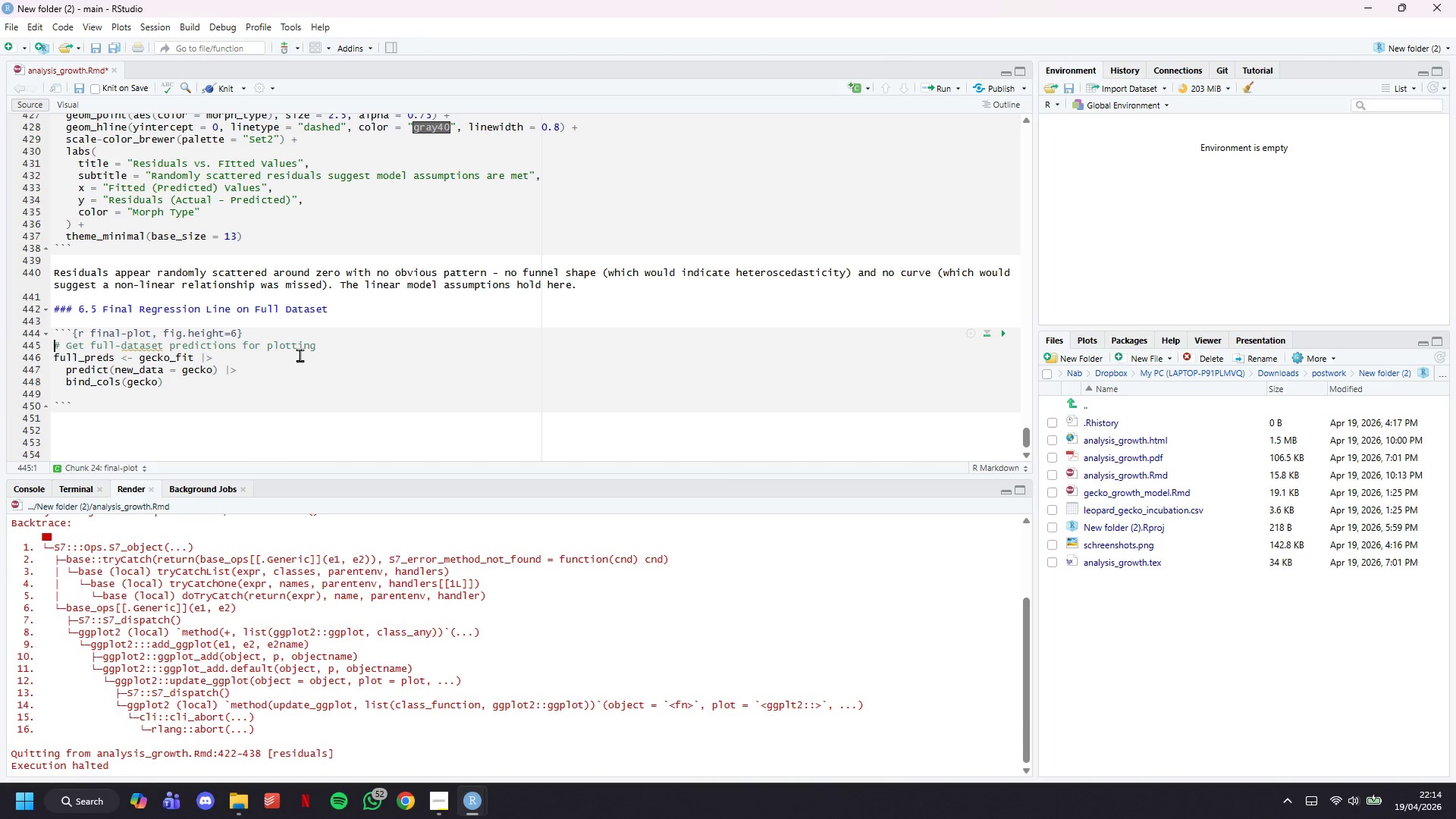 
key(ArrowUp)
 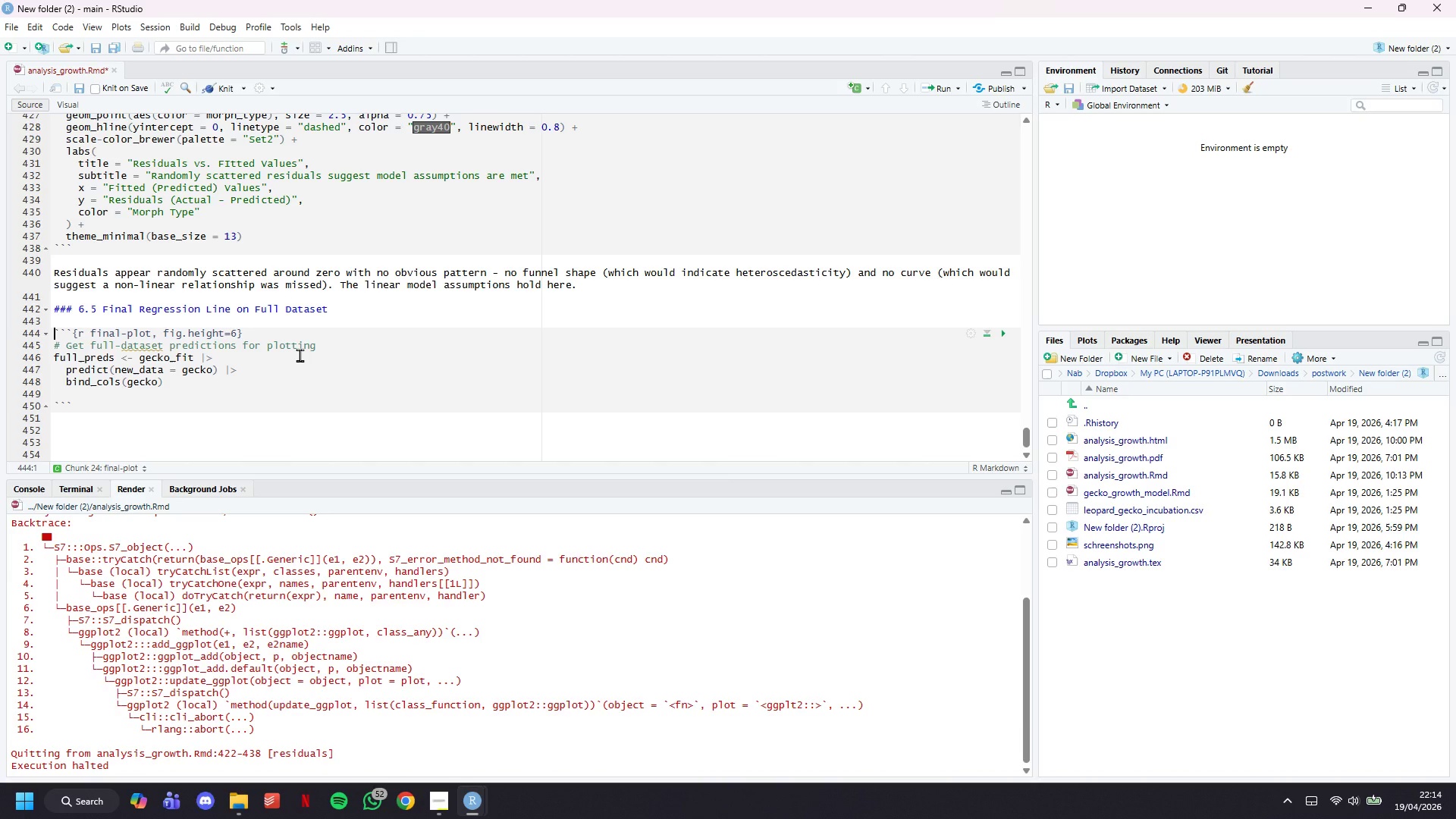 
key(ArrowUp)
 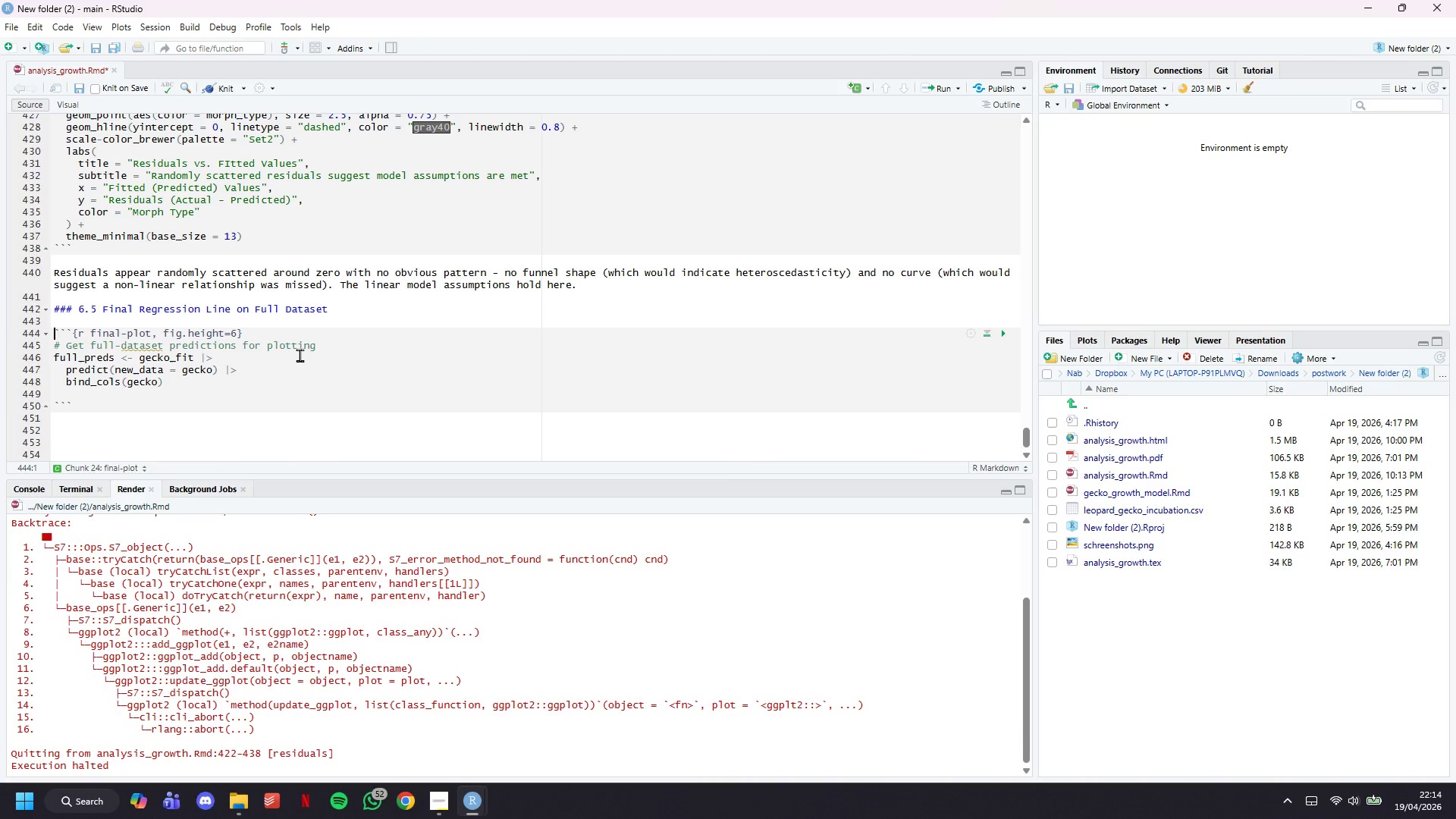 
key(ArrowUp)
 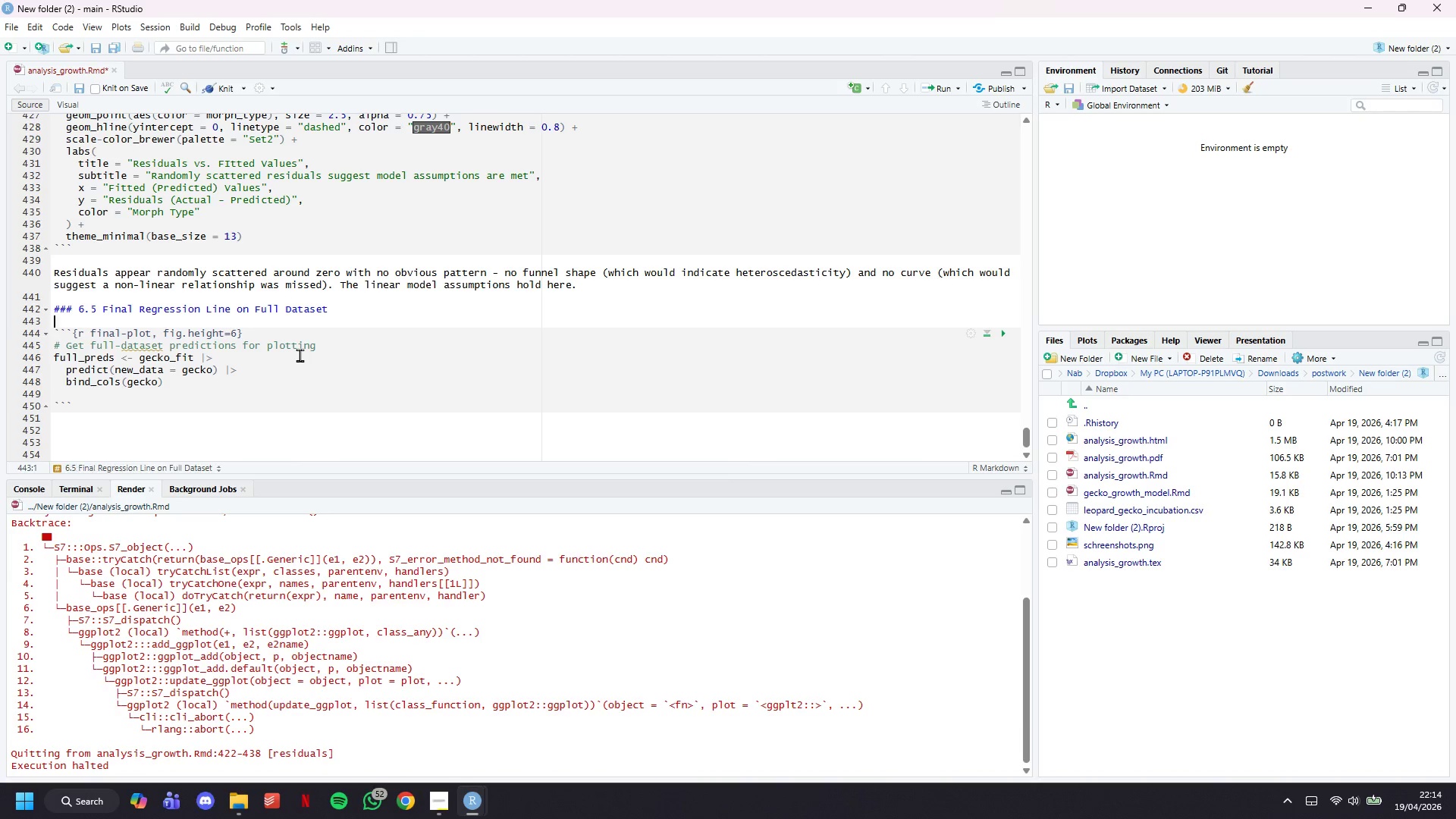 
key(ArrowUp)
 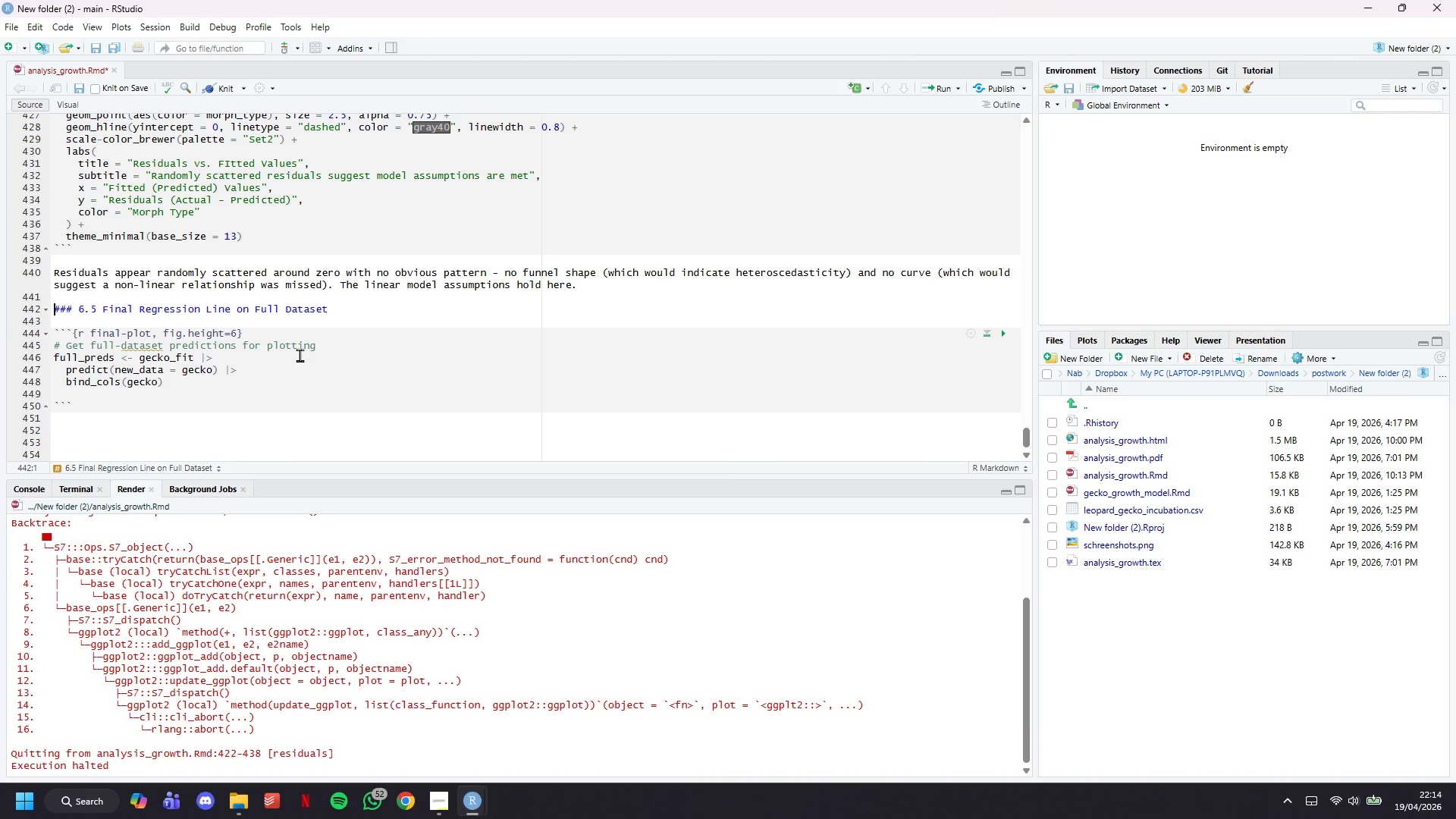 
key(ArrowUp)
 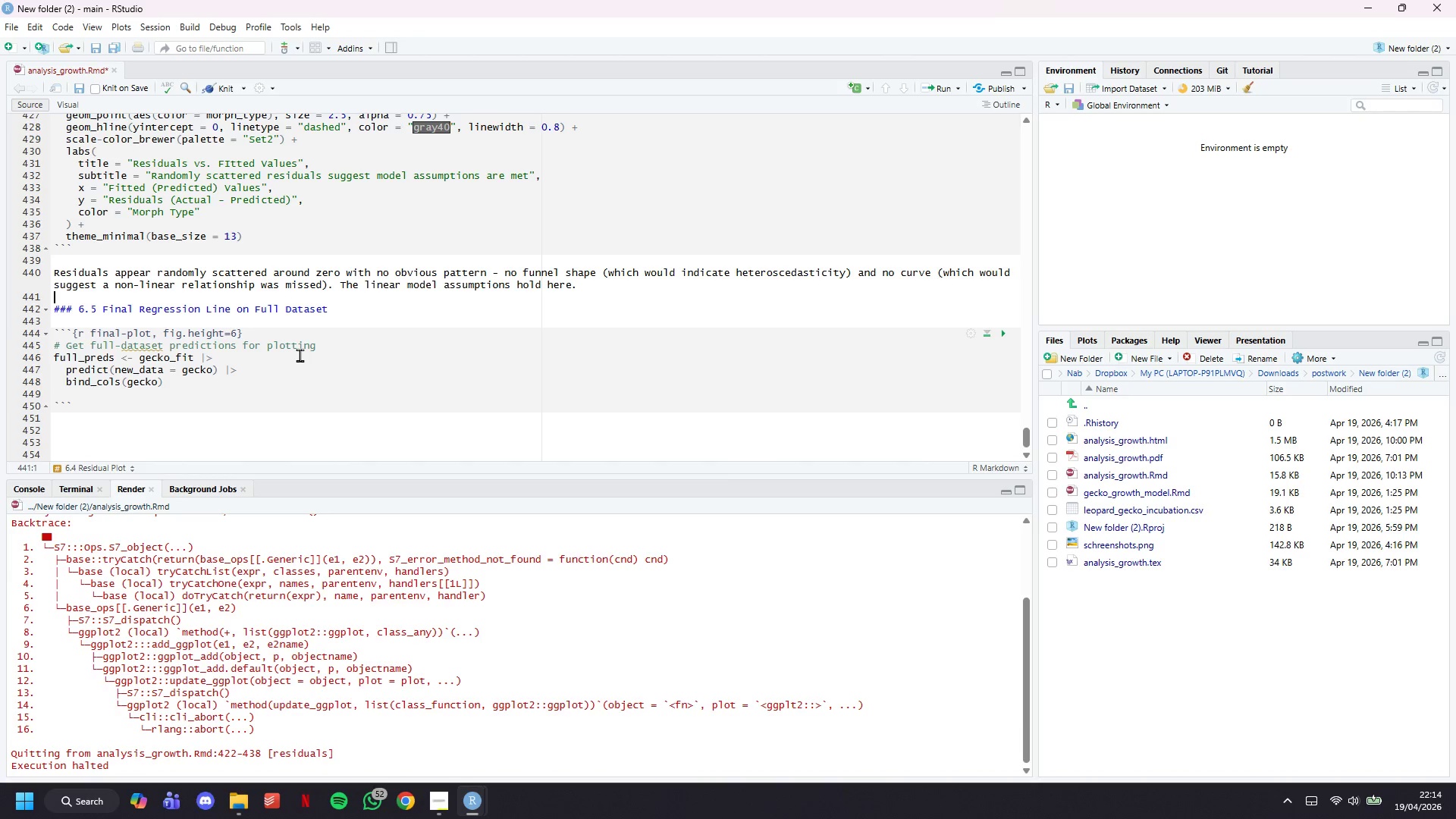 
key(ArrowUp)
 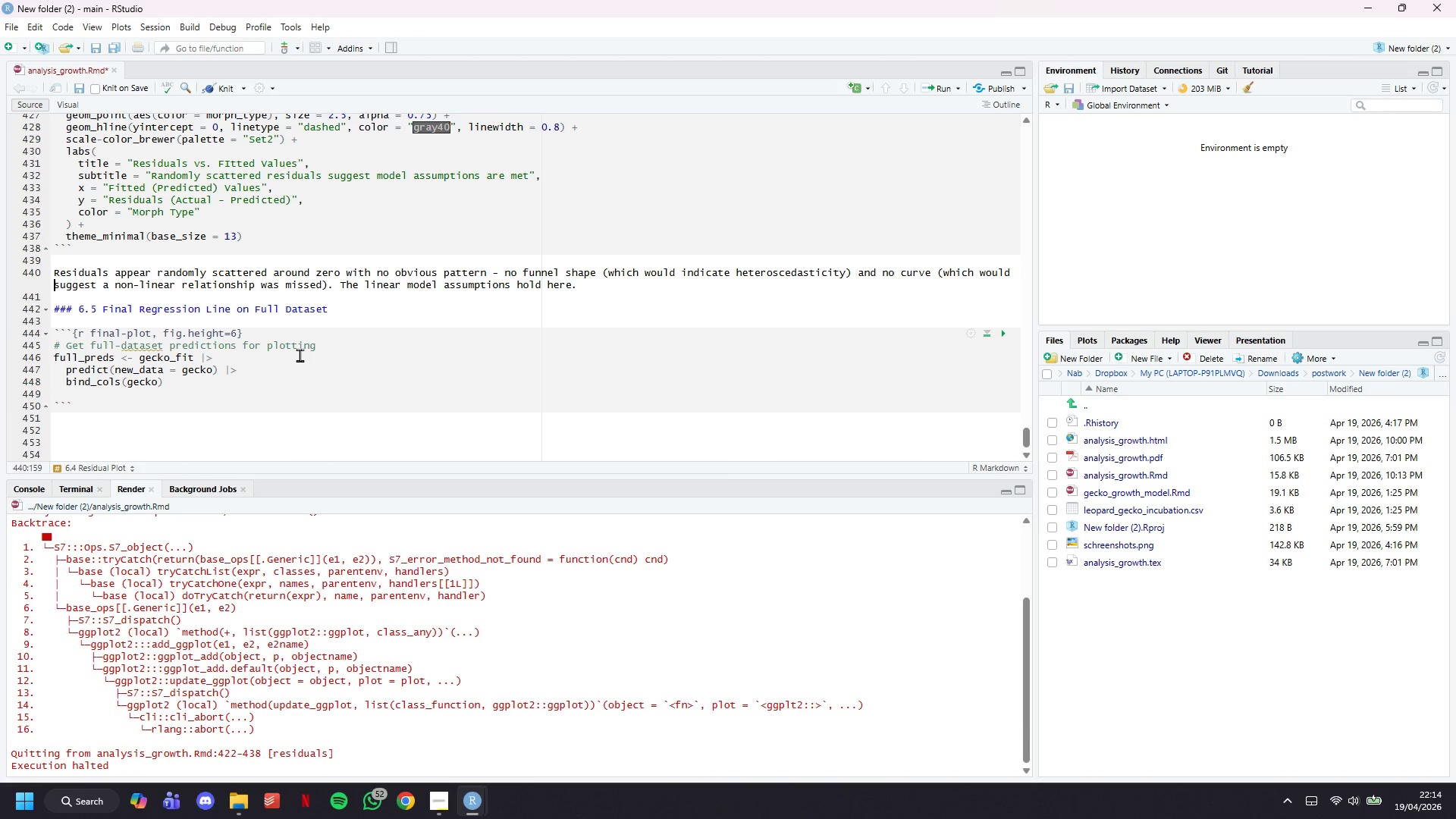 
key(ArrowUp)
 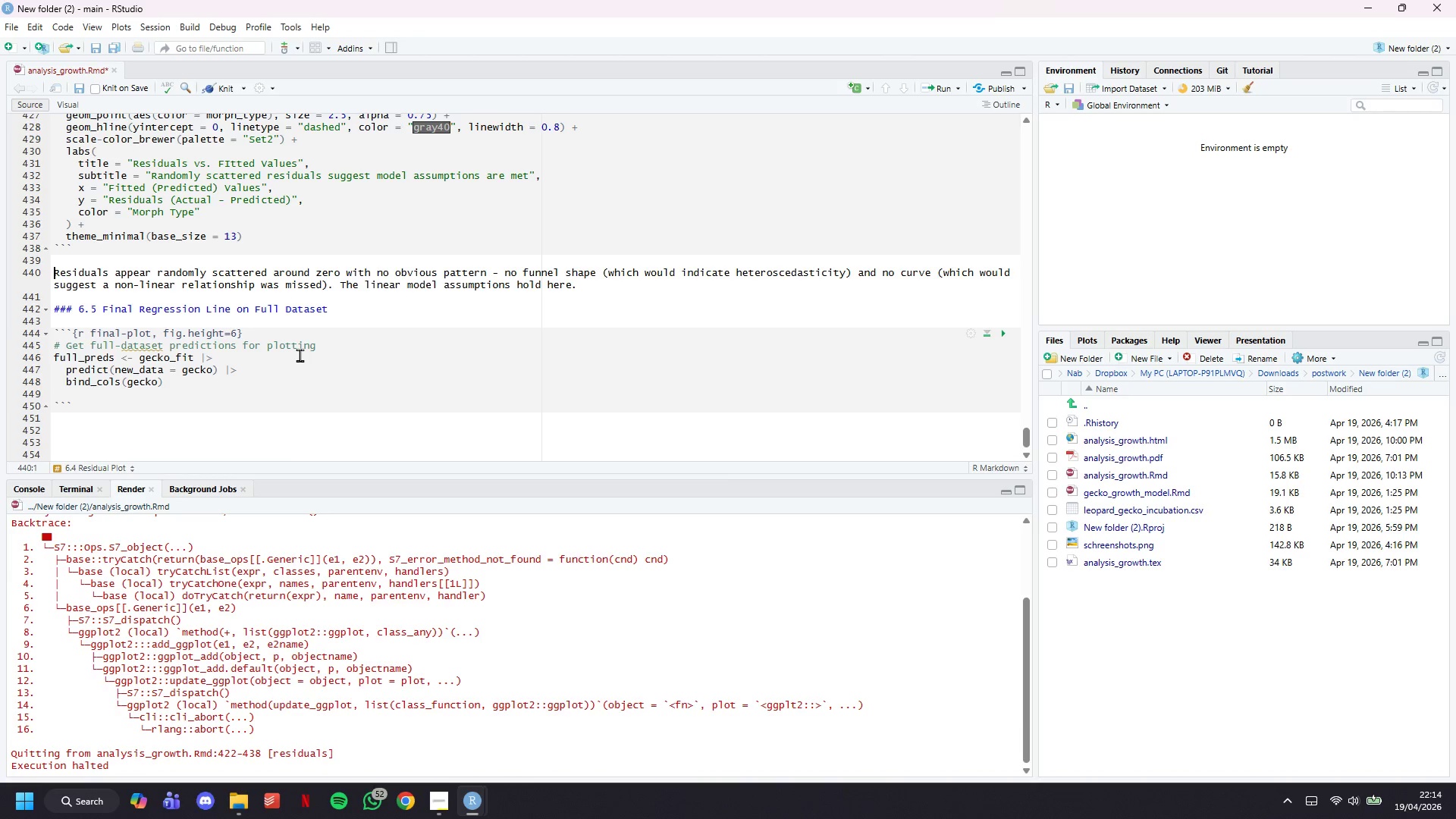 
key(ArrowUp)
 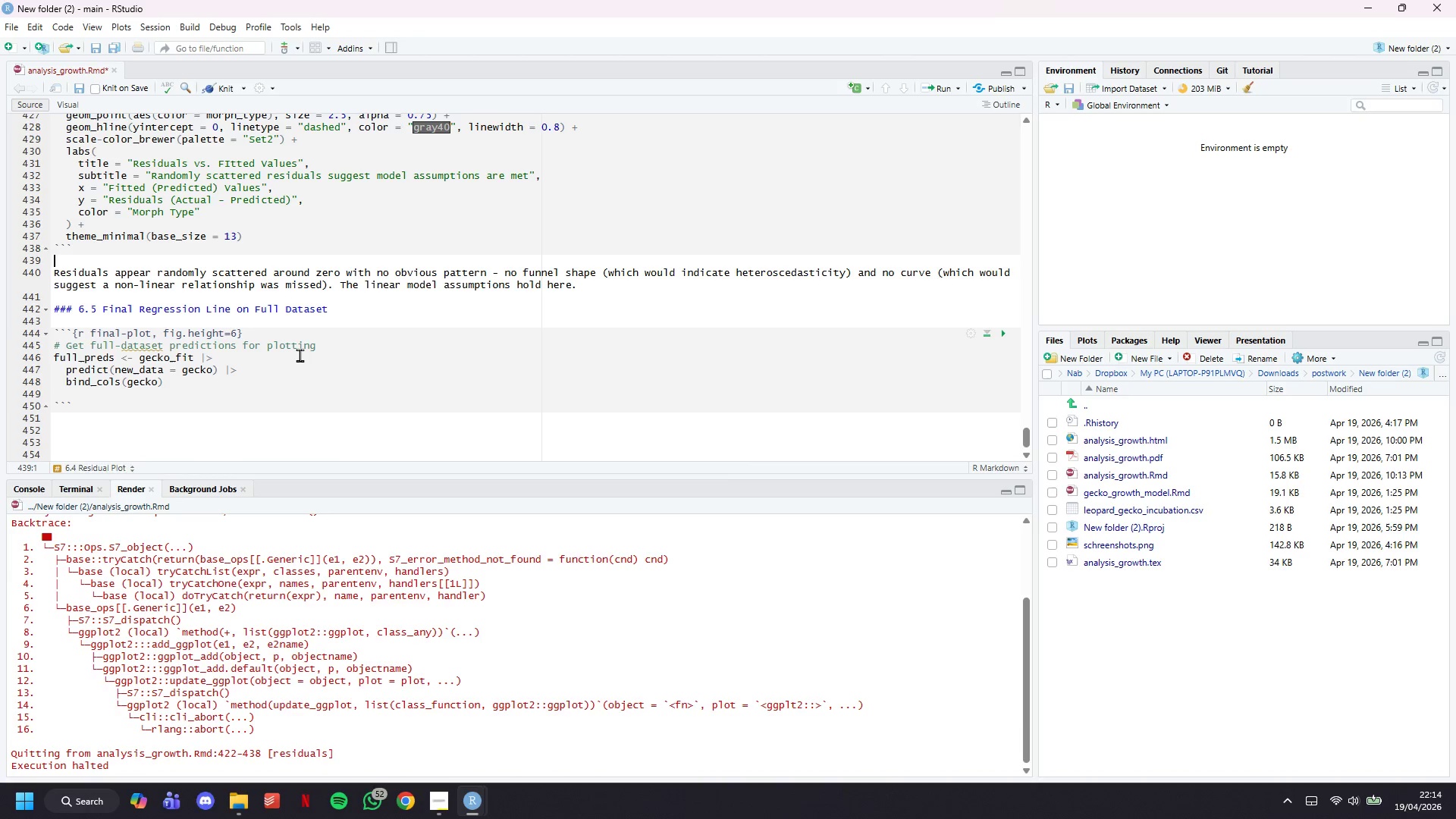 
key(ArrowUp)
 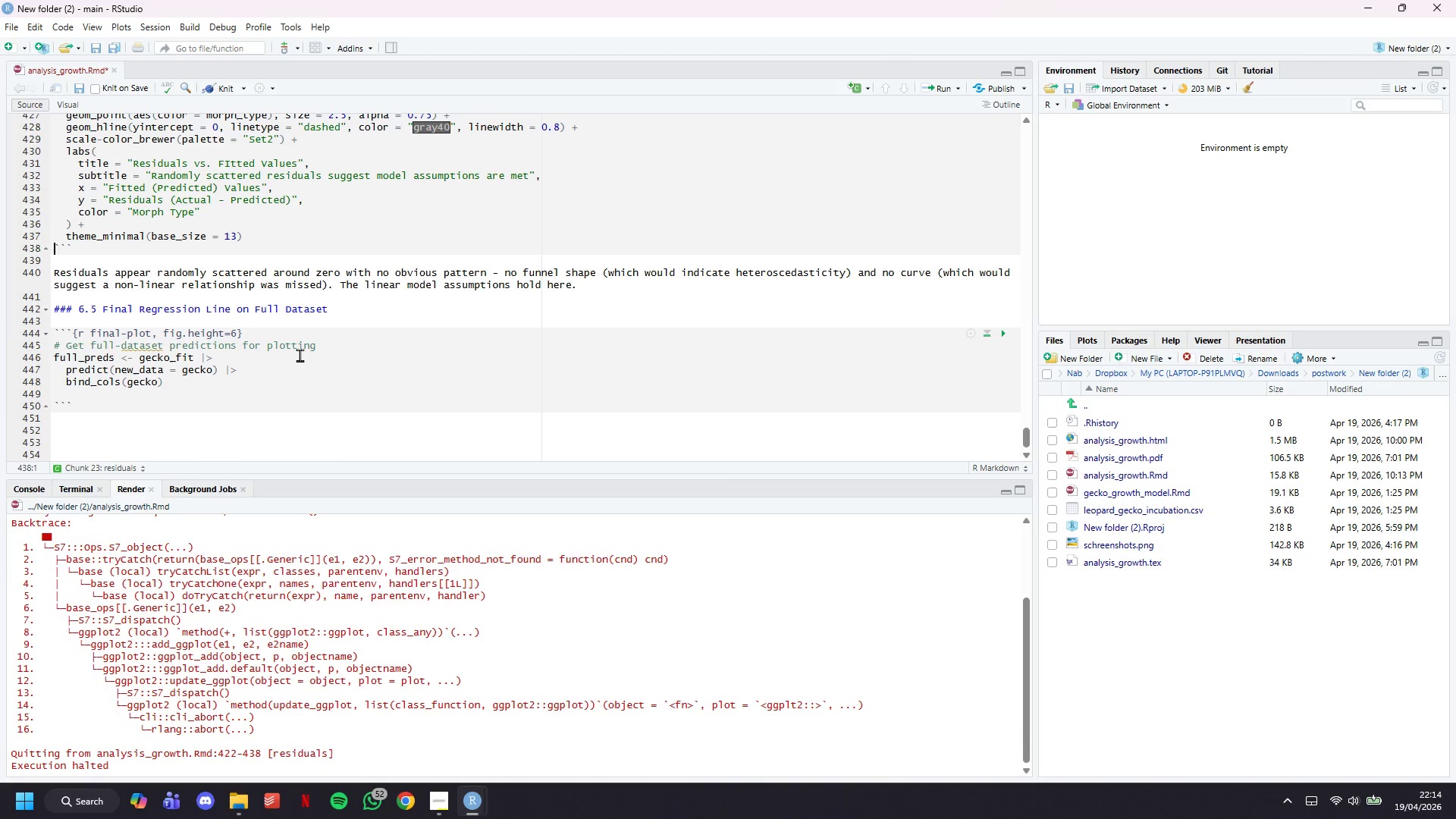 
key(ArrowUp)
 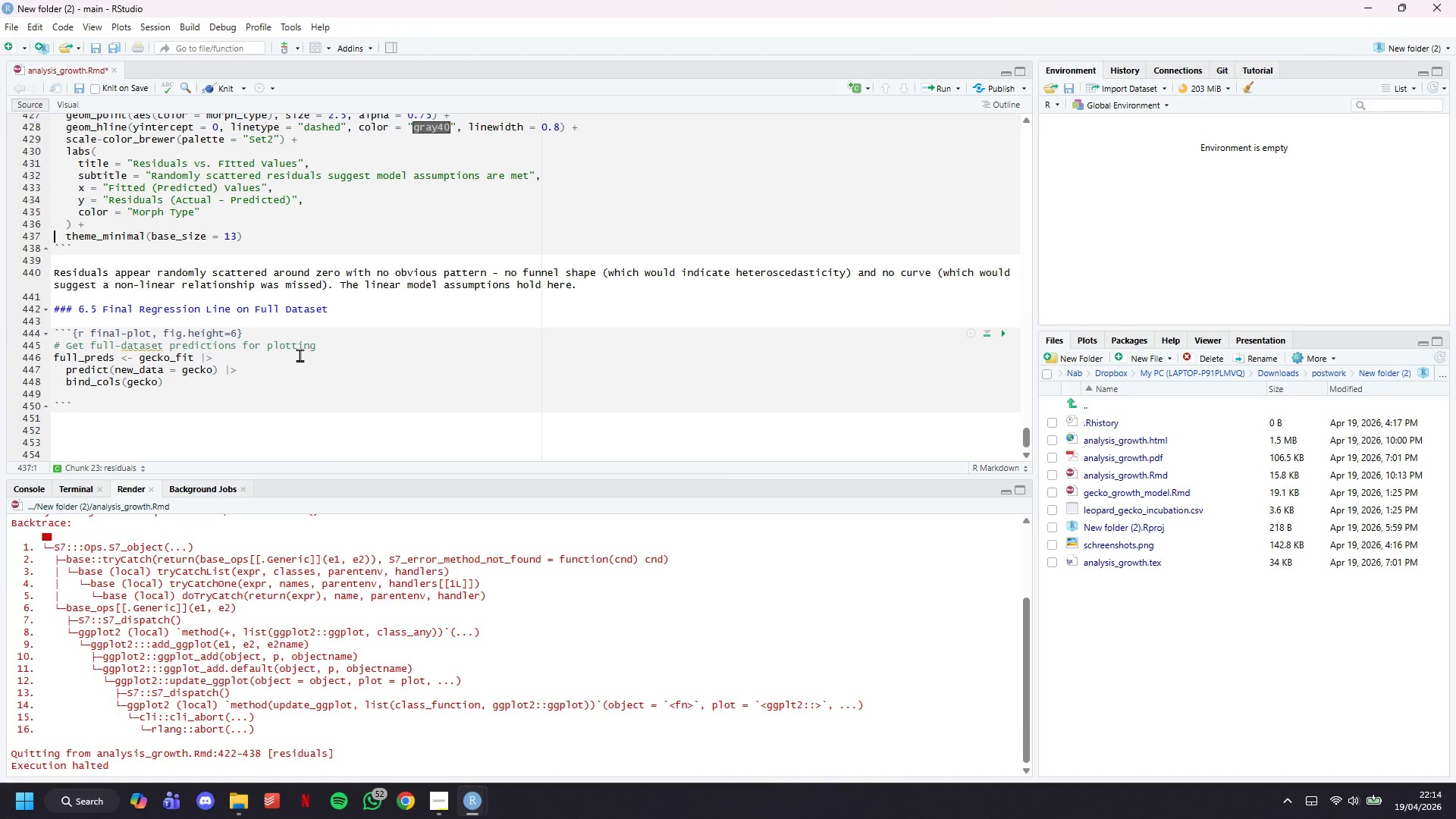 
key(ArrowUp)
 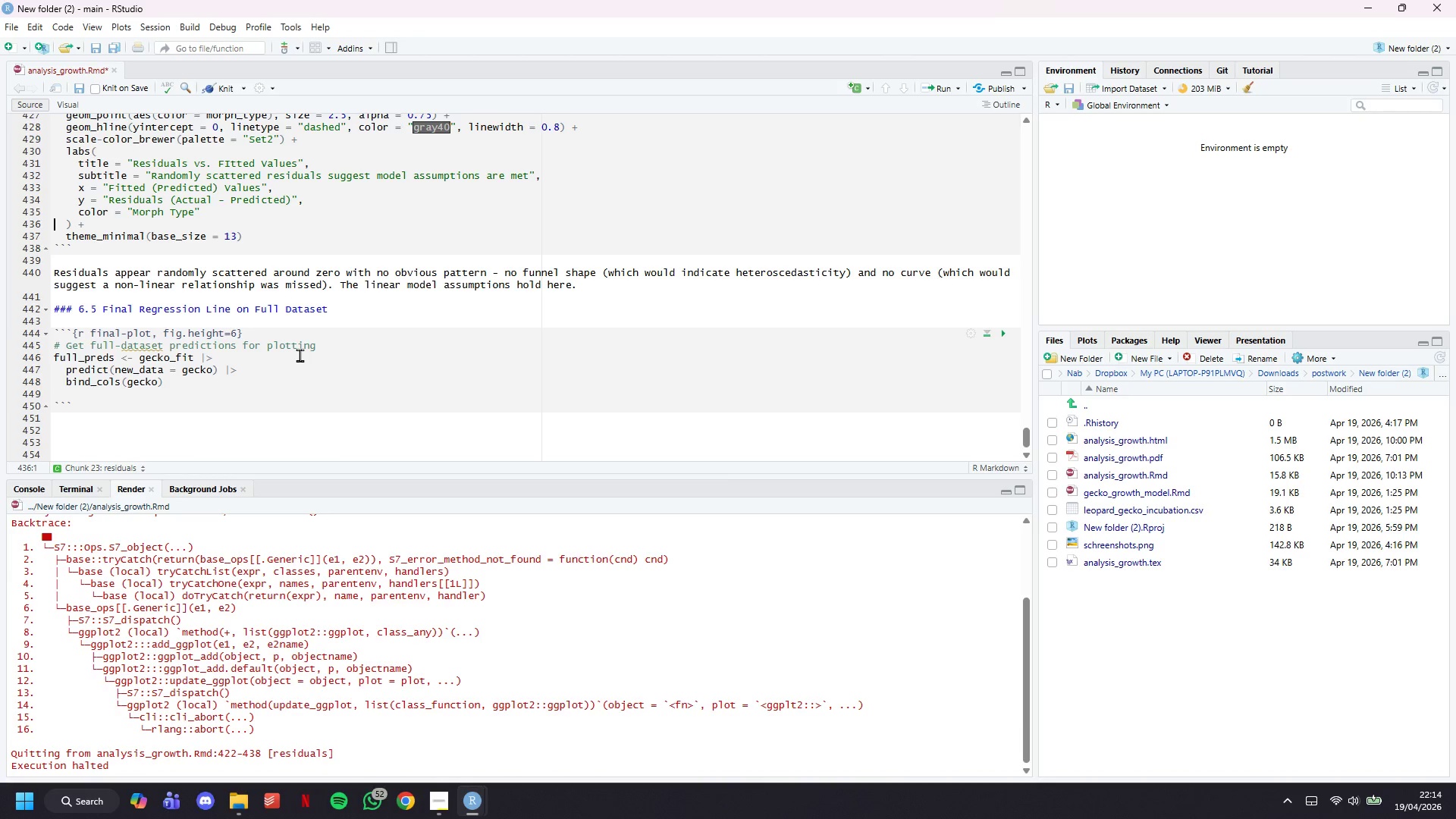 
hold_key(key=ArrowUp, duration=0.94)
 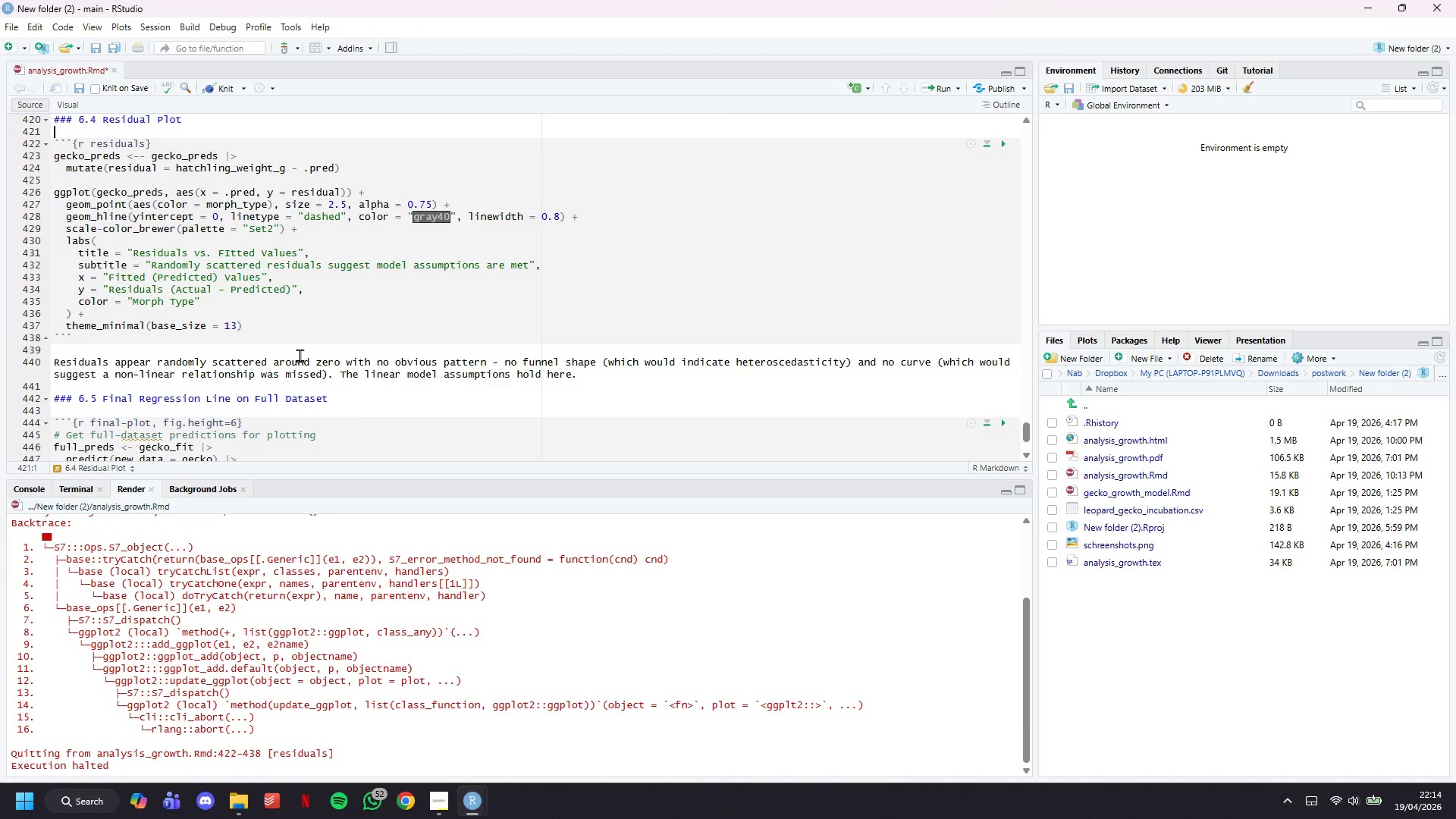 
hold_key(key=ArrowDown, duration=1.5)
 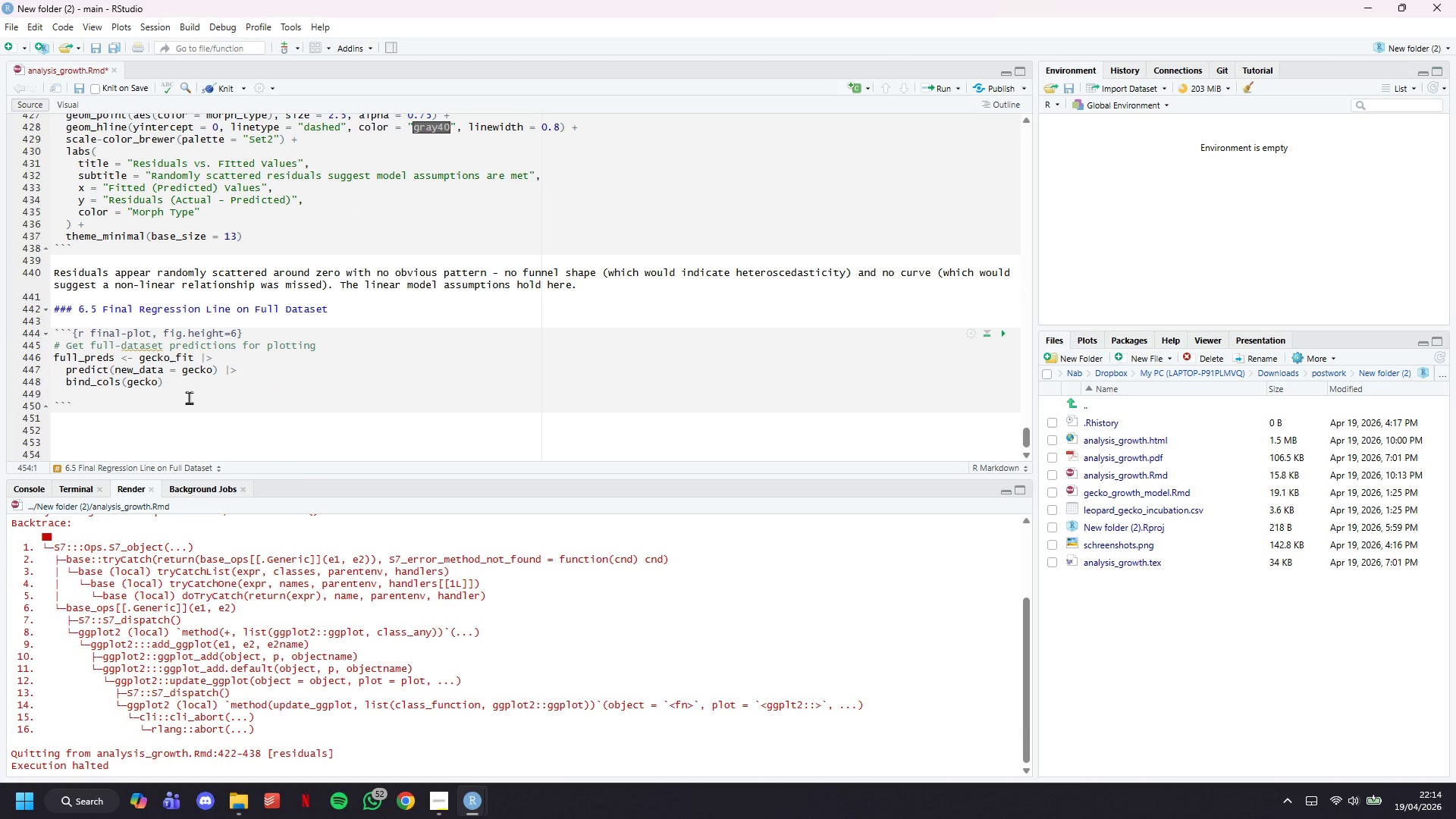 
key(ArrowDown)
 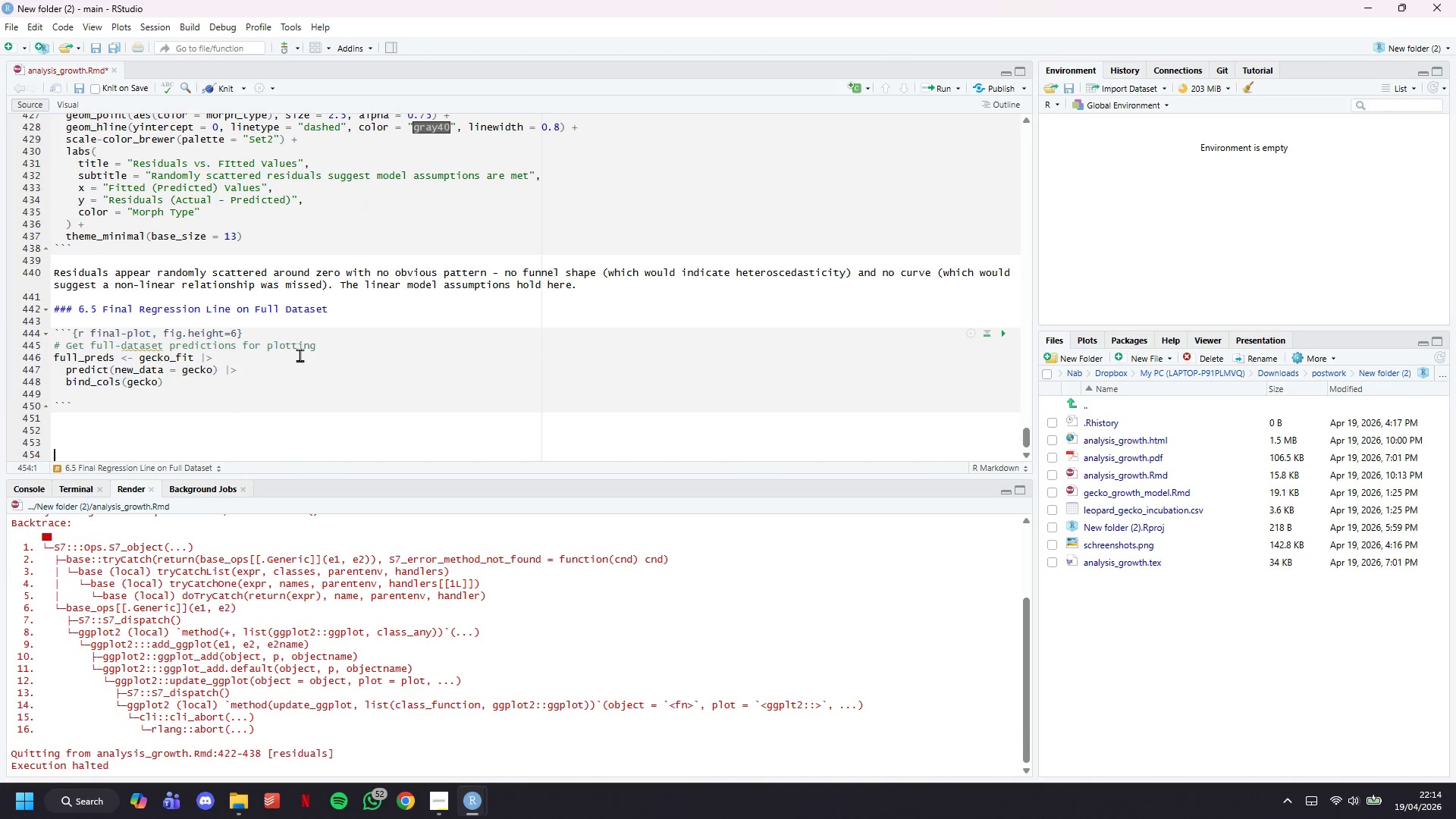 
key(ArrowDown)
 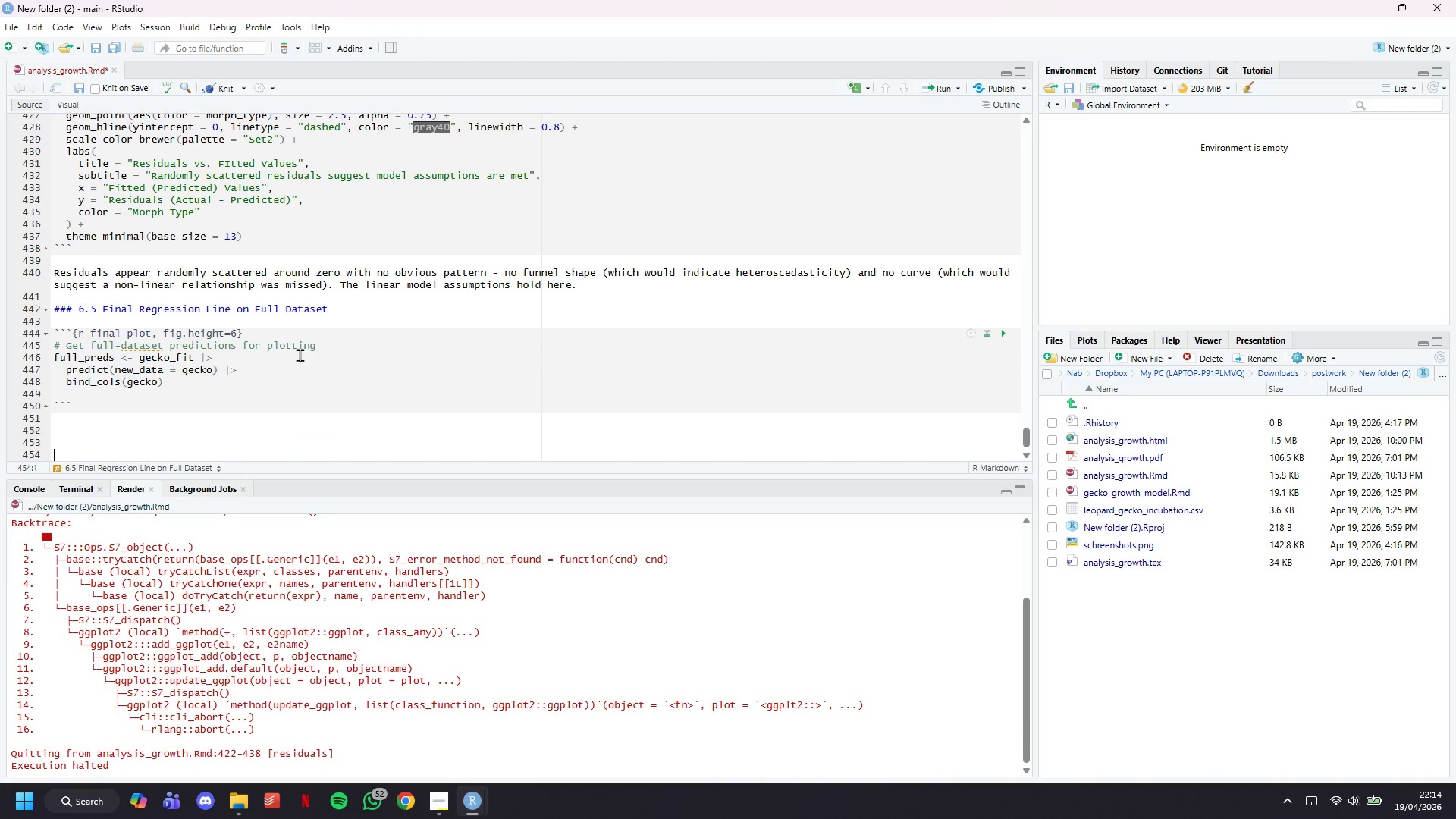 
key(ArrowDown)
 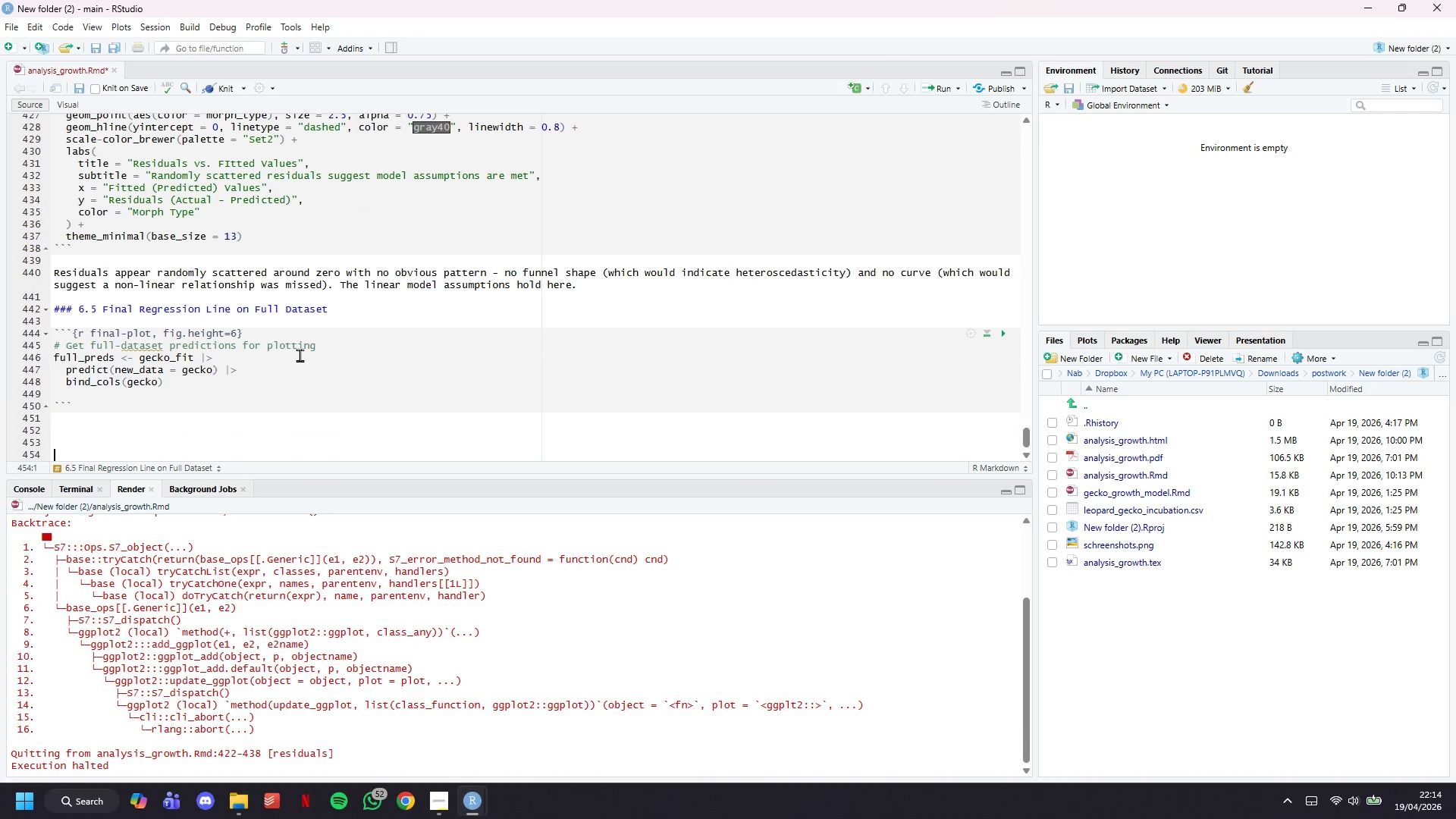 
key(ArrowDown)
 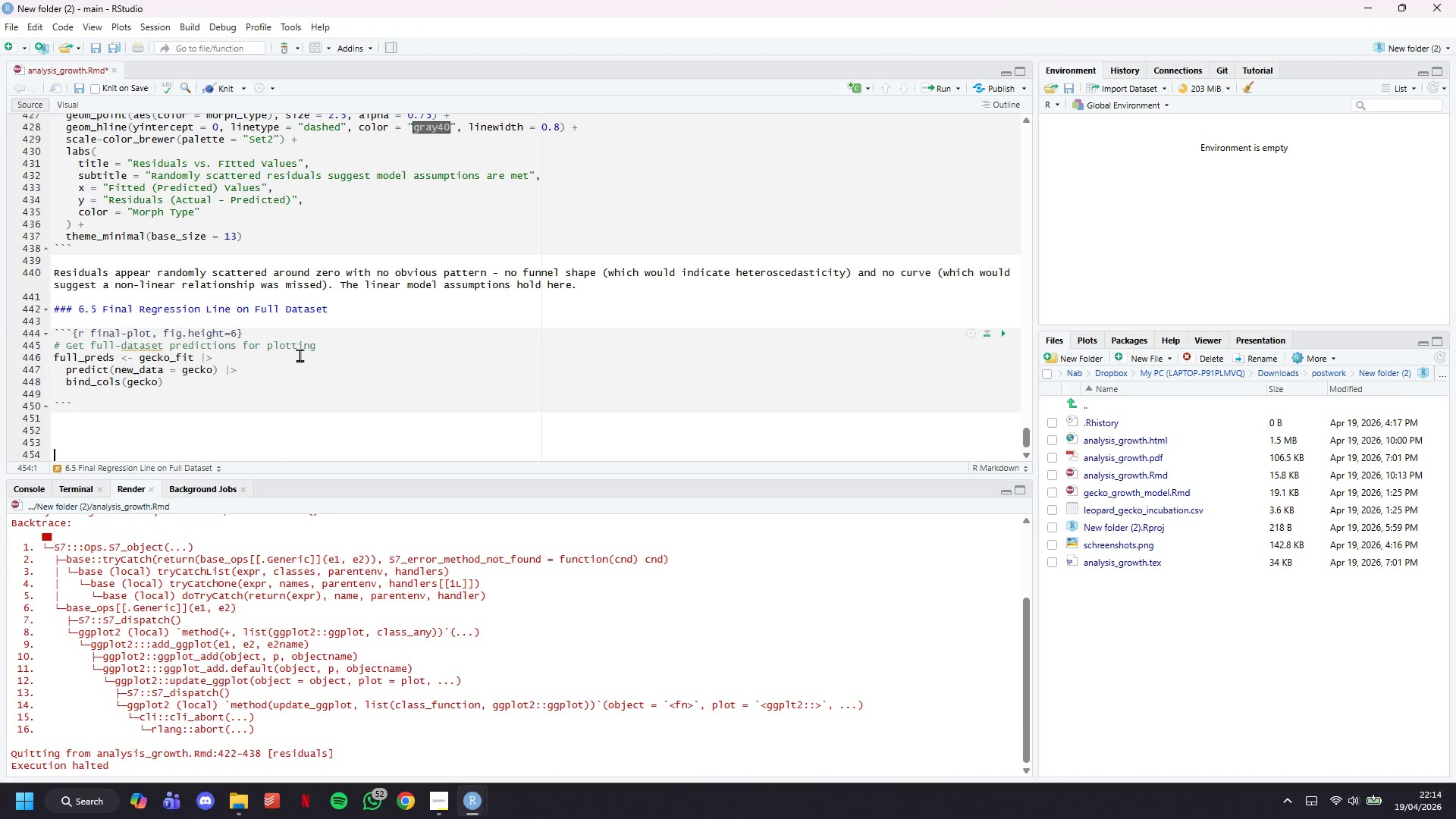 
key(ArrowDown)
 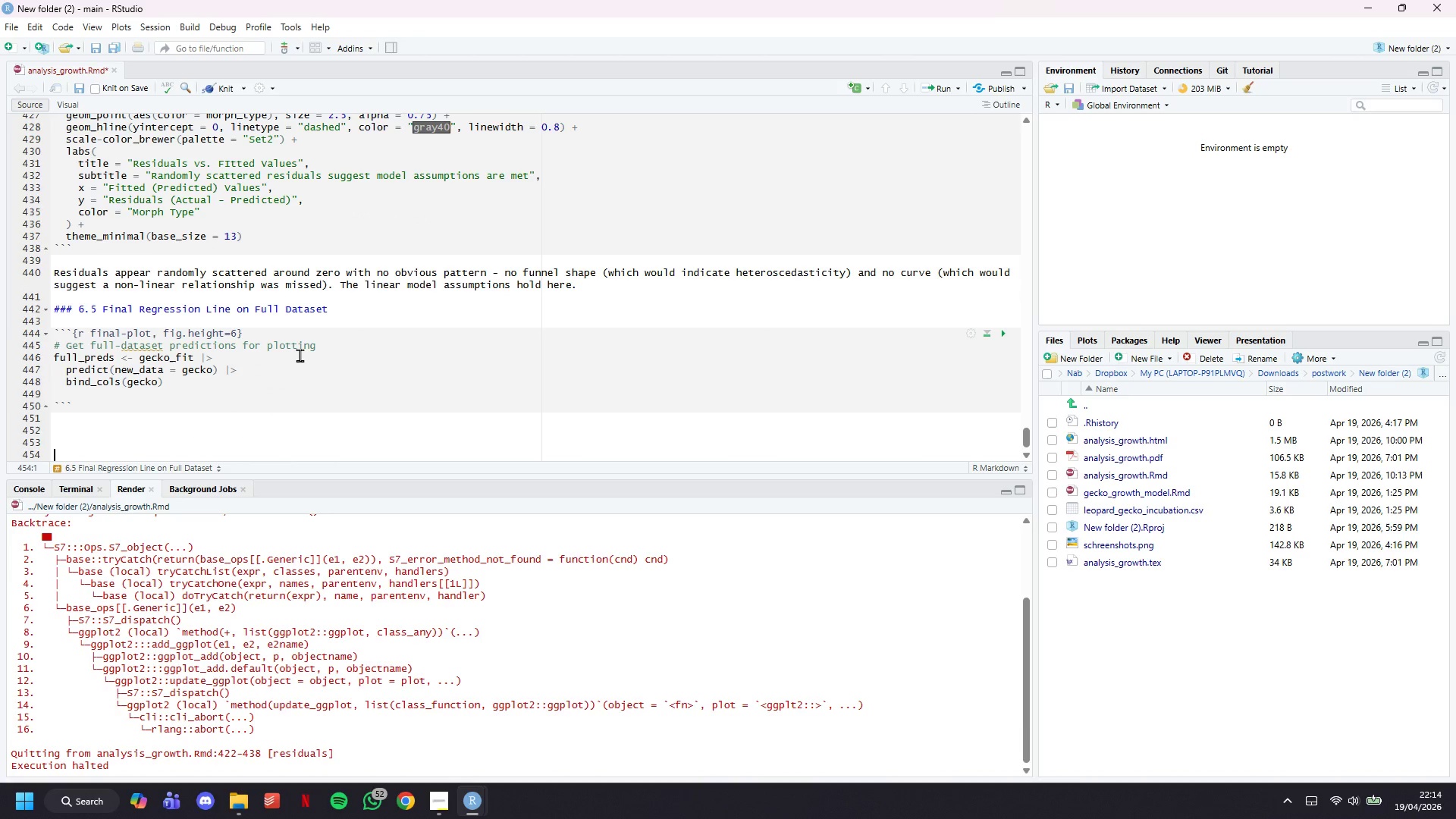 
key(ArrowDown)
 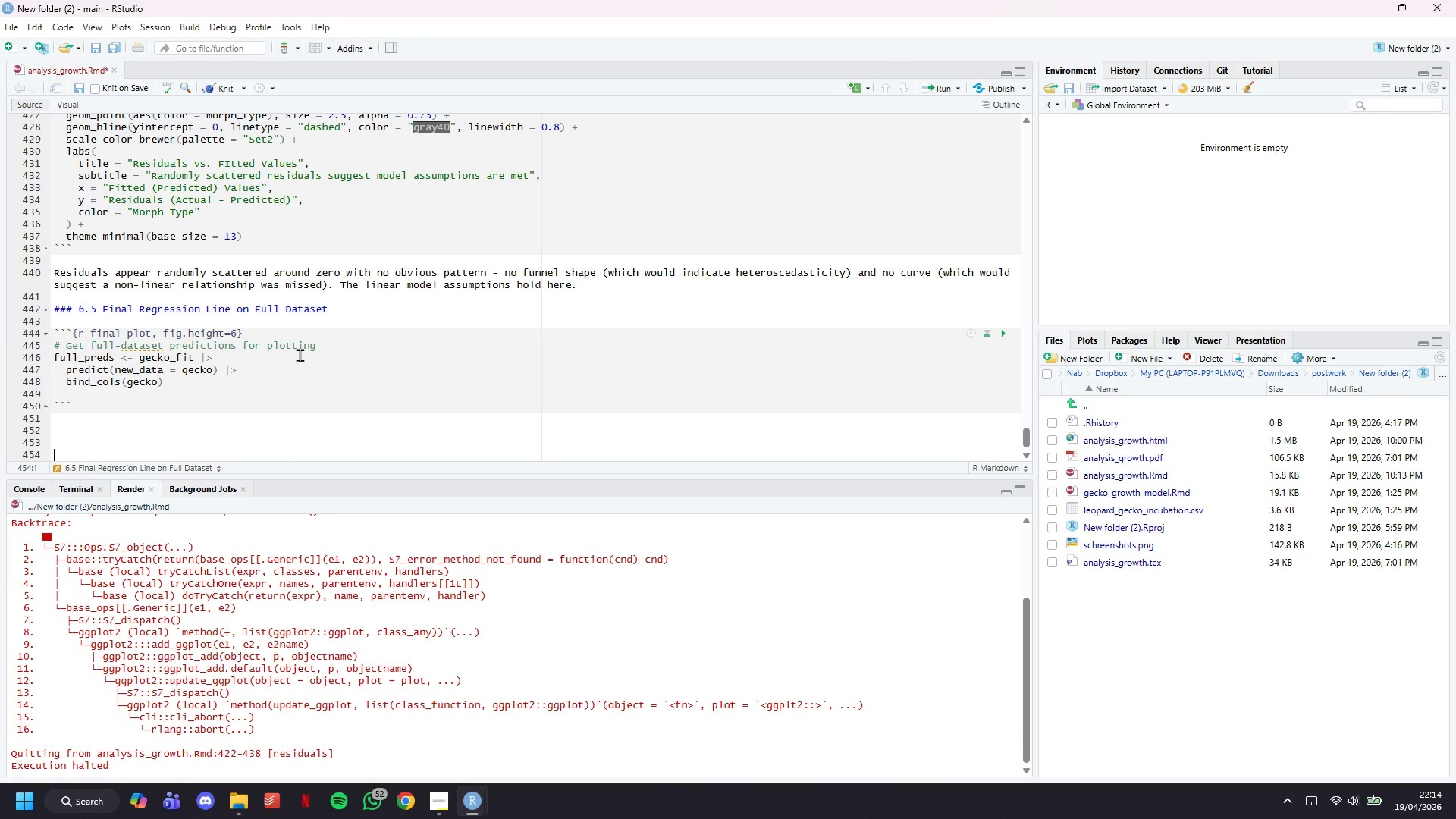 
key(ArrowDown)
 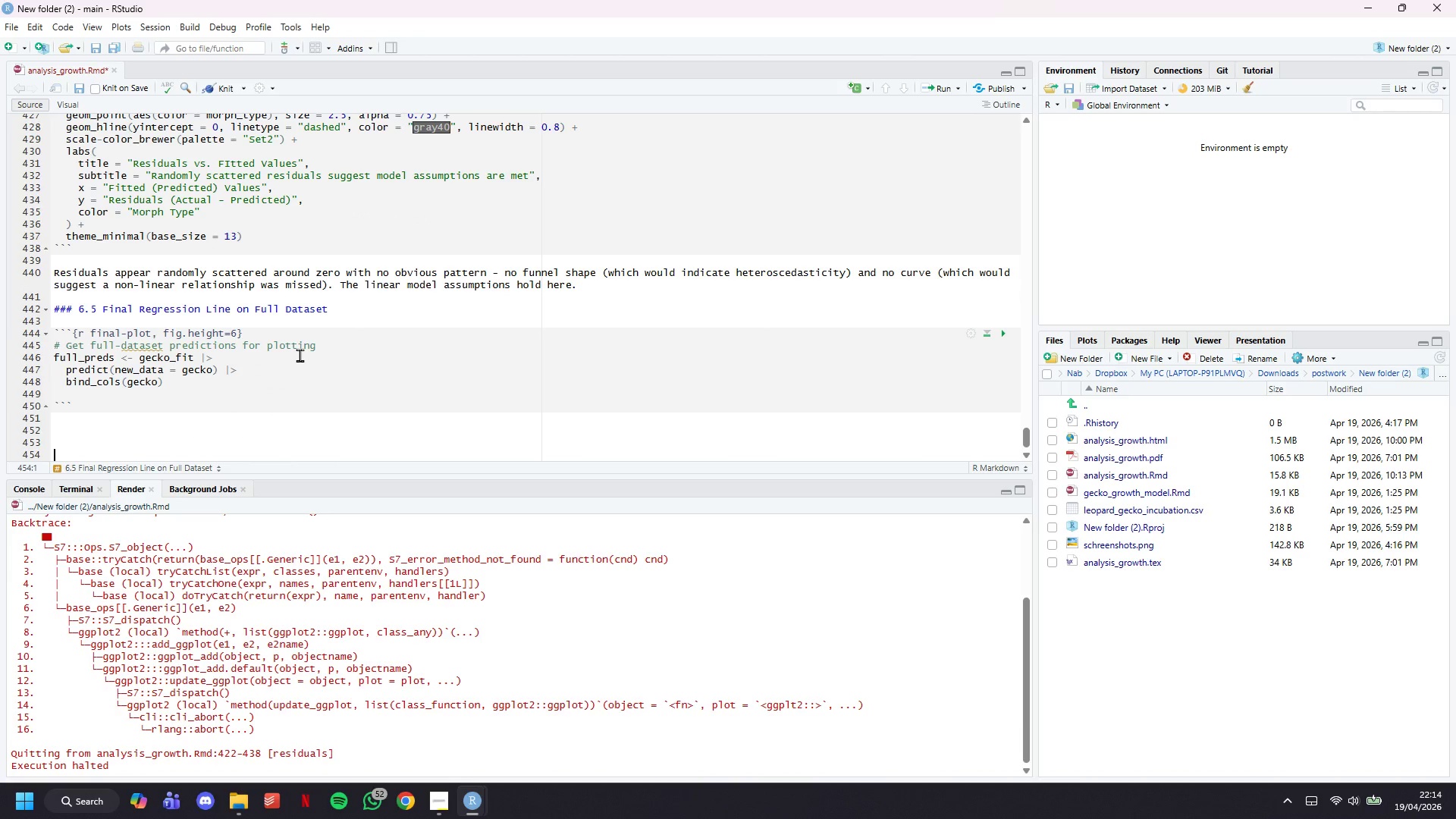 
key(ArrowDown)
 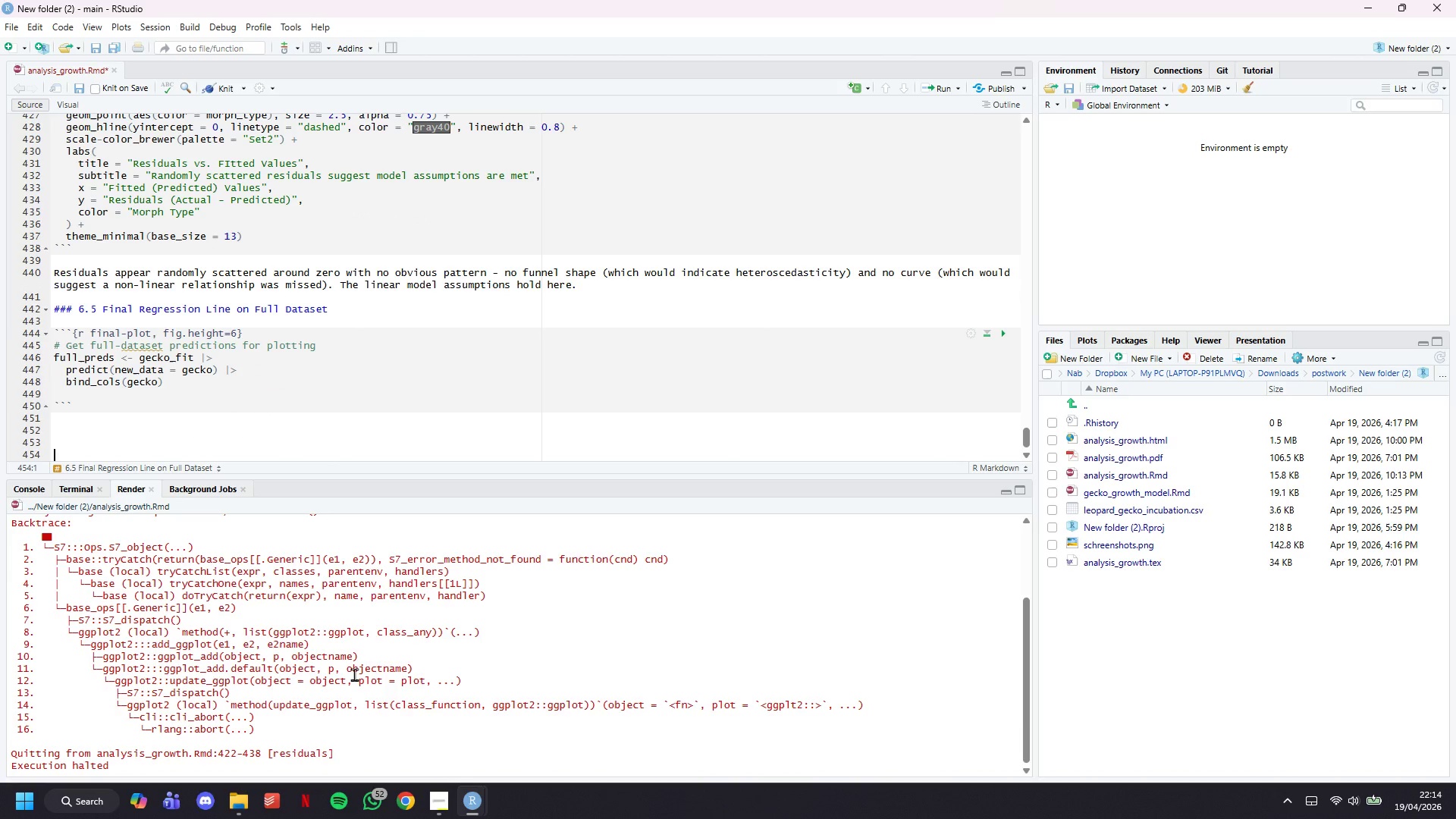 
scroll: coordinate [354, 674], scroll_direction: up, amount: 3.0
 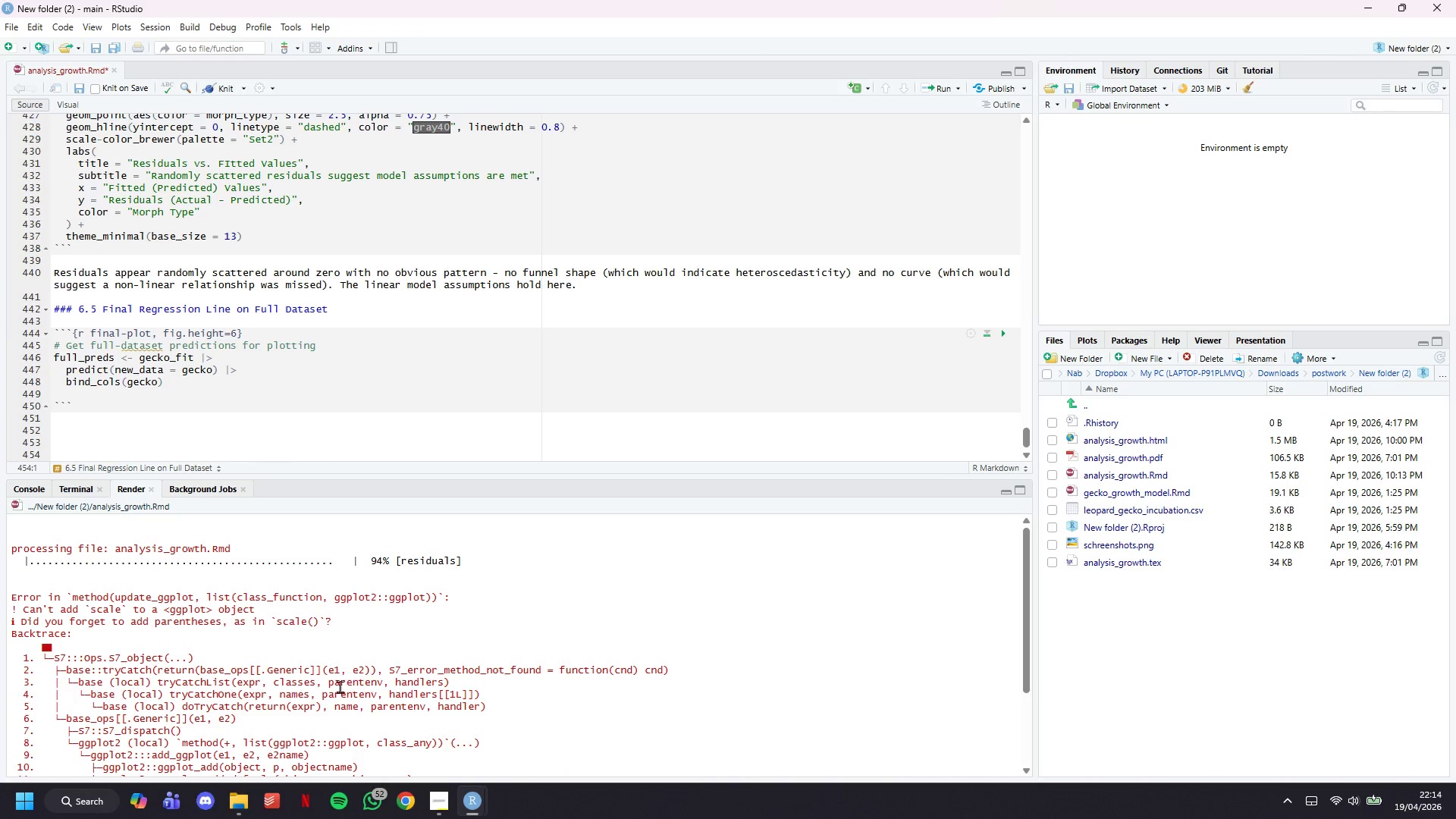 
wait(5.28)
 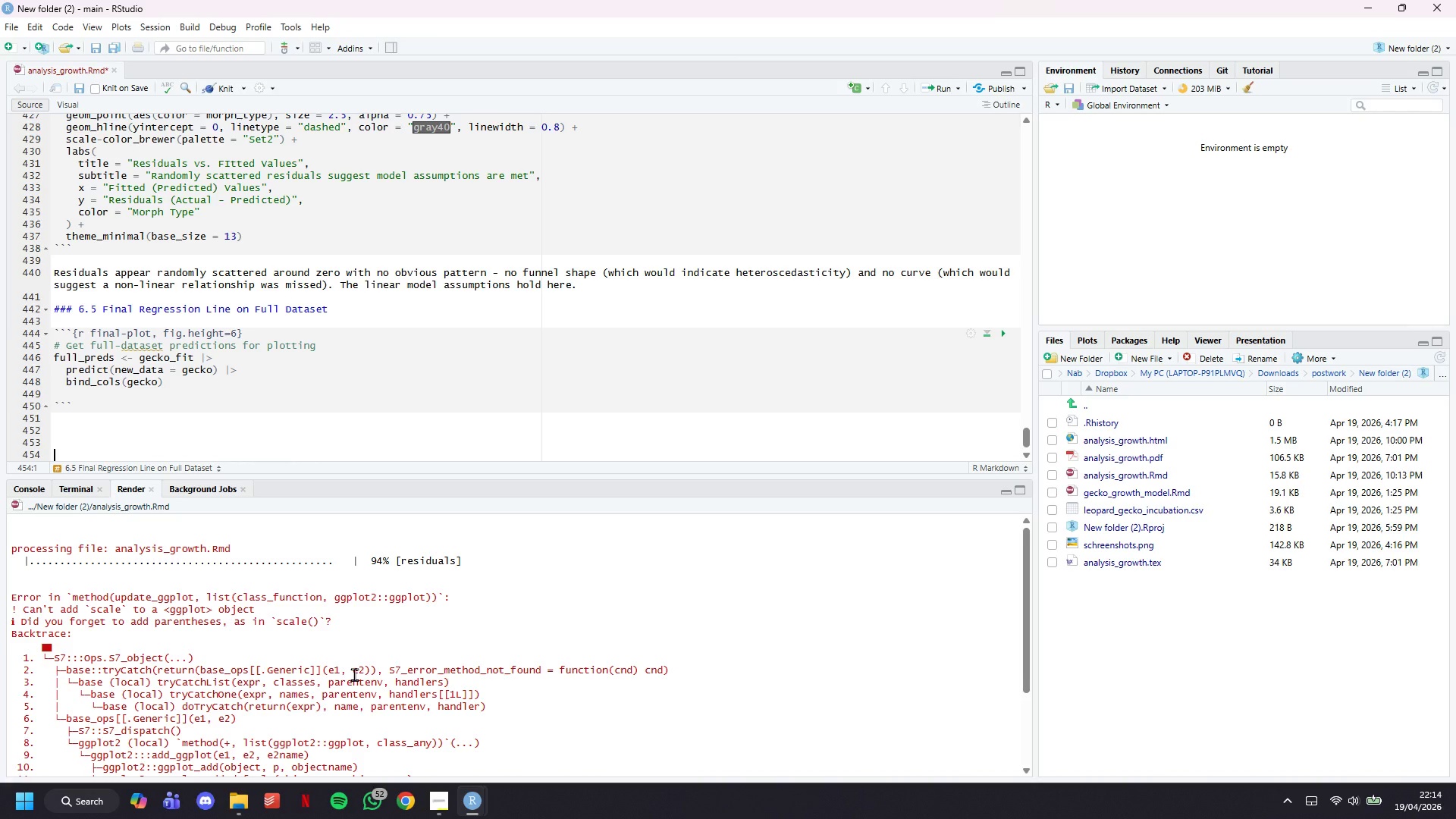 
scroll: coordinate [122, 412], scroll_direction: up, amount: 2.0
 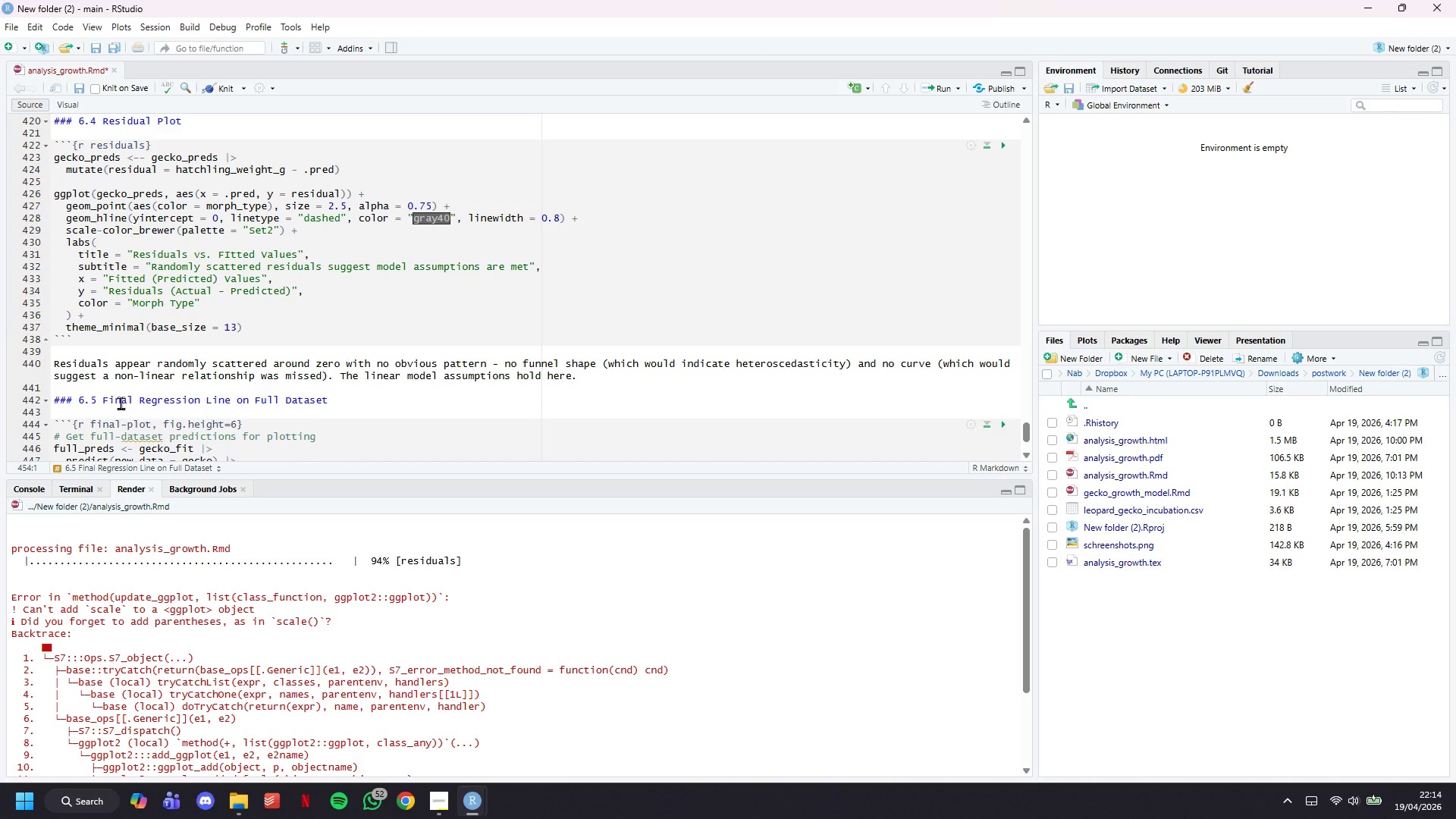 
scroll: coordinate [115, 394], scroll_direction: down, amount: 6.0
 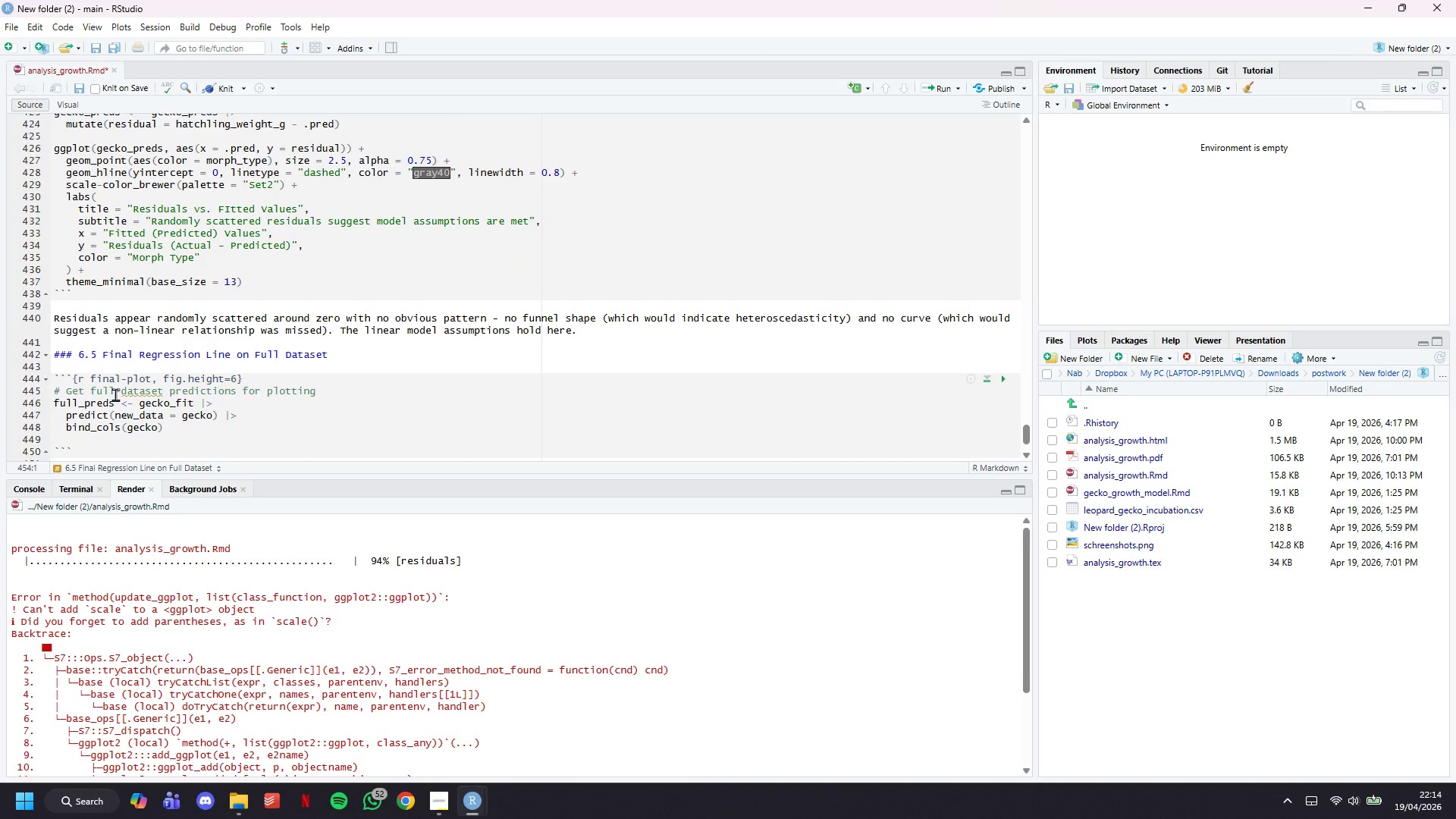 
left_click_drag(start_coordinate=[120, 438], to_coordinate=[29, 297])
 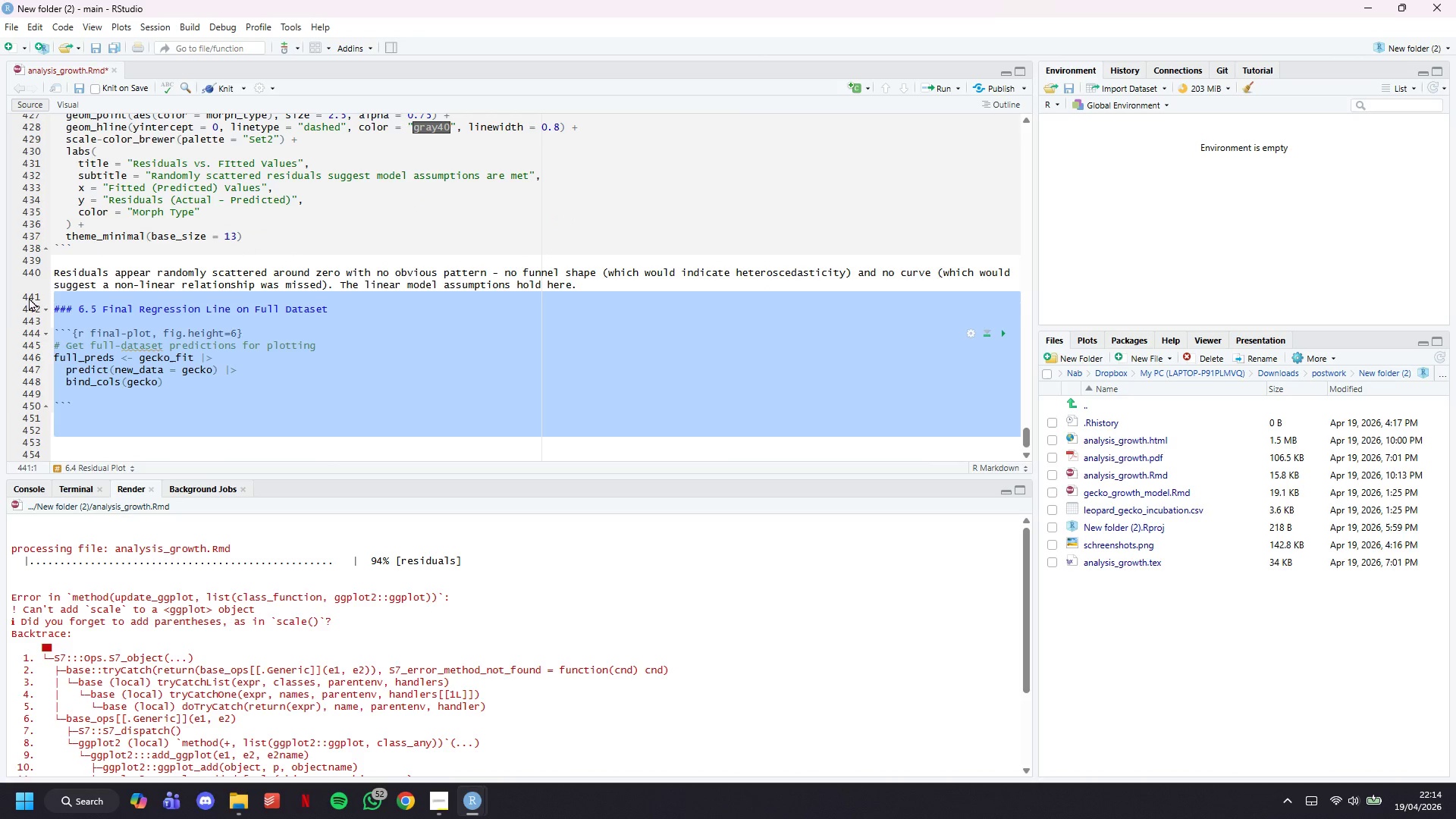 
hold_key(key=ControlLeft, duration=1.03)
 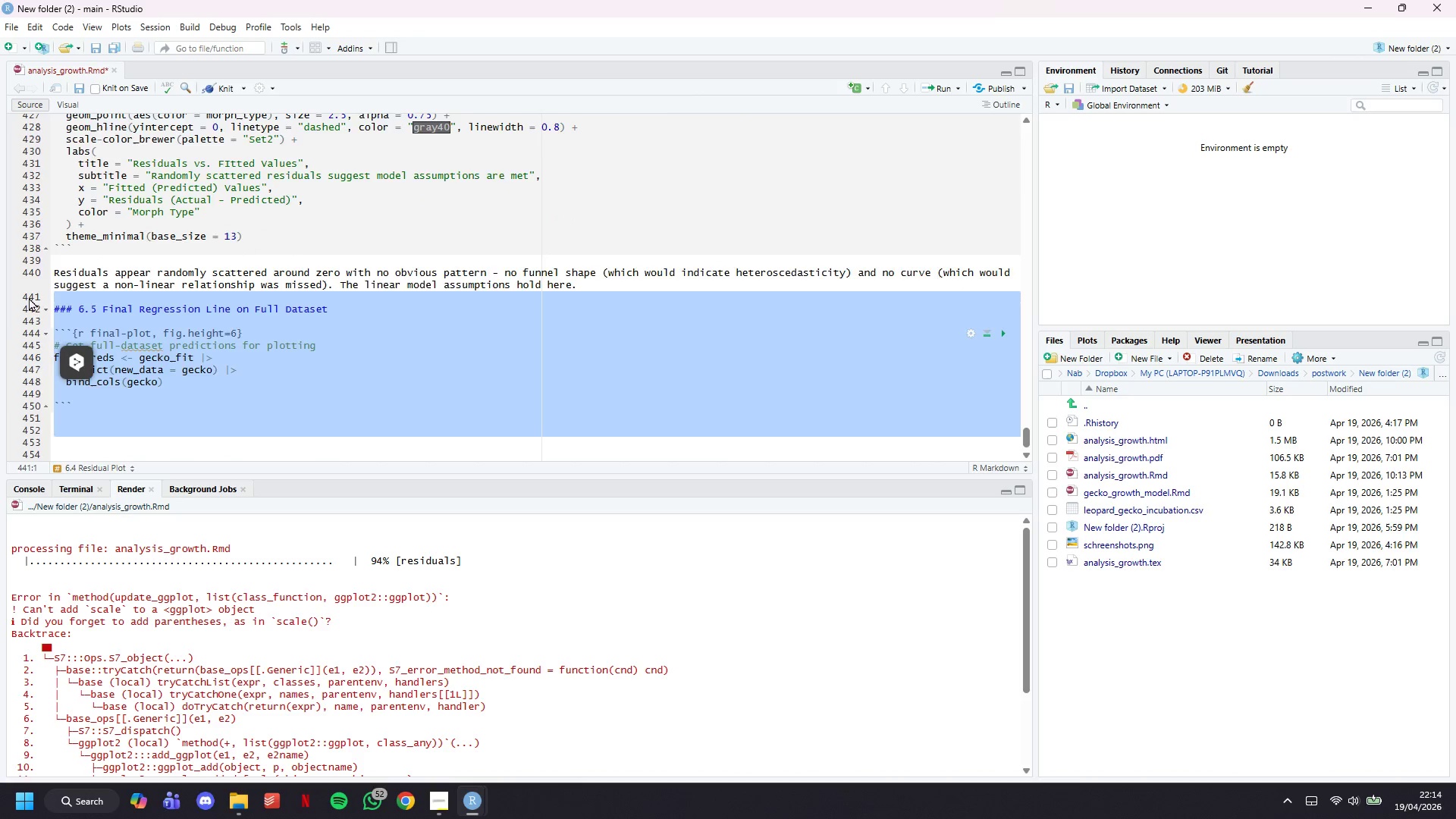 
hold_key(key=C, duration=0.31)
 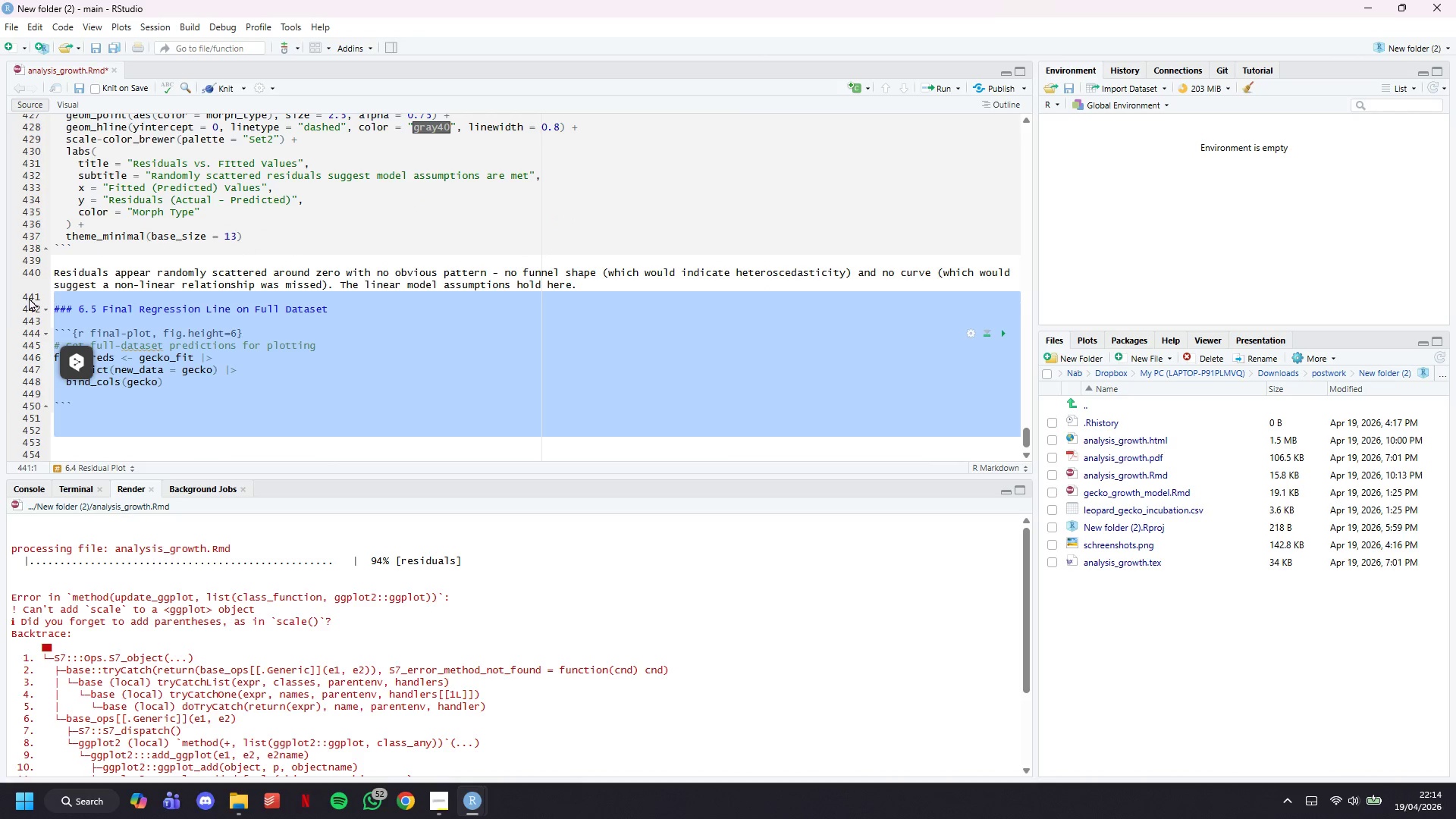 
key(Backspace)
 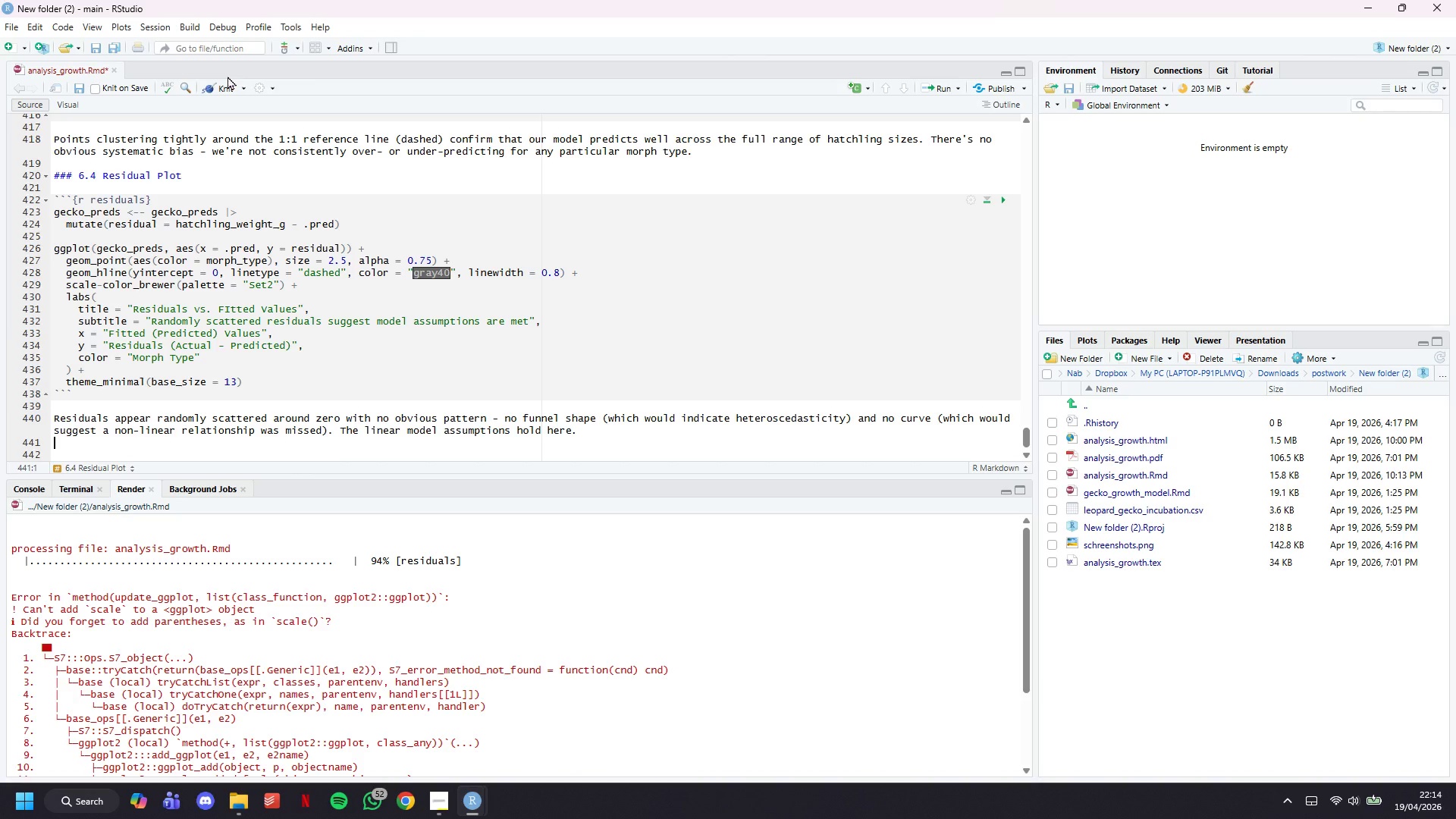 
left_click([227, 84])
 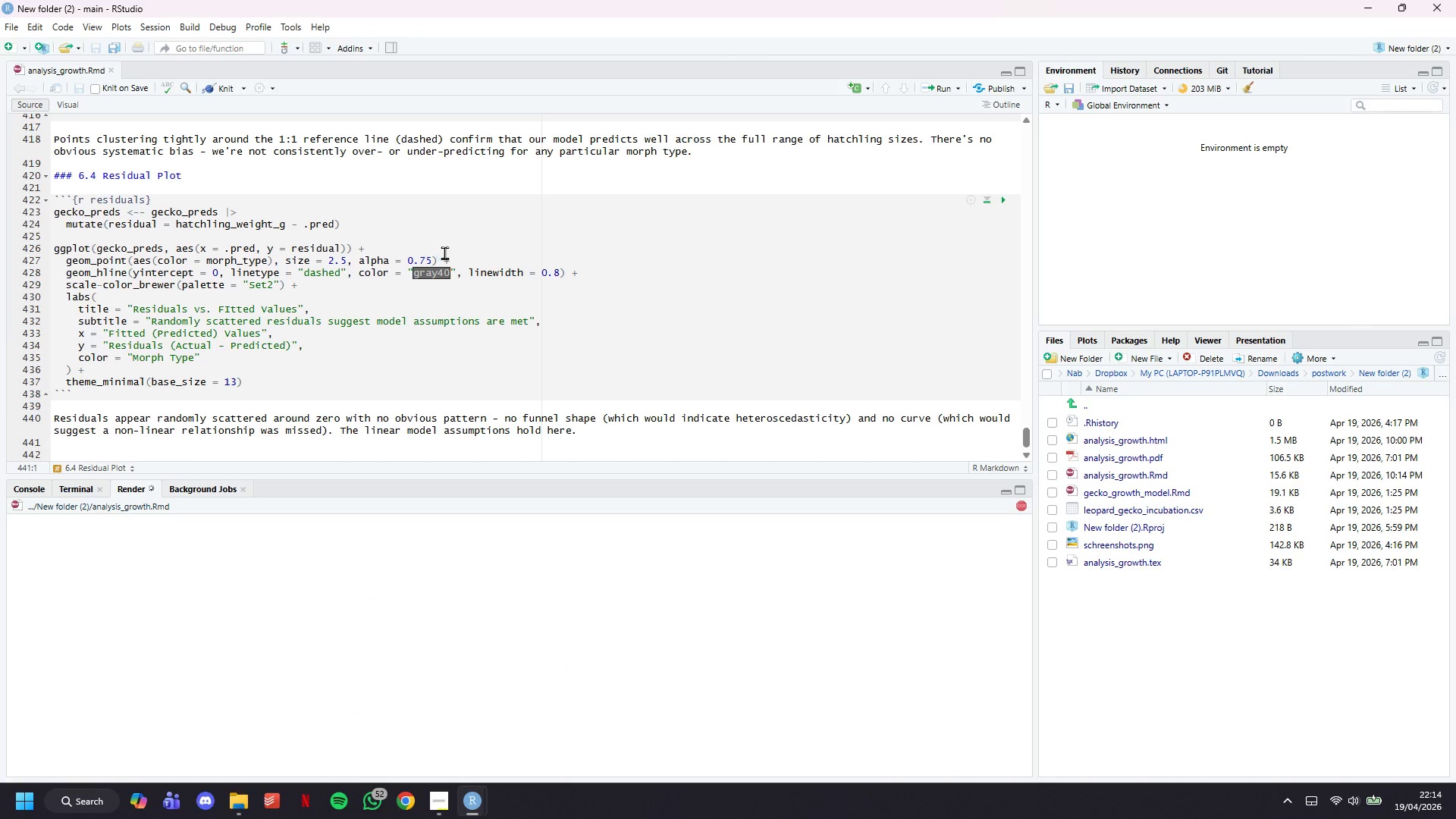 
scroll: coordinate [491, 241], scroll_direction: down, amount: 3.0
 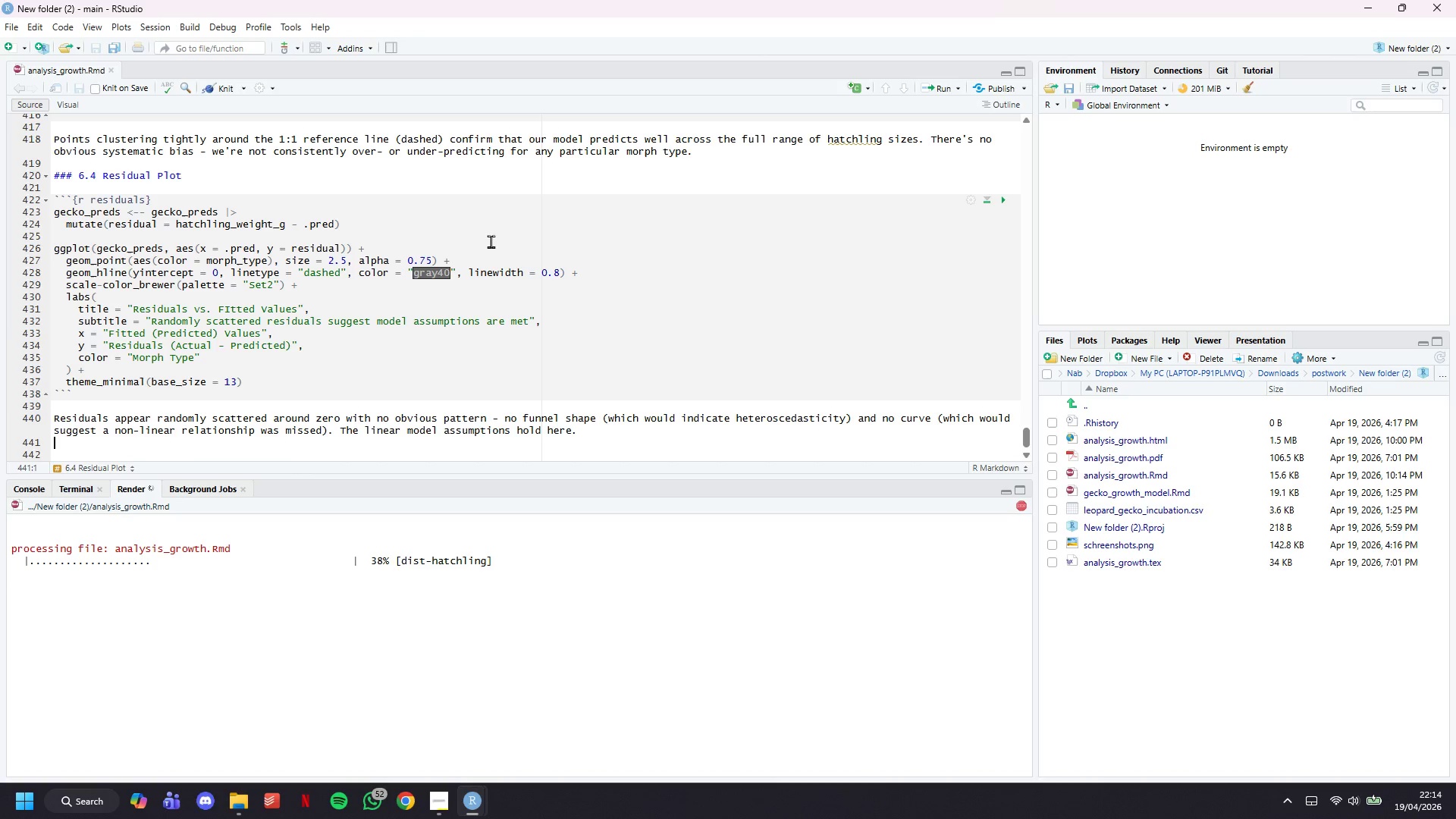 
wait(16.05)
 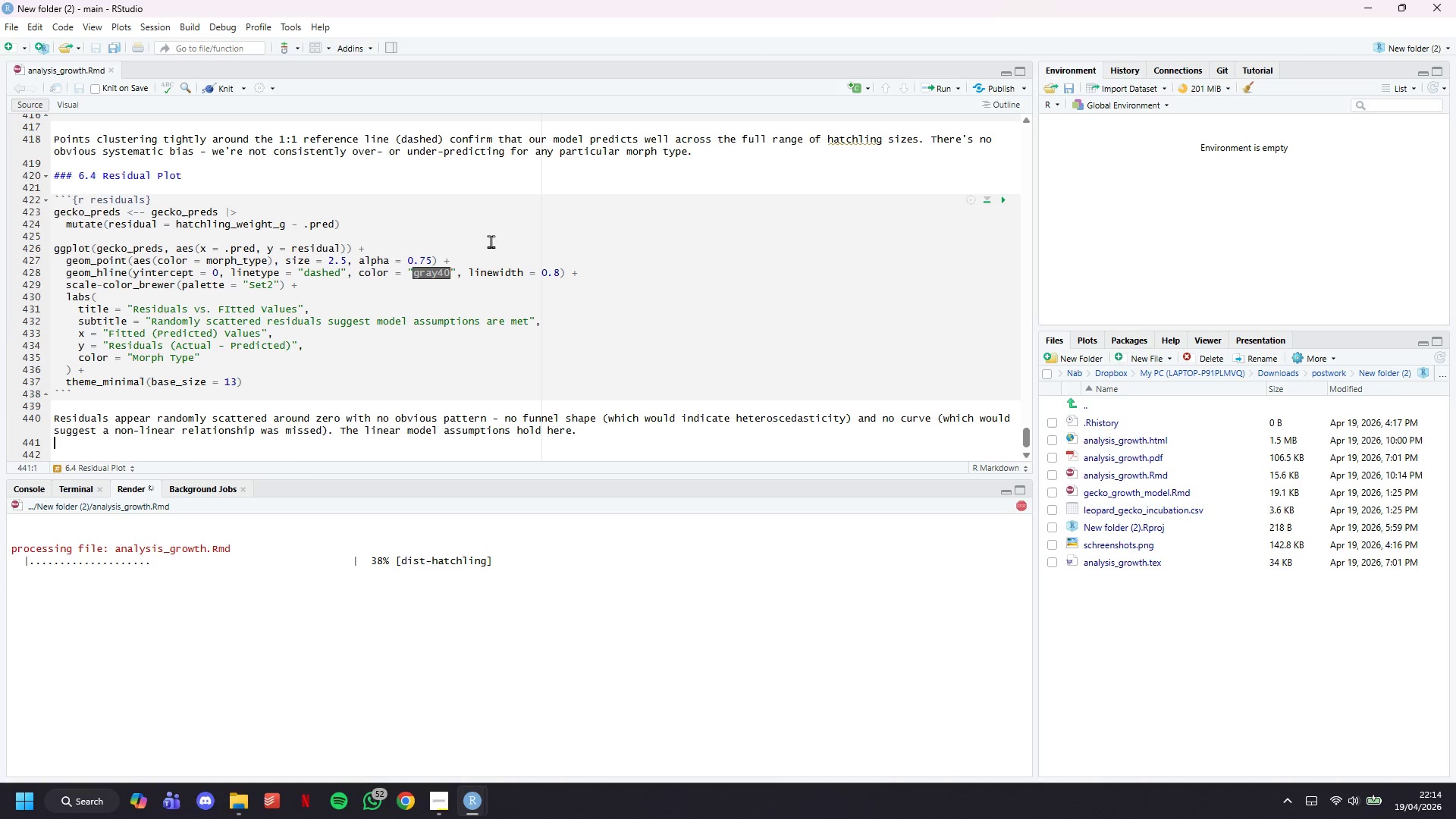 
scroll: coordinate [491, 241], scroll_direction: down, amount: 6.0
 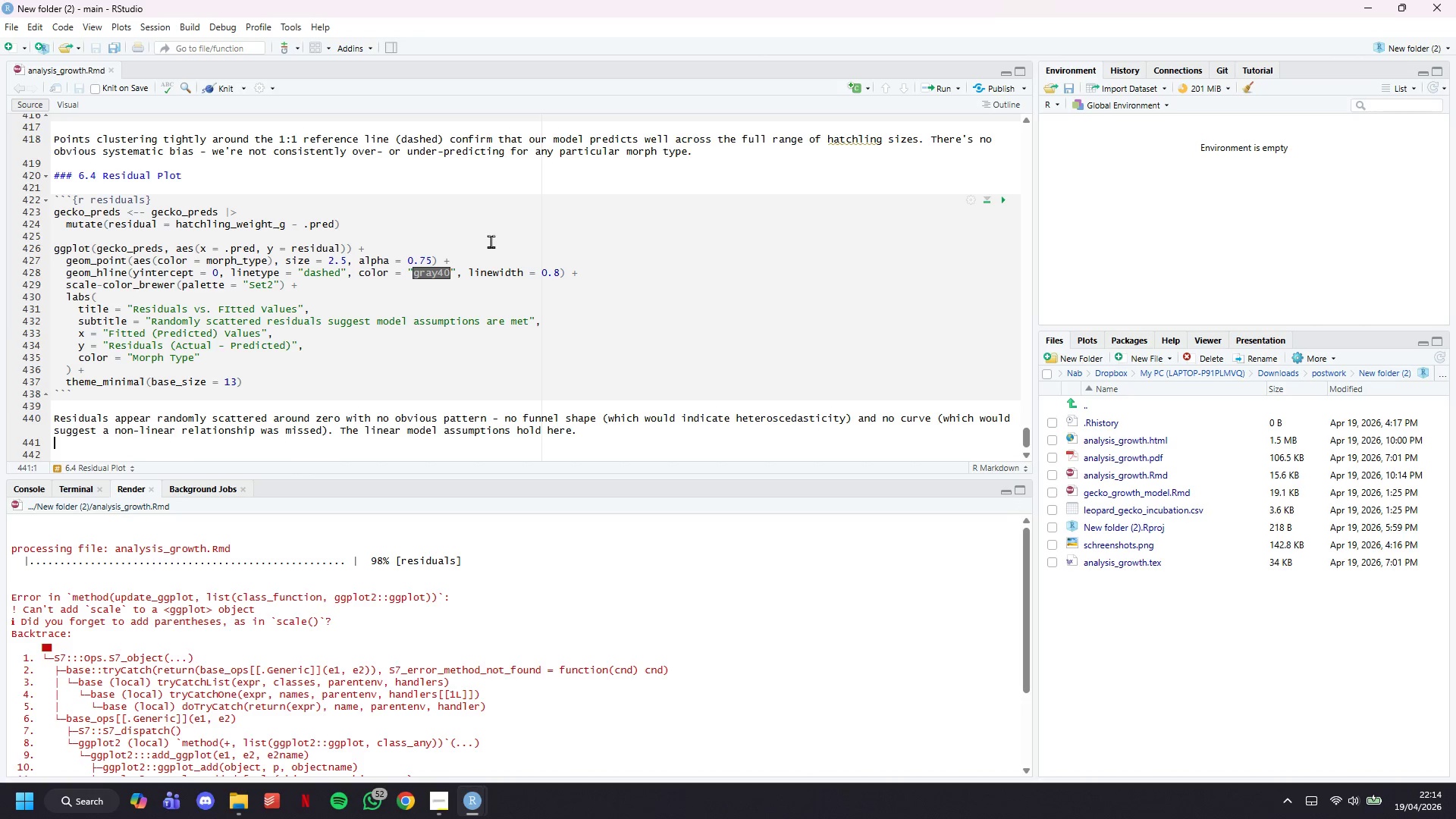 
wait(12.14)
 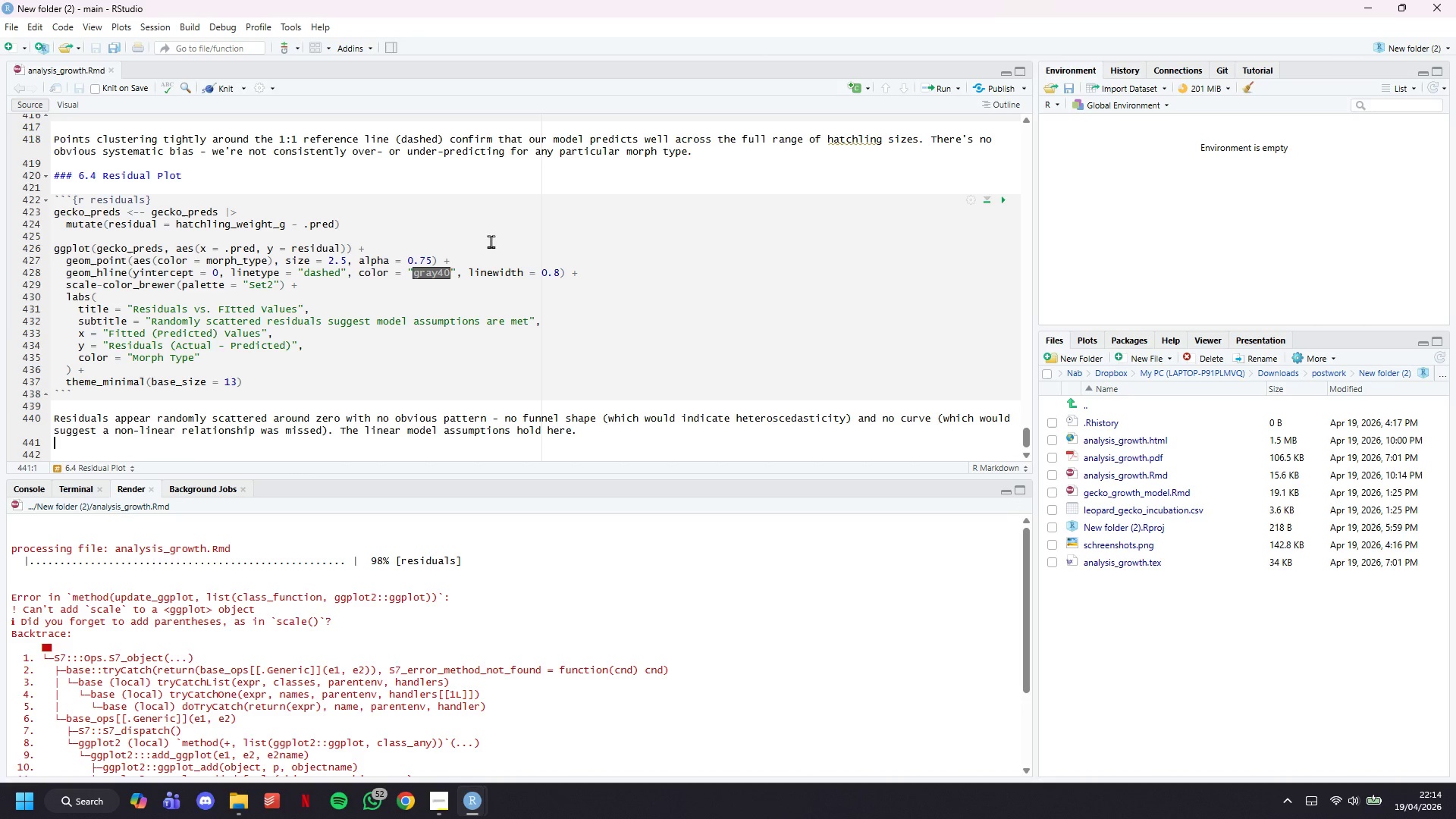 
key(Control+V)
 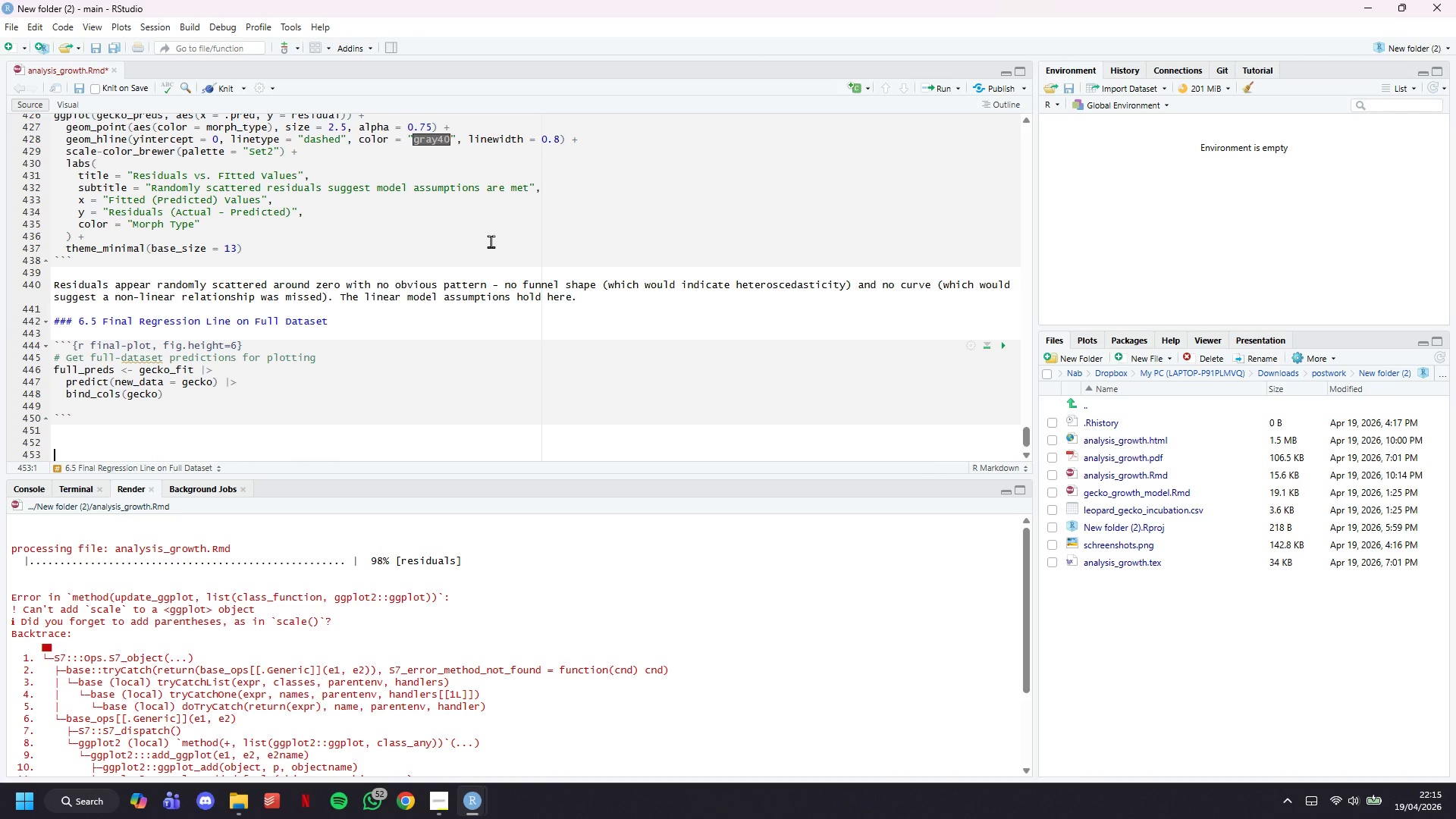 
wait(8.5)
 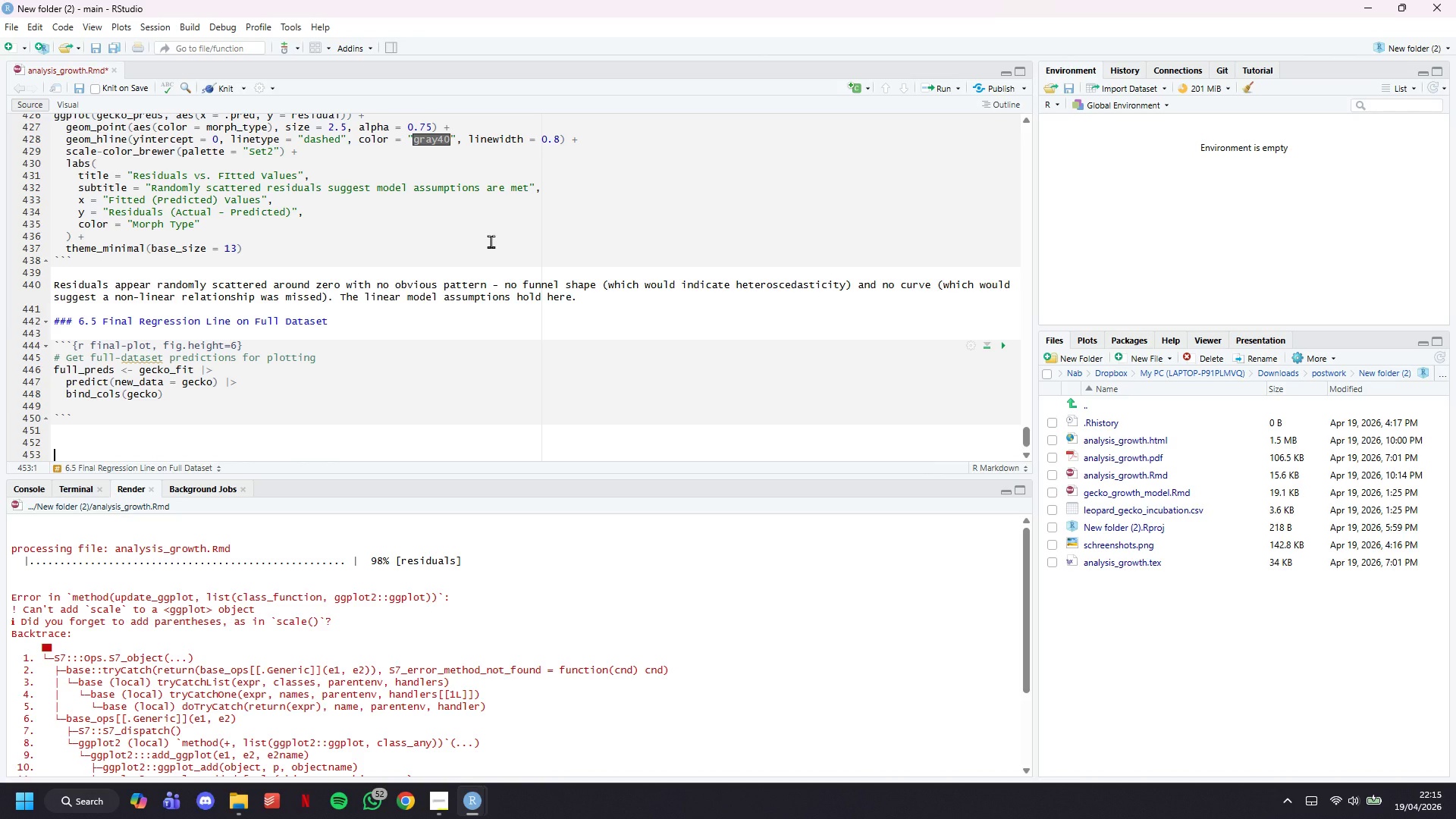 
scroll: coordinate [238, 294], scroll_direction: up, amount: 2.0
 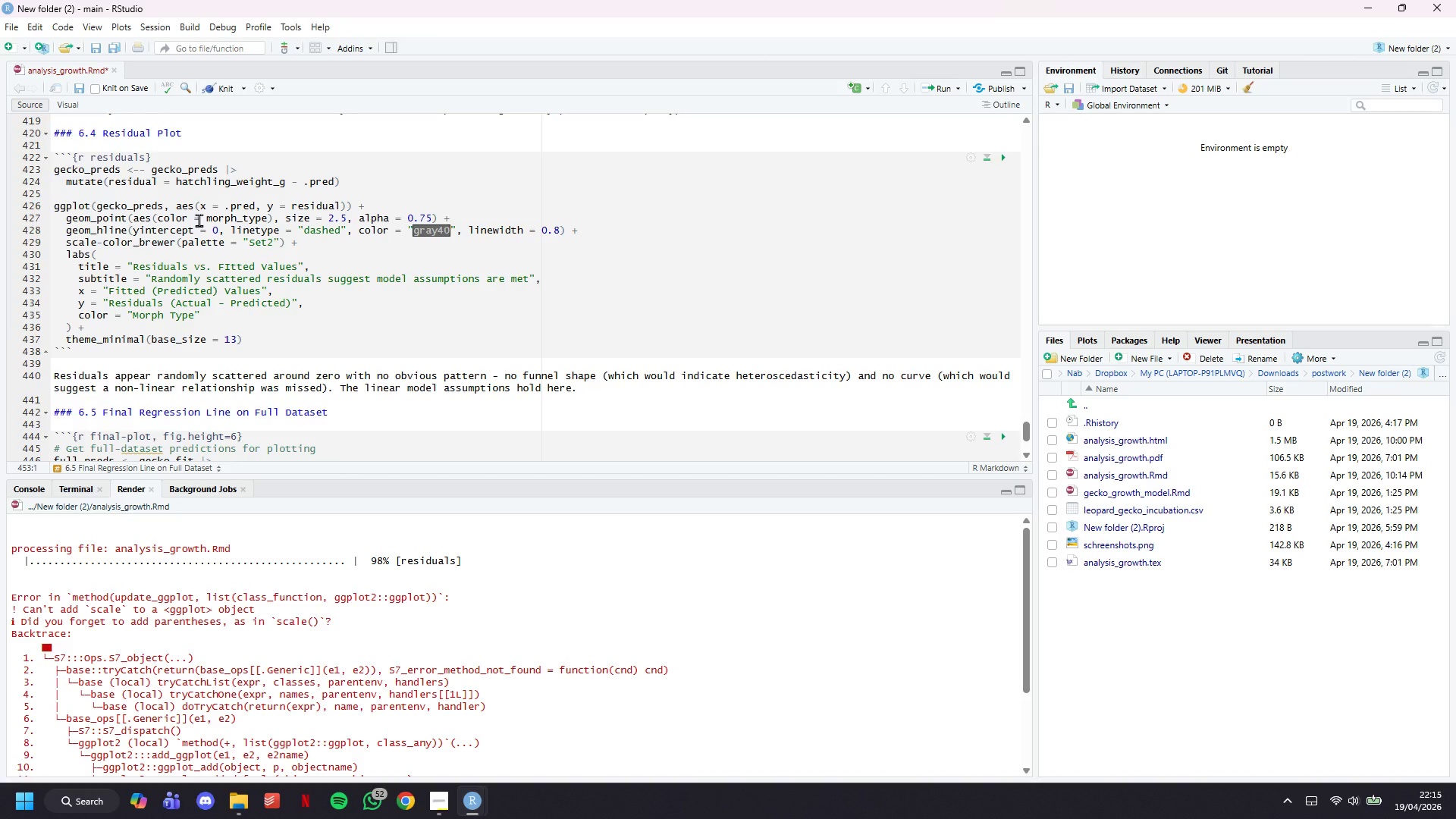 
wait(27.81)
 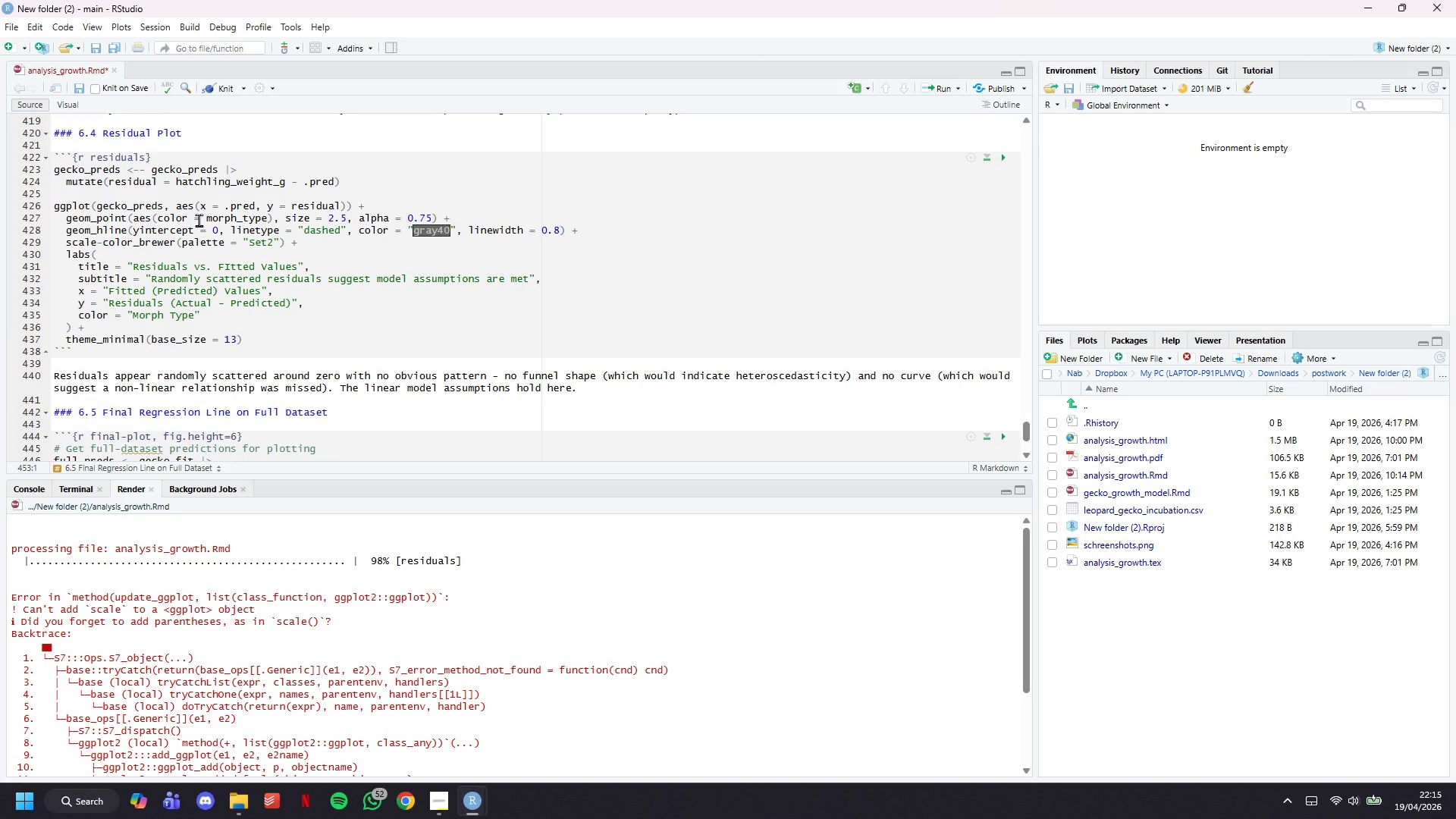 
left_click([122, 233])
 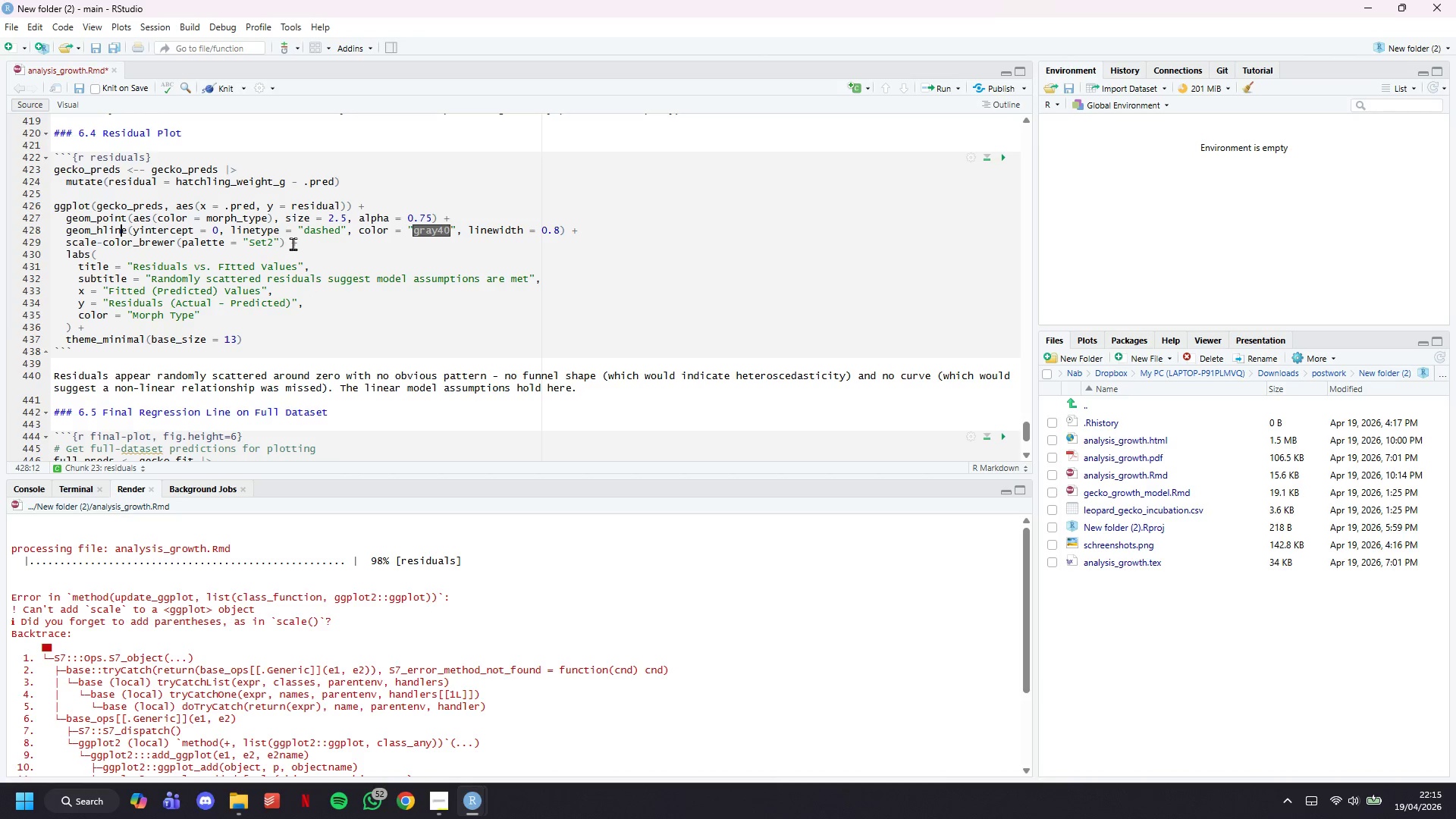 
wait(14.19)
 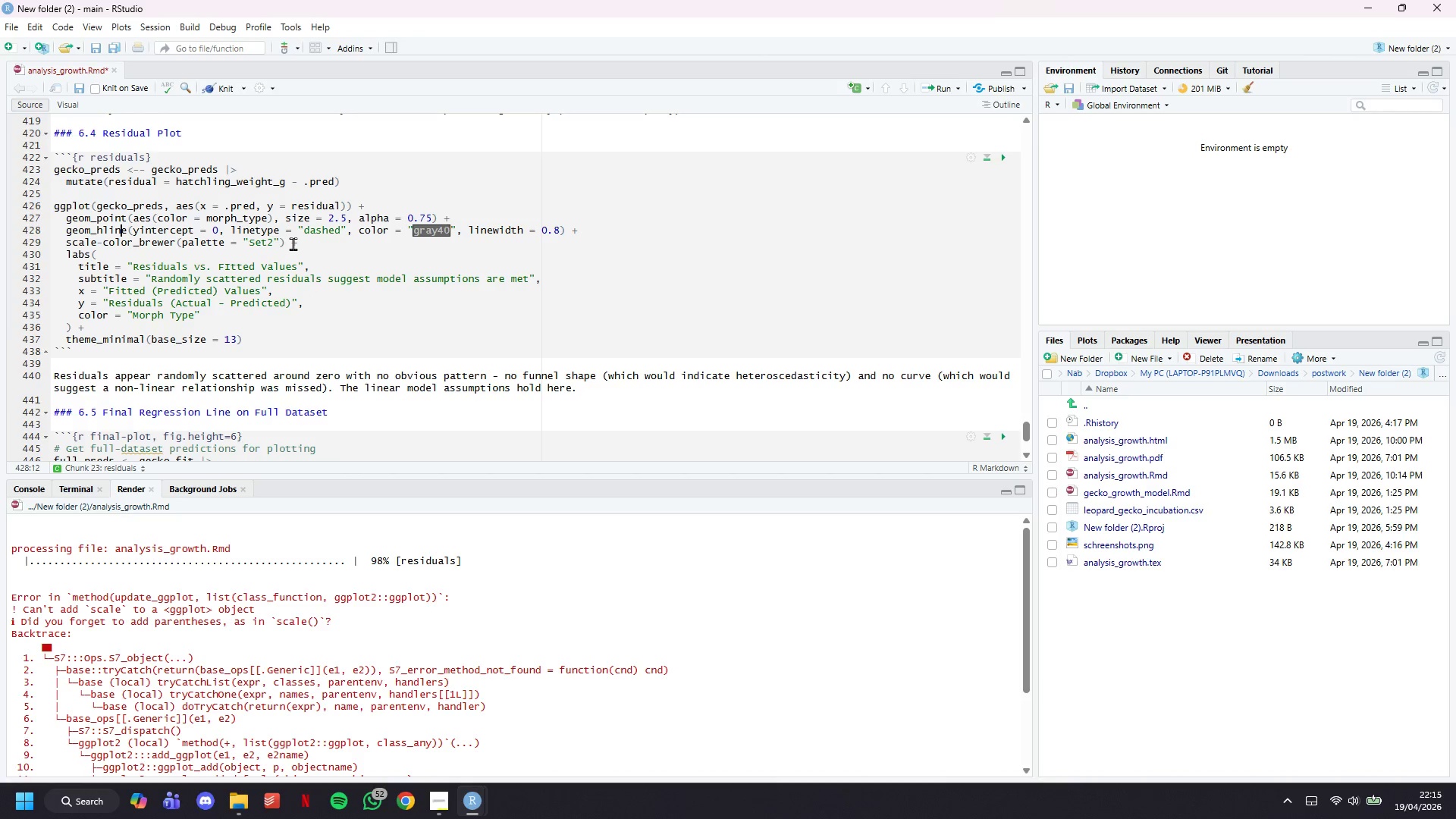 
left_click([106, 240])
 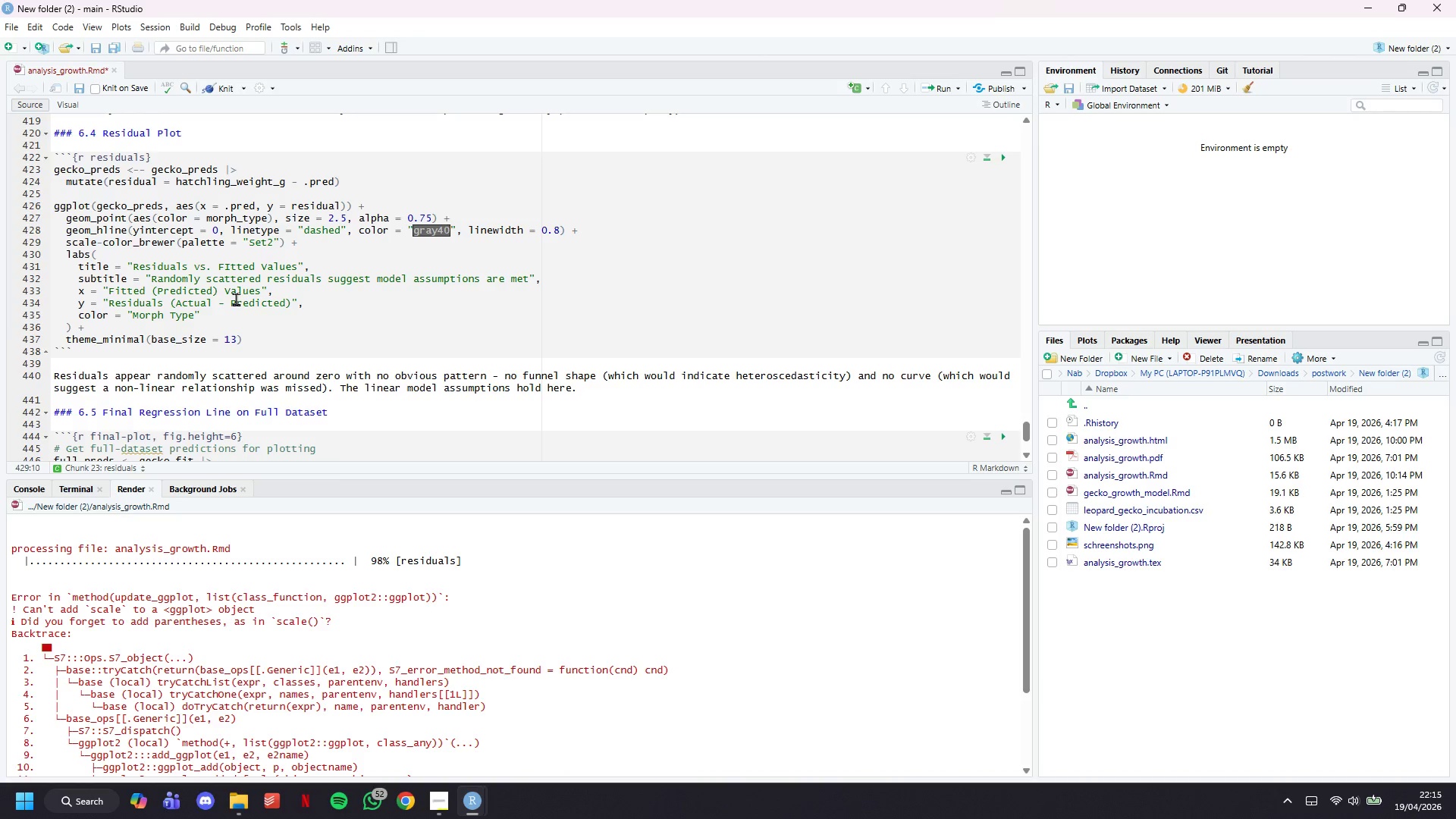 
key(ArrowLeft)
 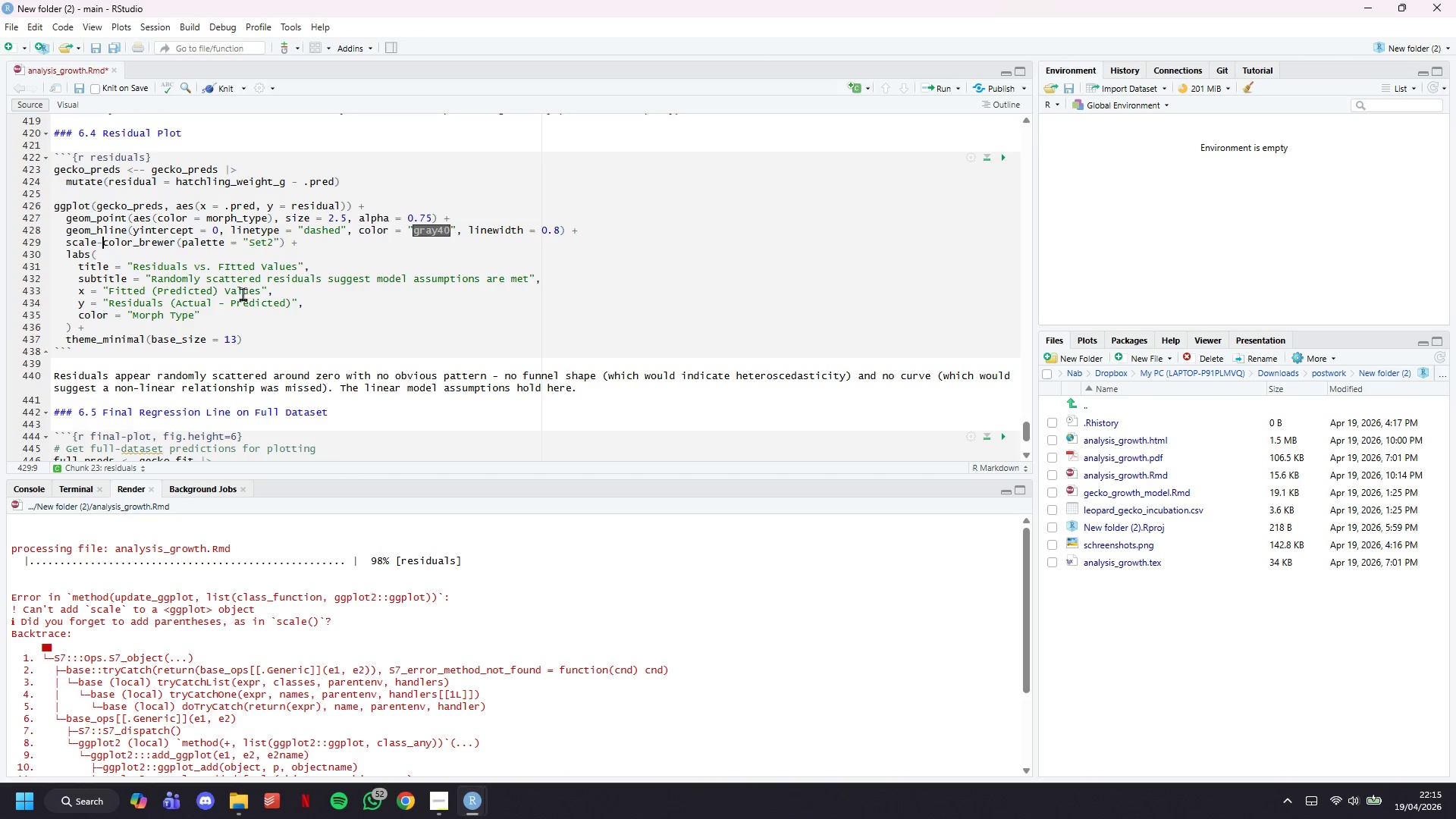 
key(Backspace)
 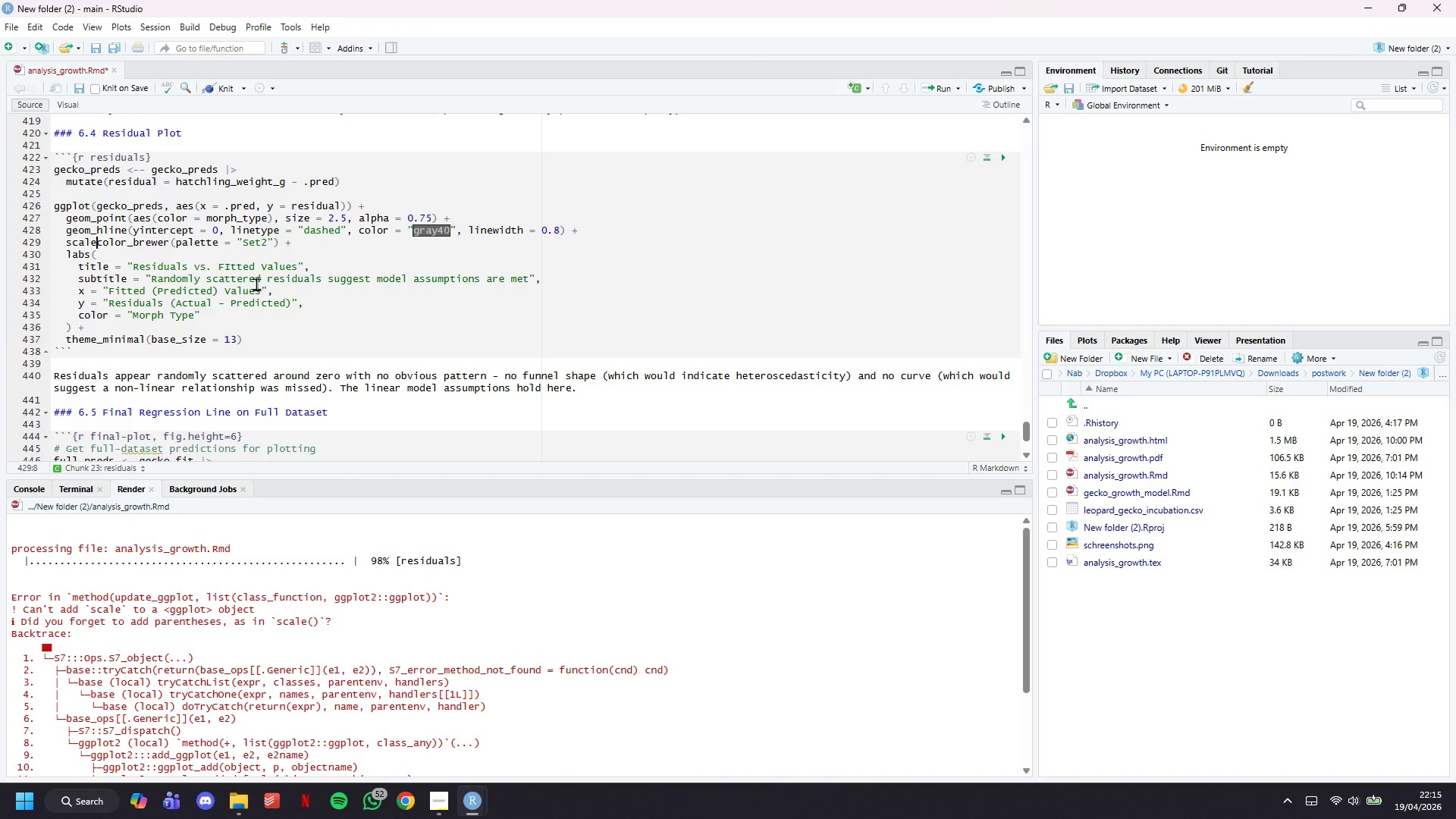 
key(Shift+ShiftLeft)
 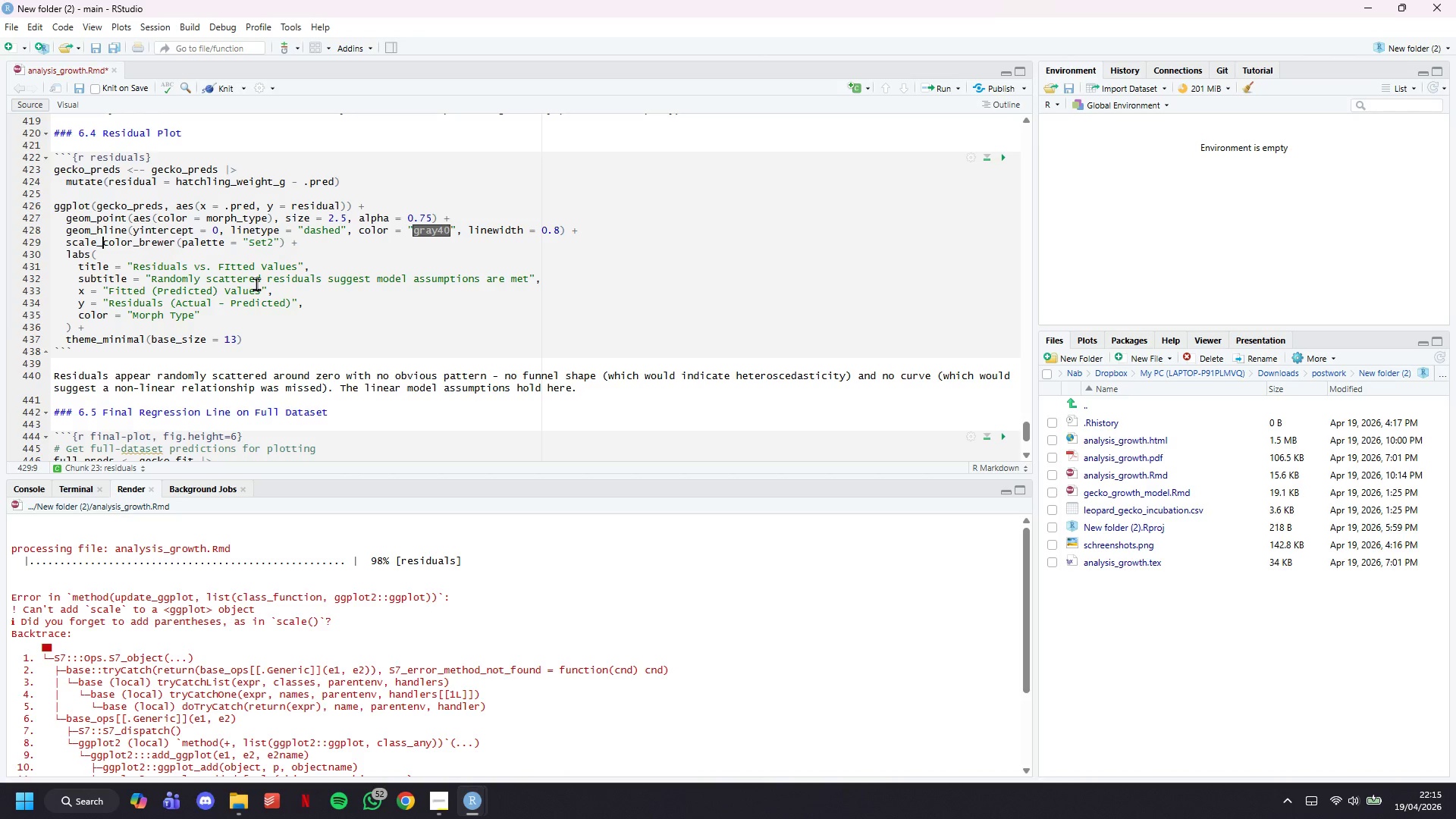 
key(Shift+Minus)
 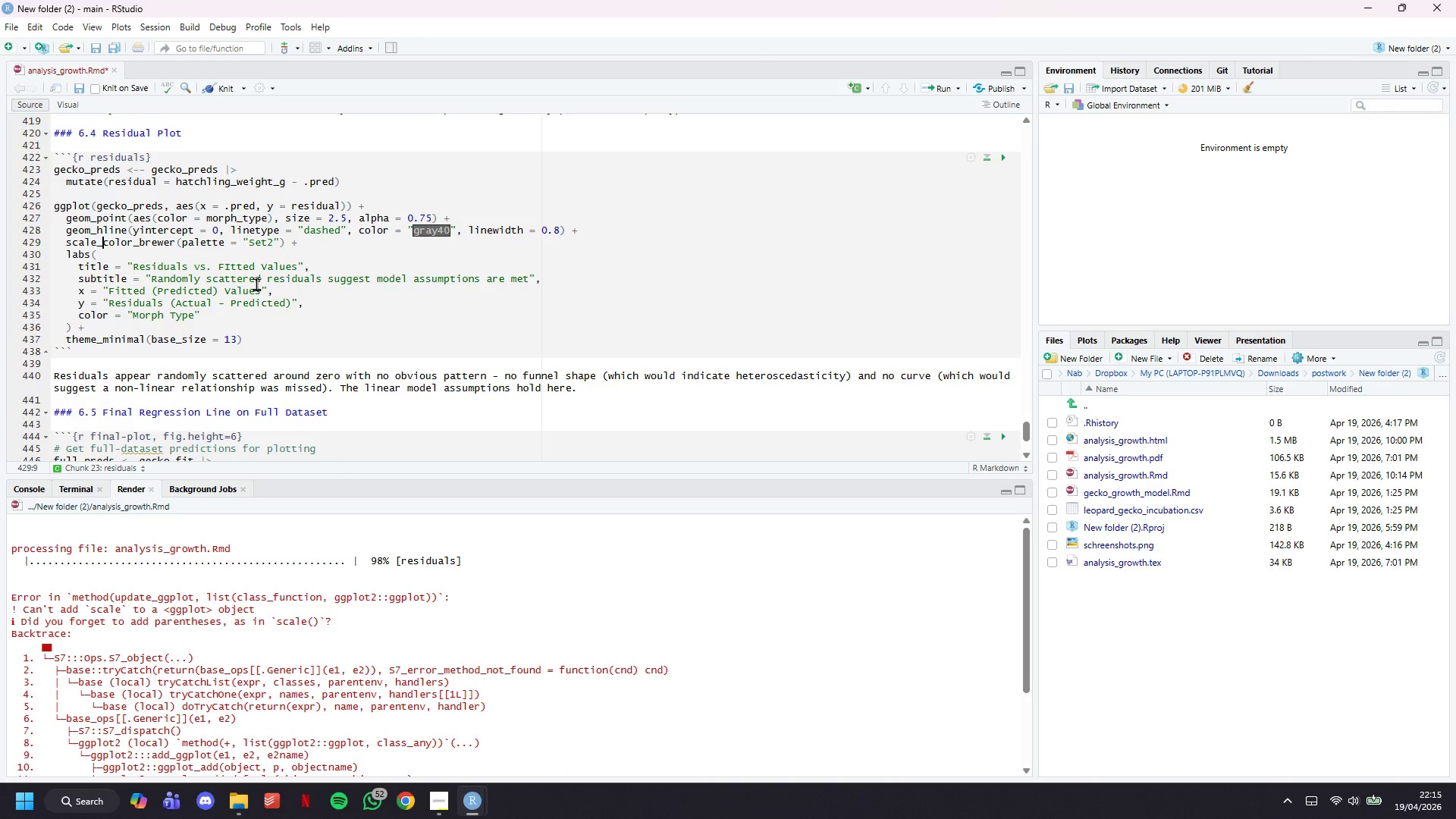 
key(Control+S)
 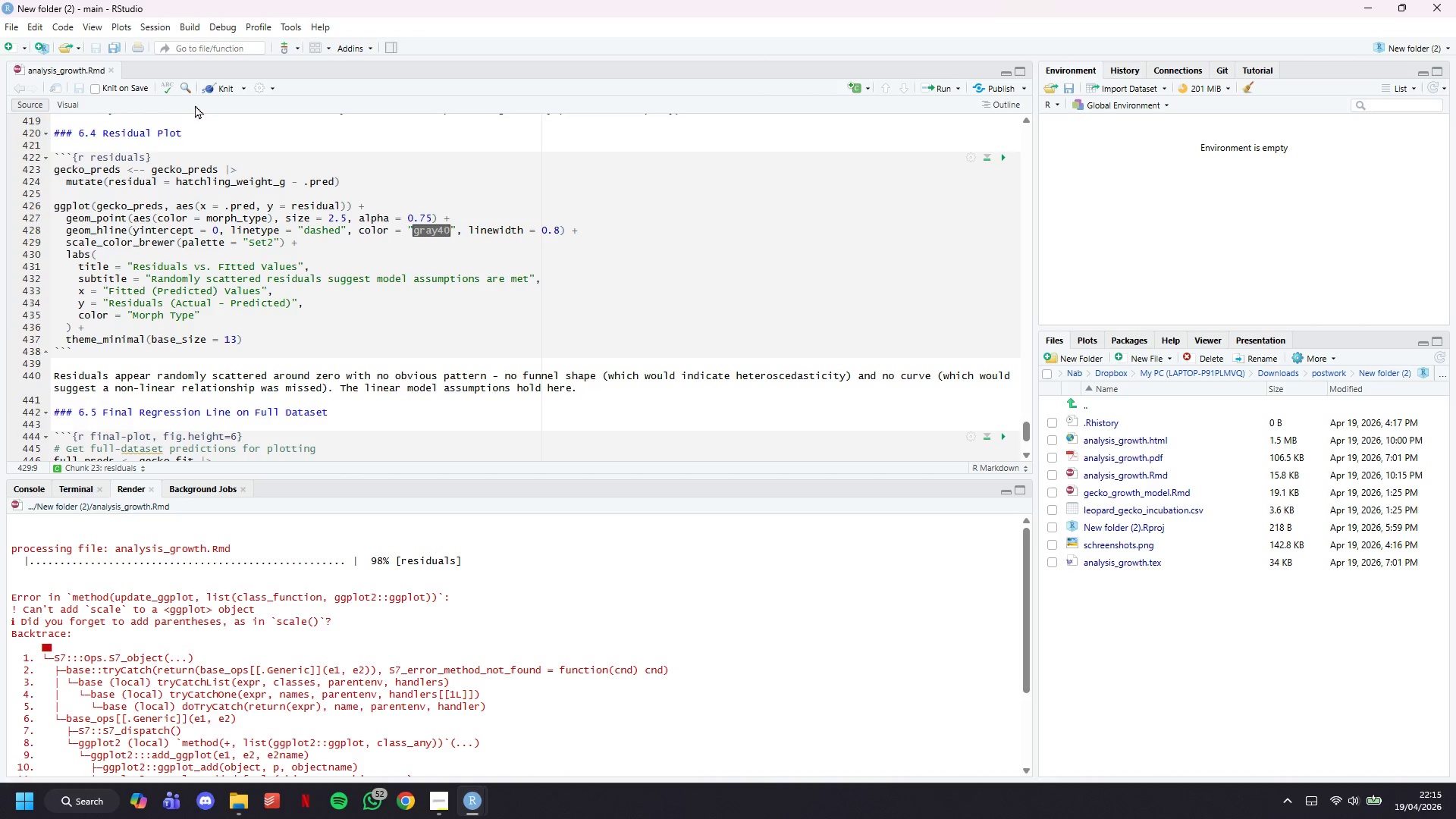 
left_click([222, 93])
 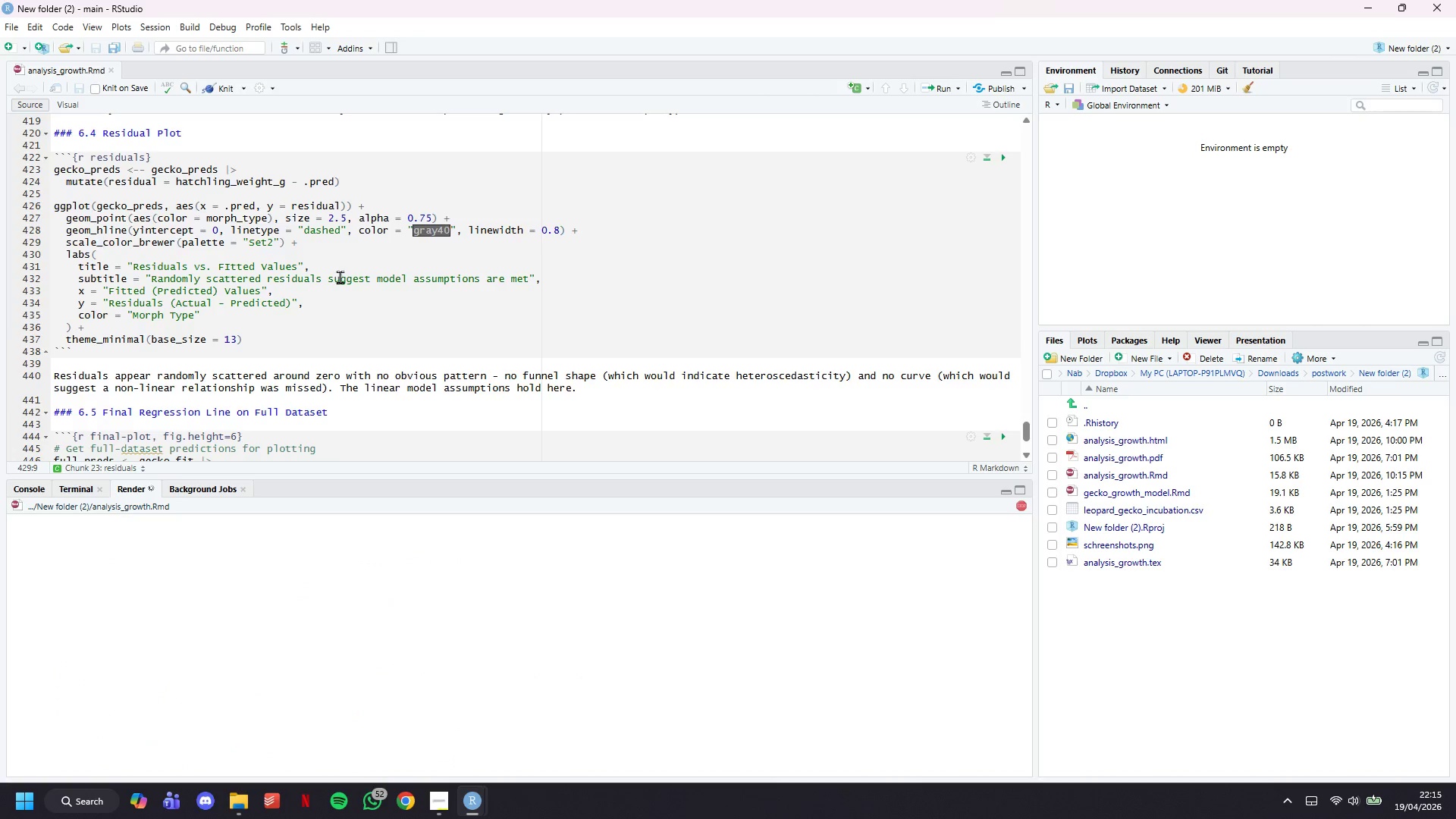 
scroll: coordinate [340, 278], scroll_direction: down, amount: 10.0
 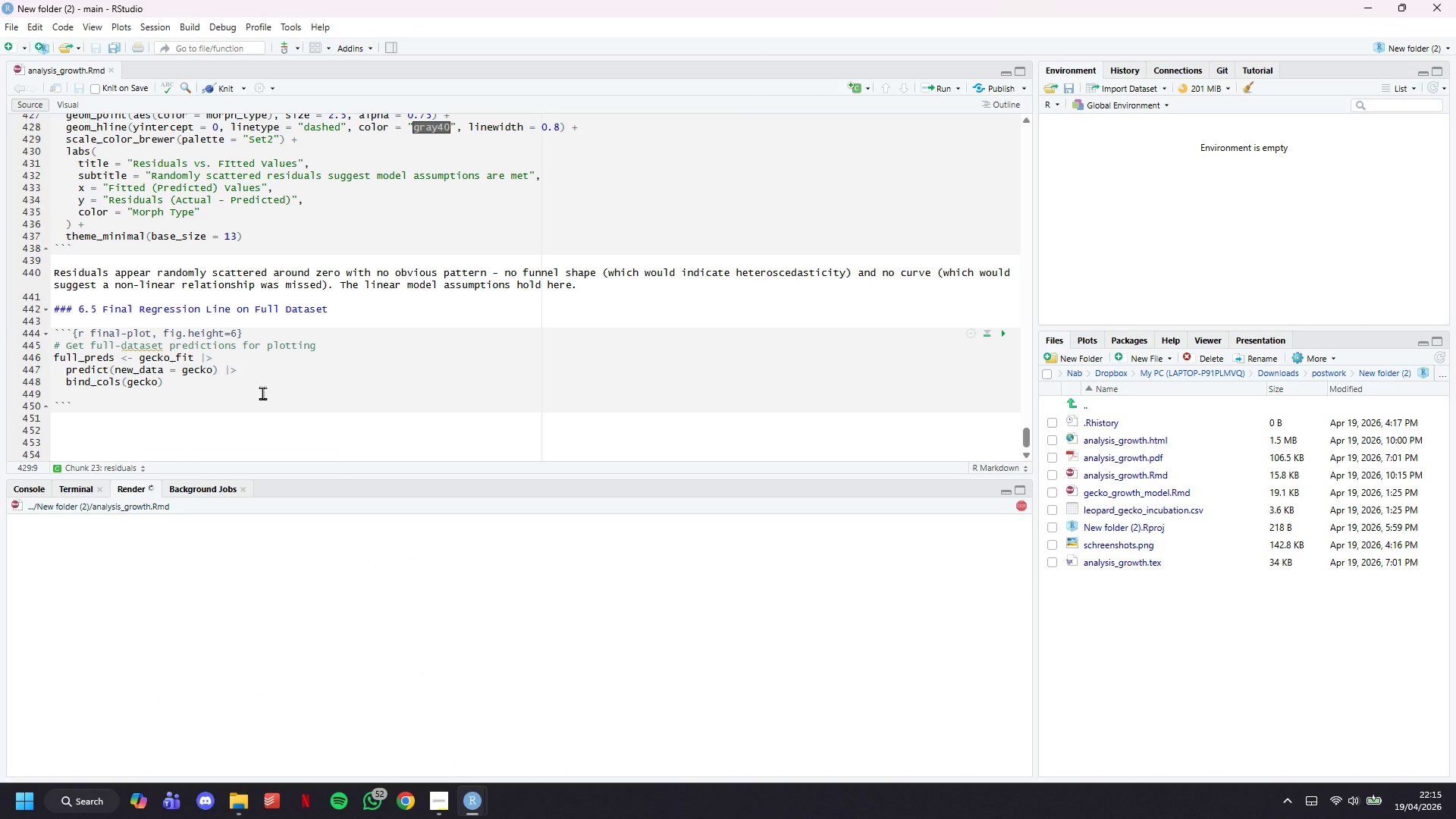 
left_click([262, 396])
 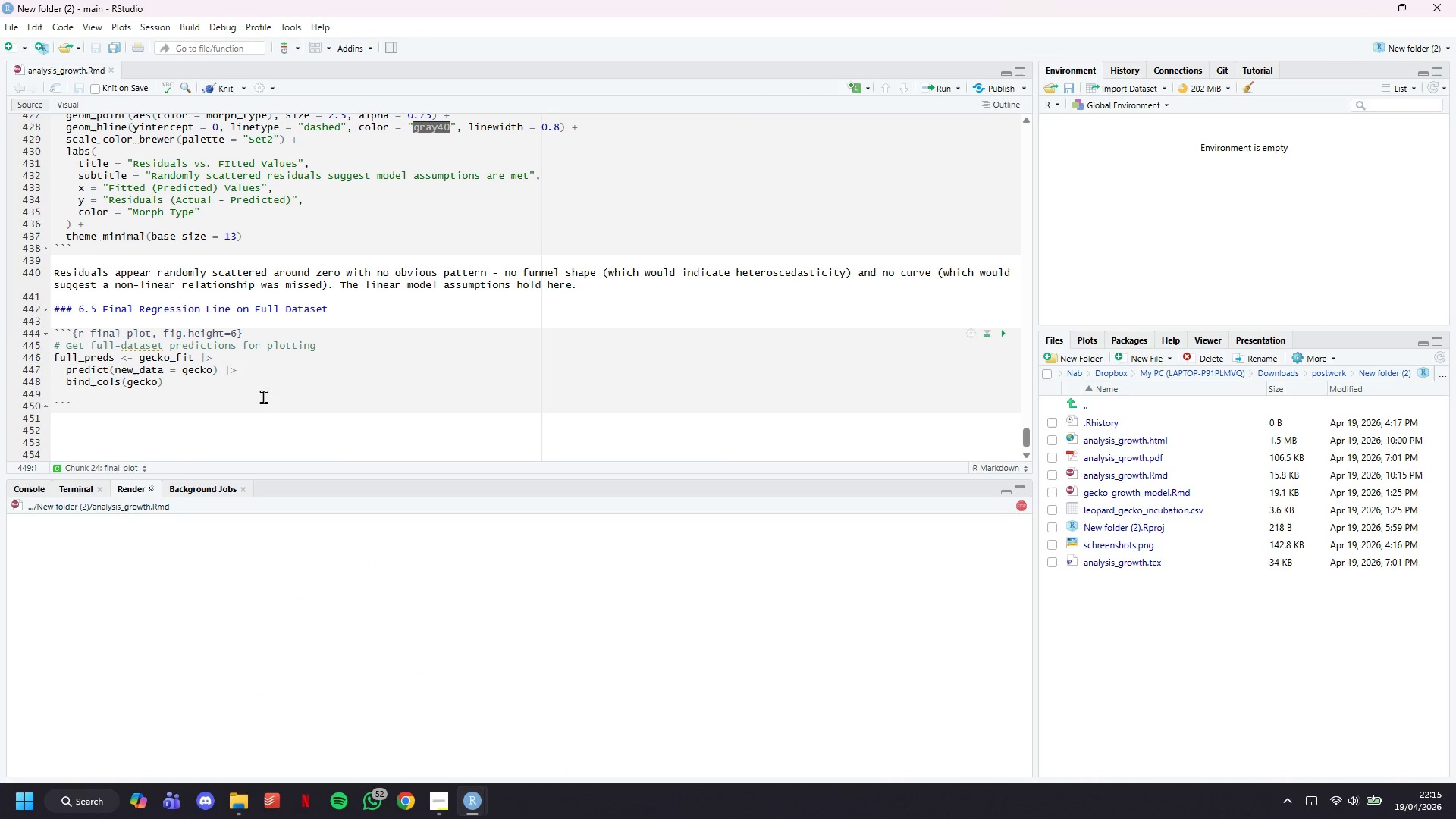 
wait(8.94)
 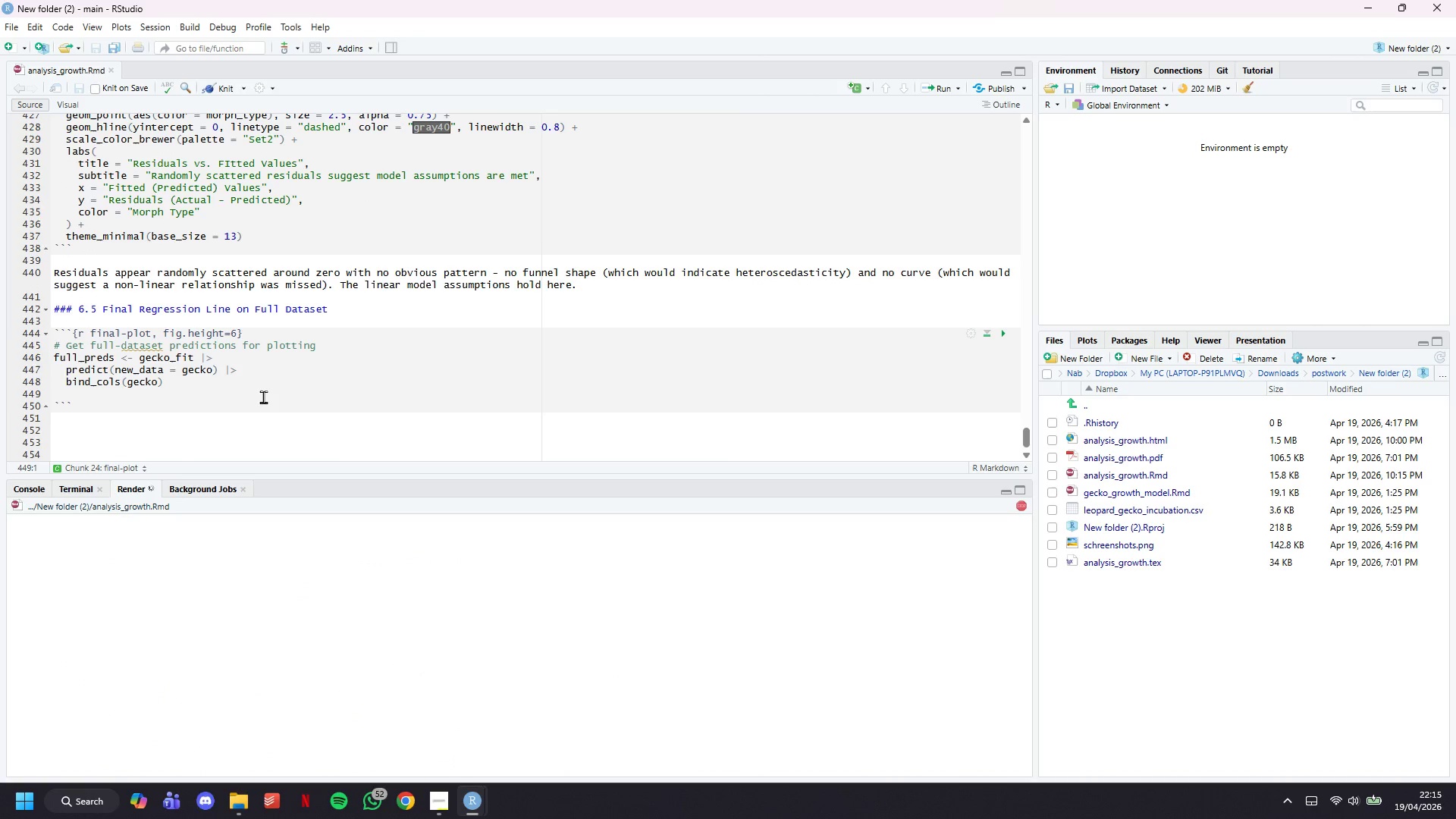 
scroll: coordinate [250, 349], scroll_direction: down, amount: 3.0
 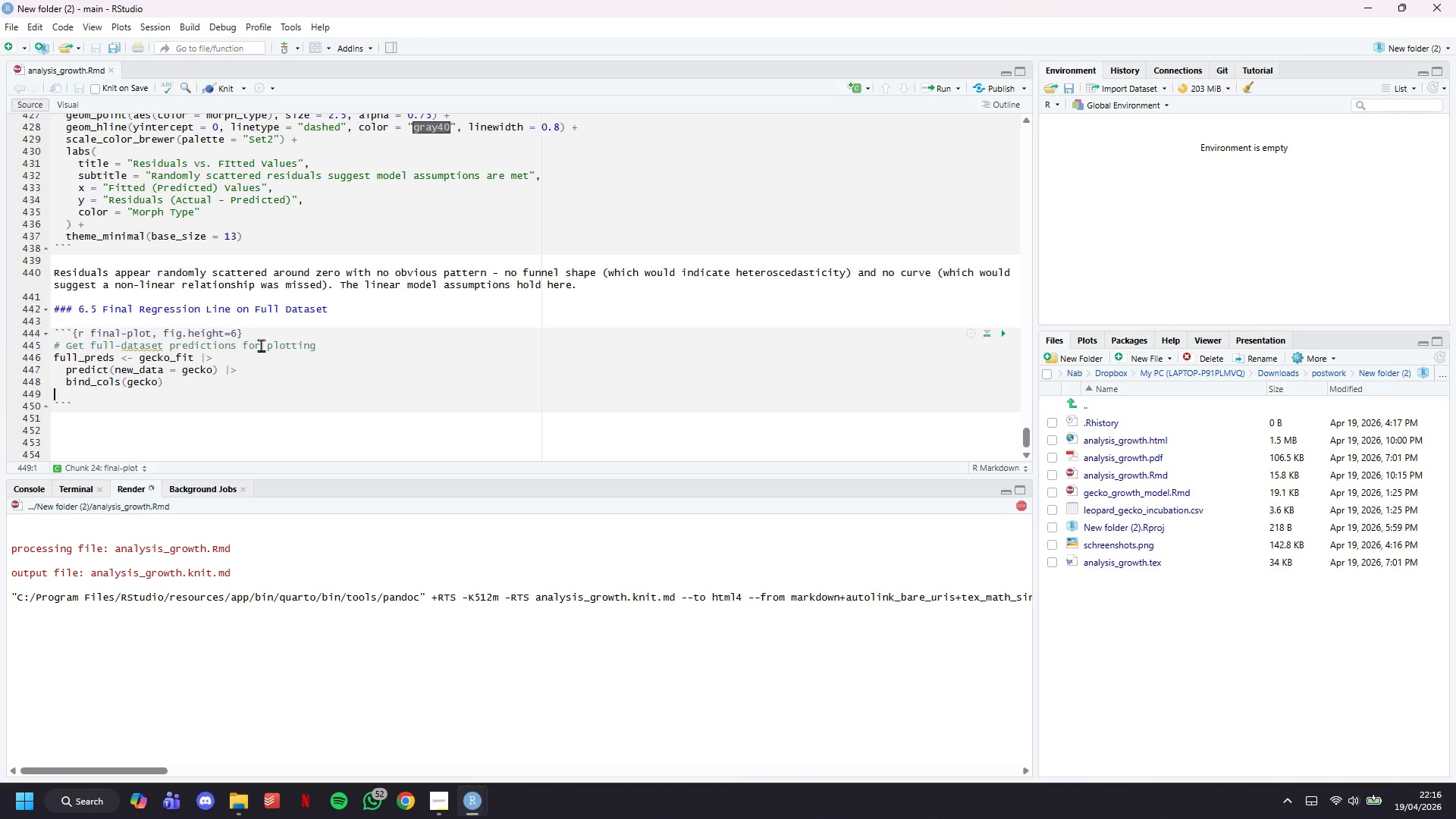 
wait(21.57)
 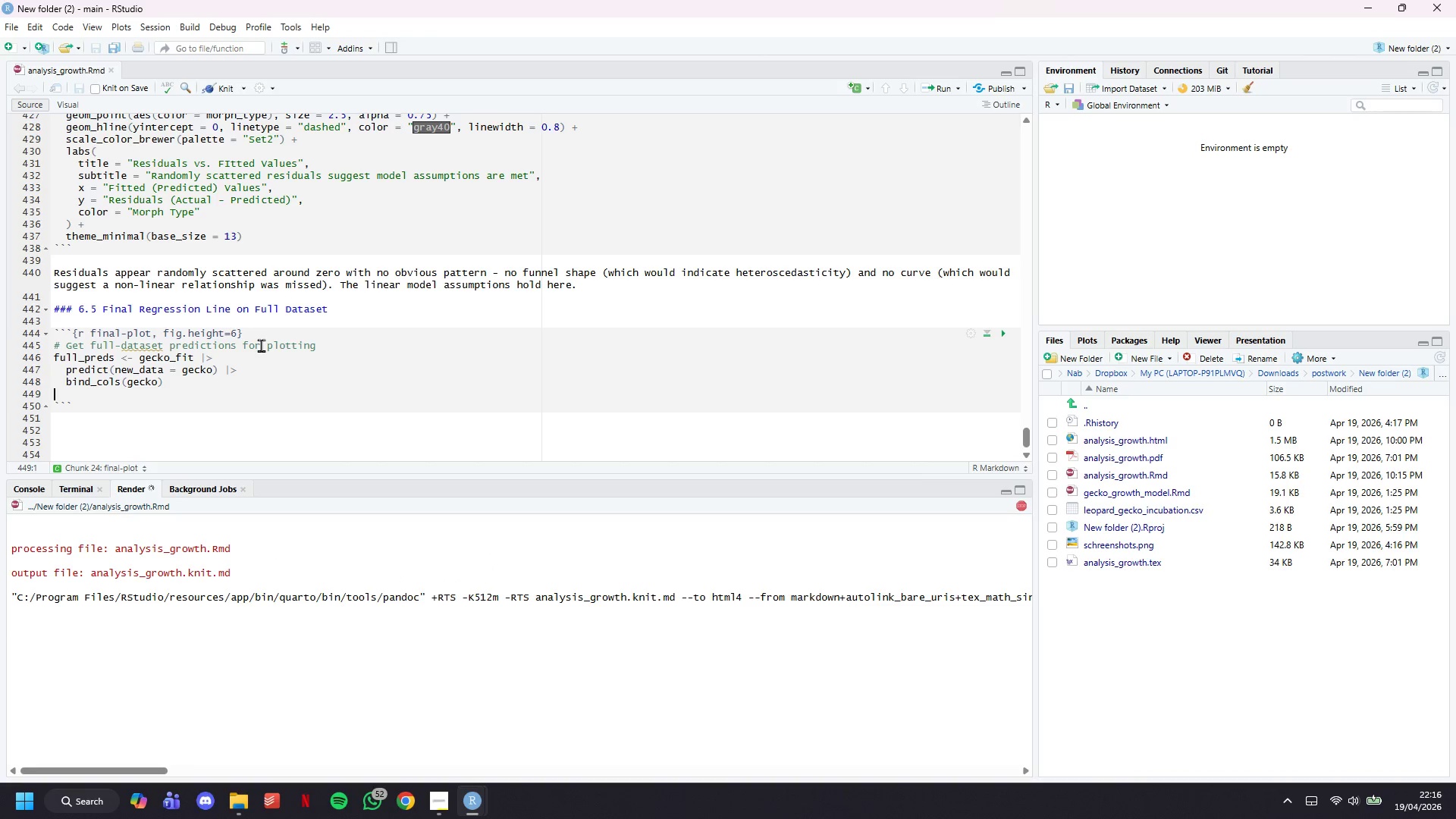 
scroll: coordinate [686, 434], scroll_direction: down, amount: 14.0
 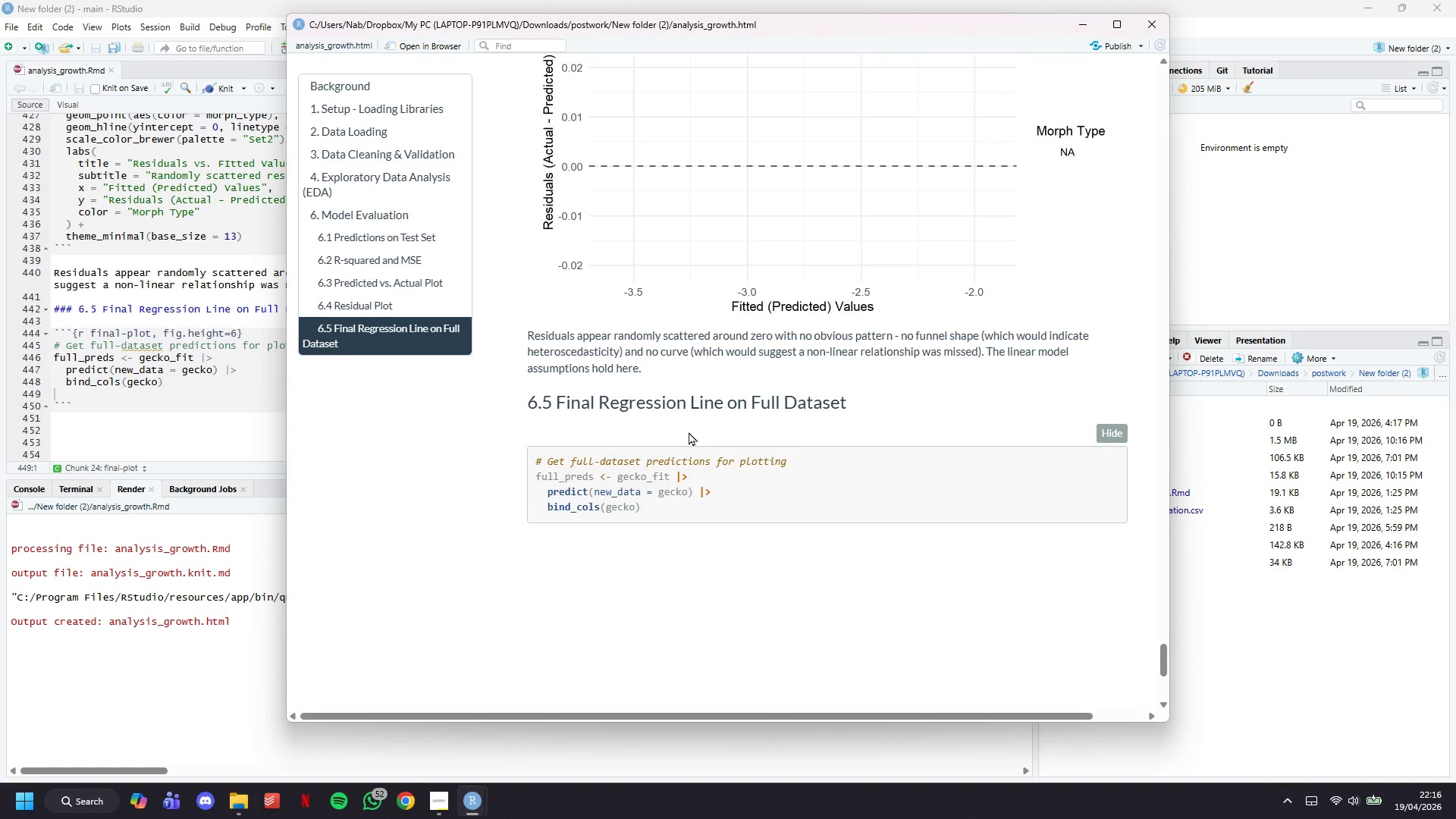 
scroll: coordinate [689, 431], scroll_direction: up, amount: 2.0
 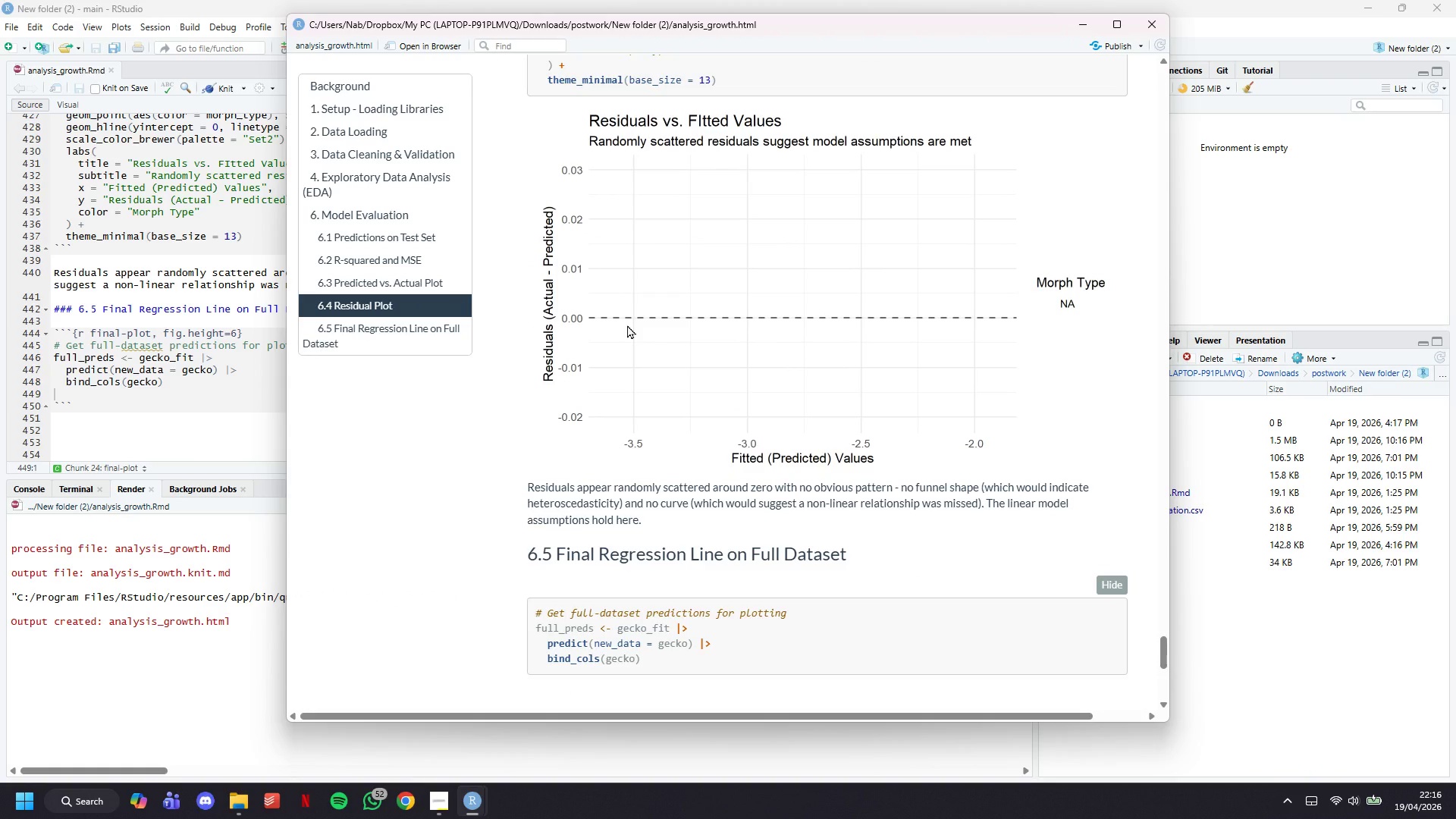 
double_click([627, 325])
 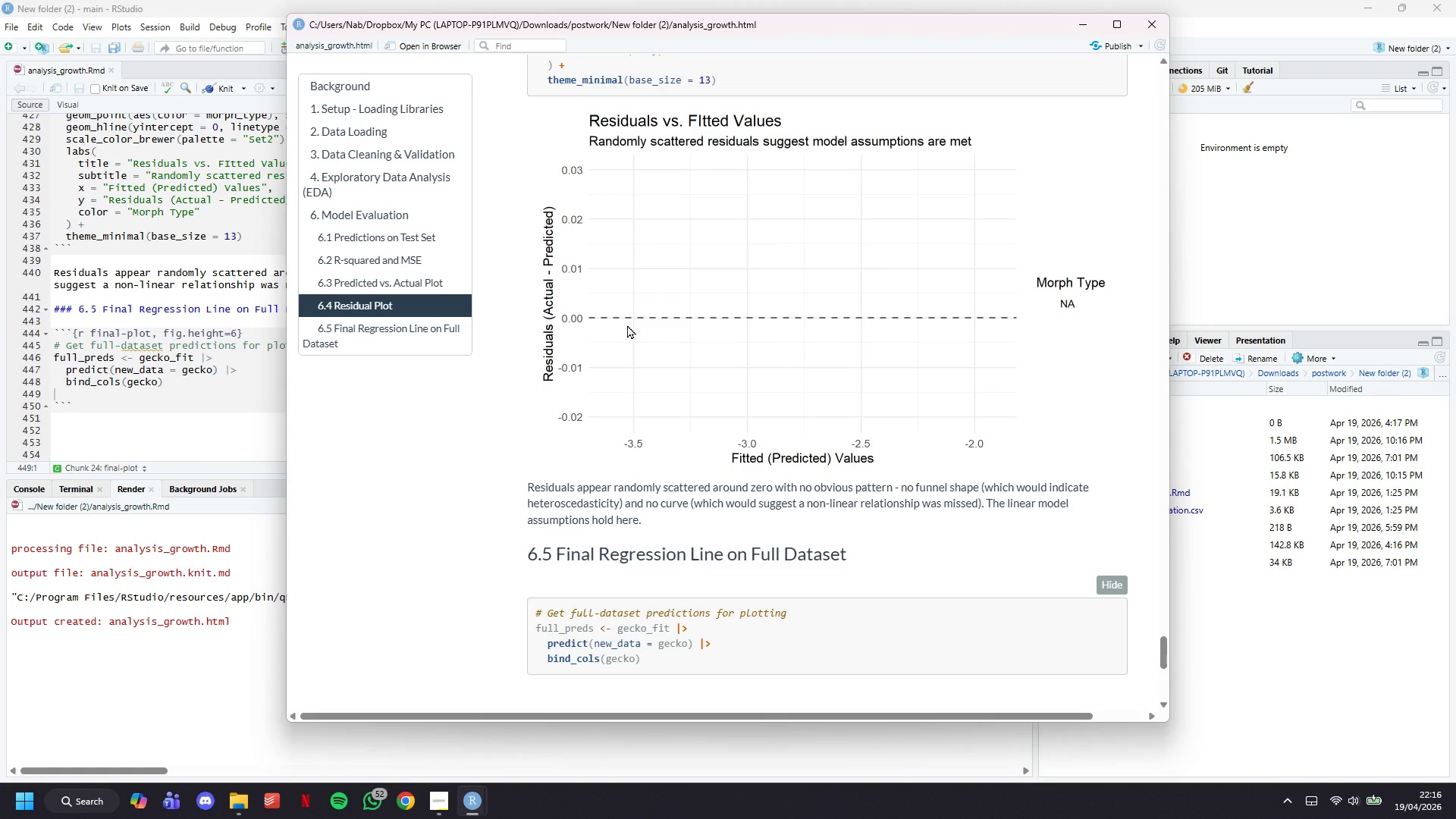 
triple_click([627, 325])
 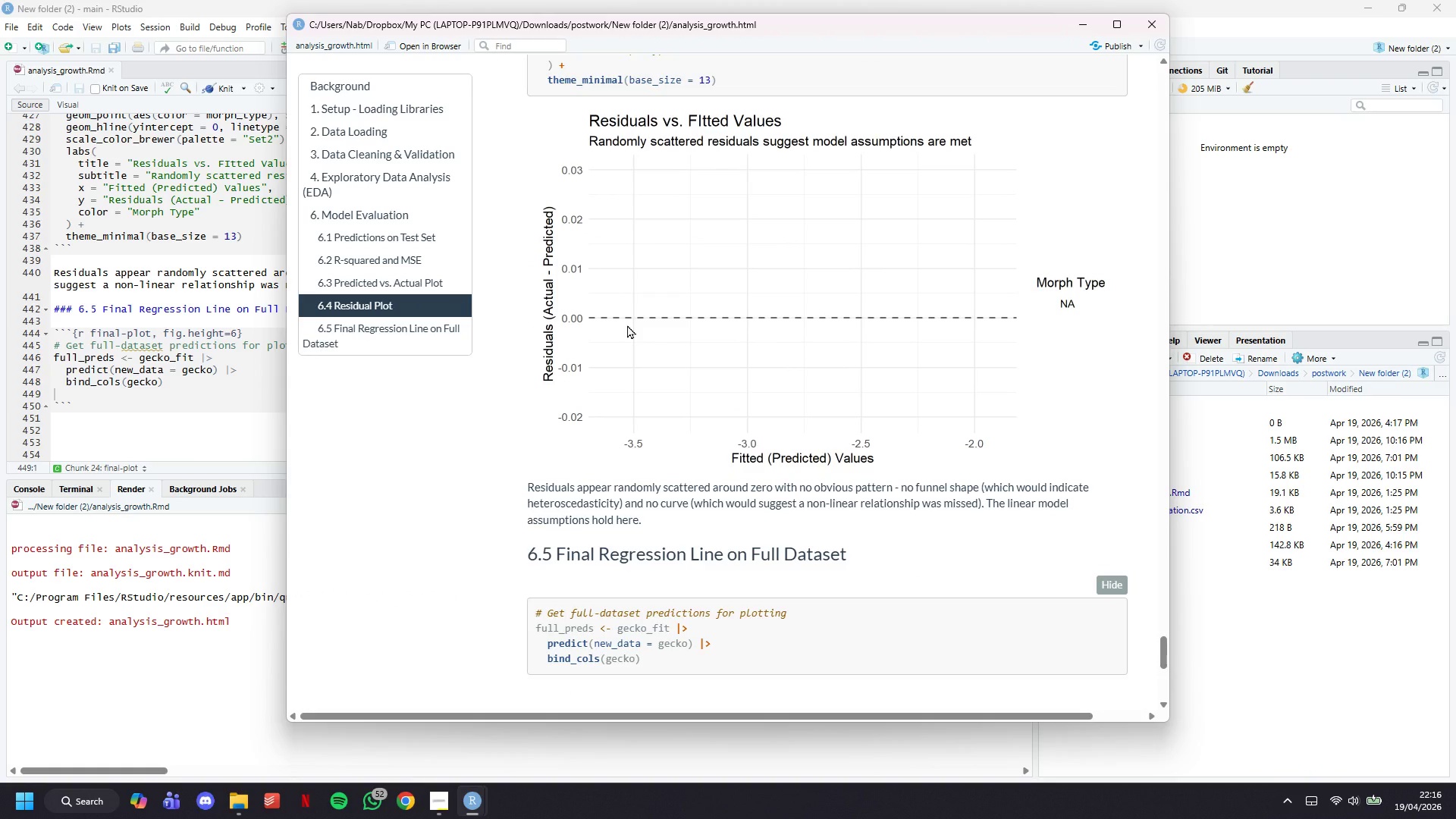 
triple_click([627, 325])
 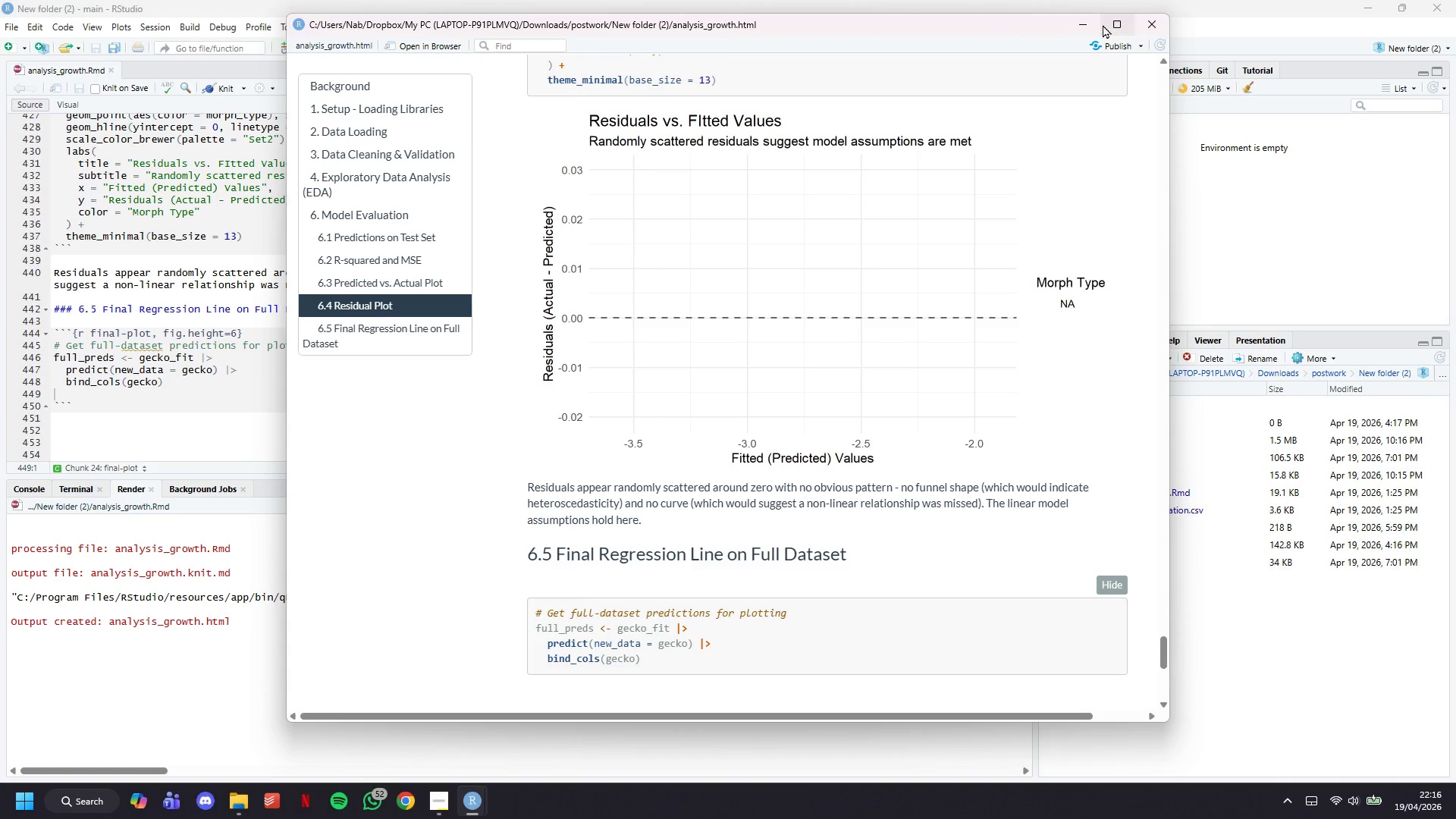 
scroll: coordinate [318, 316], scroll_direction: down, amount: 3.0
 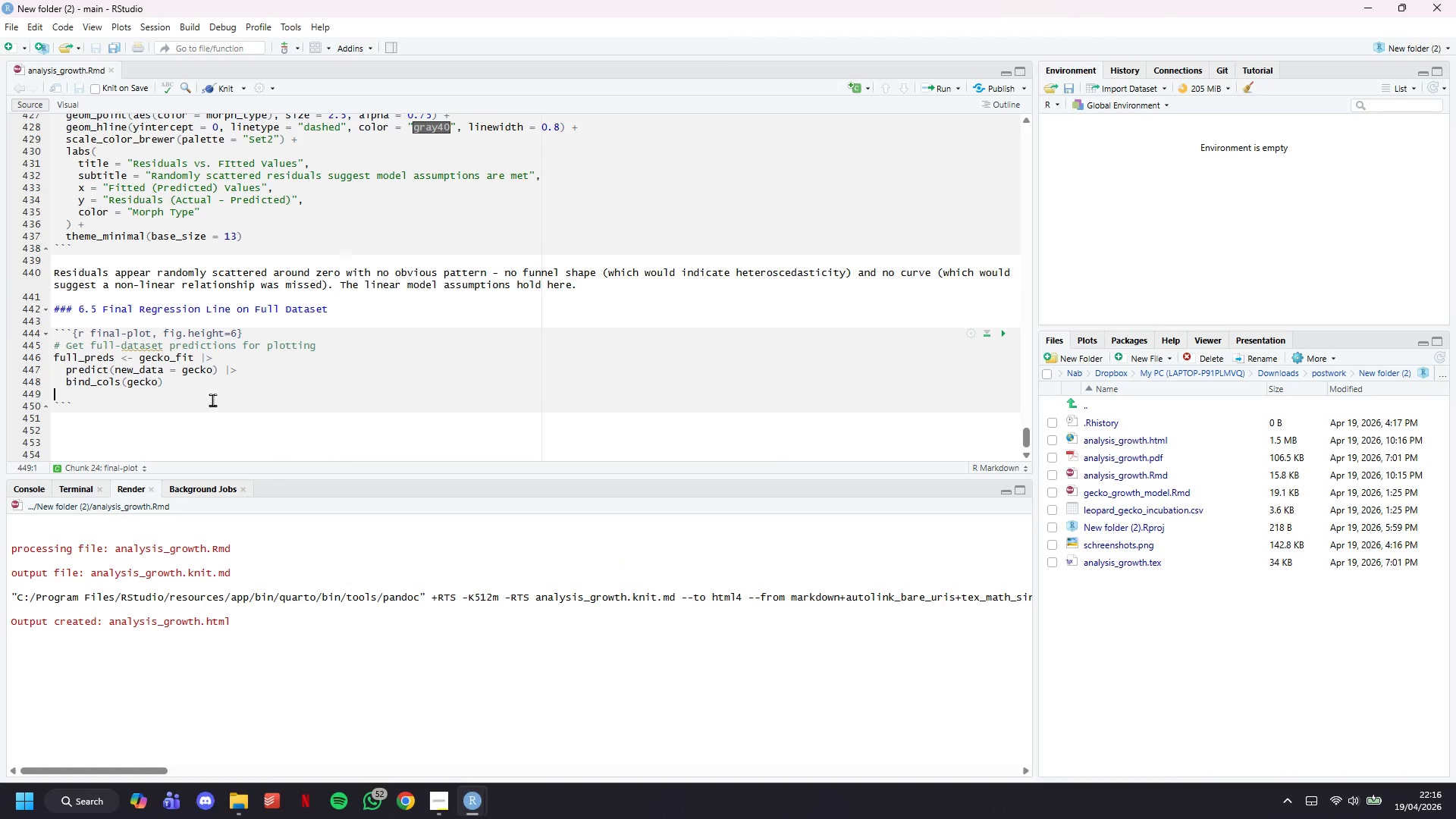 
left_click([212, 400])
 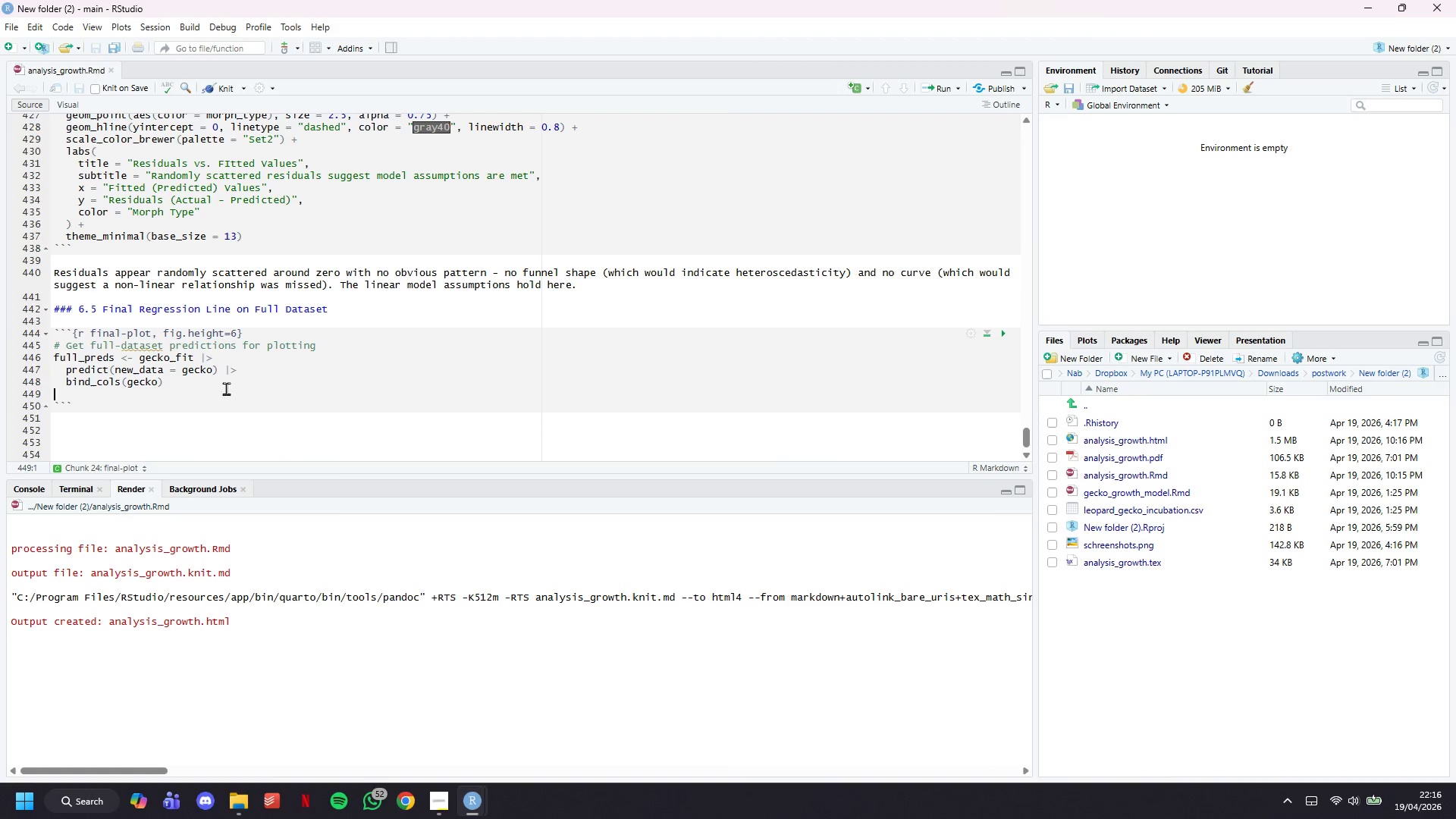 
key(ArrowDown)
 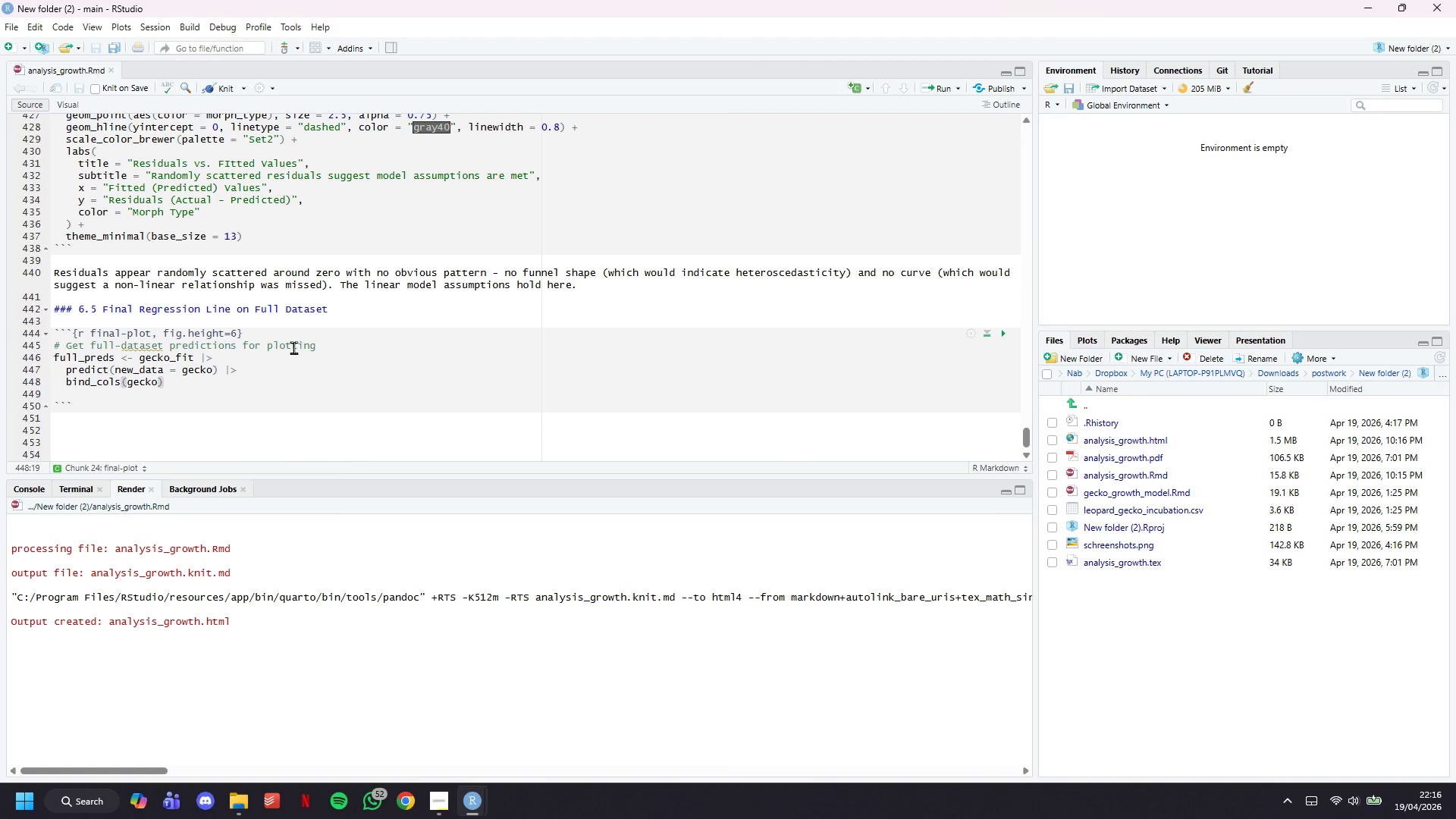 
key(Enter)
 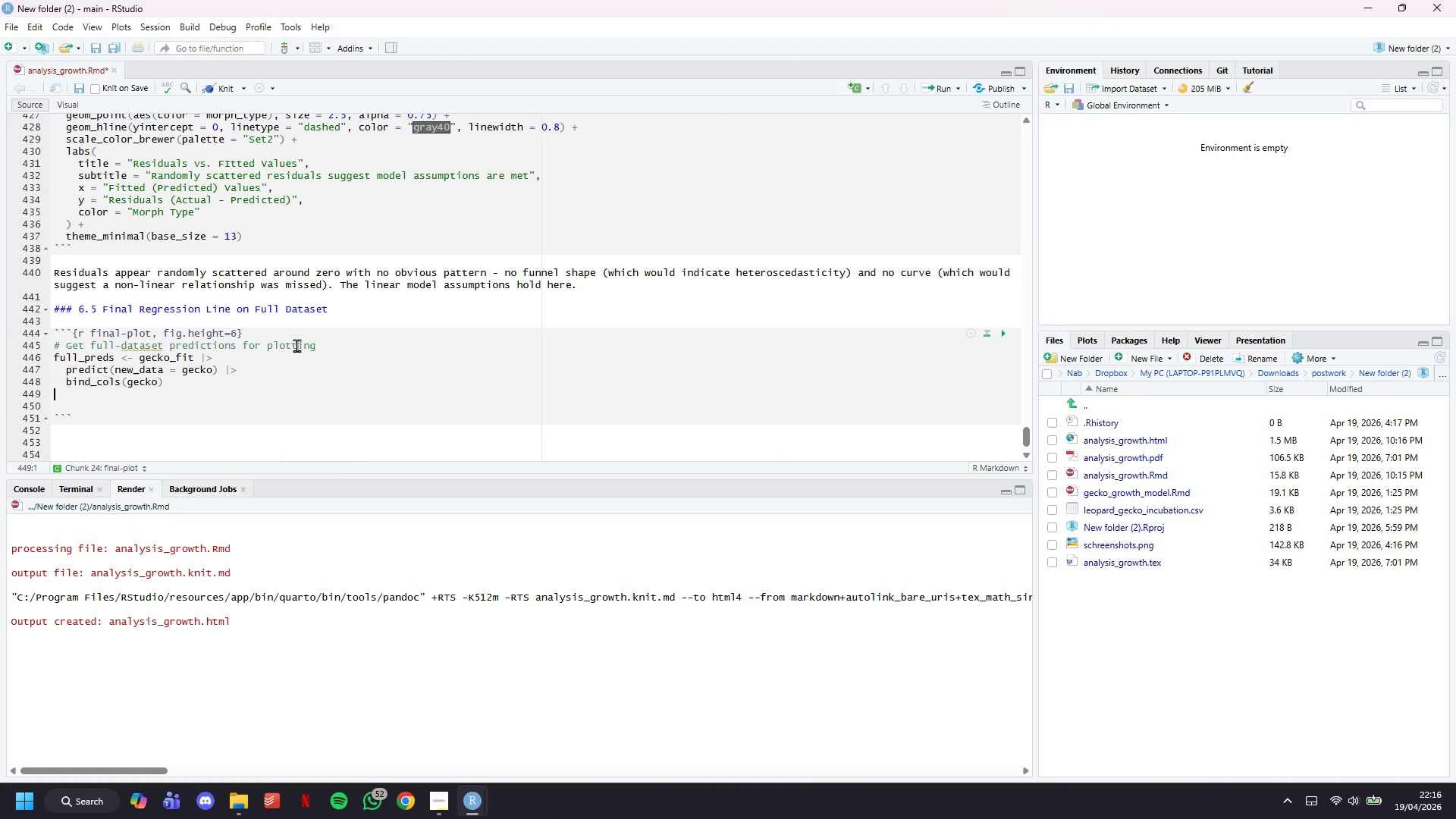 
key(Enter)
 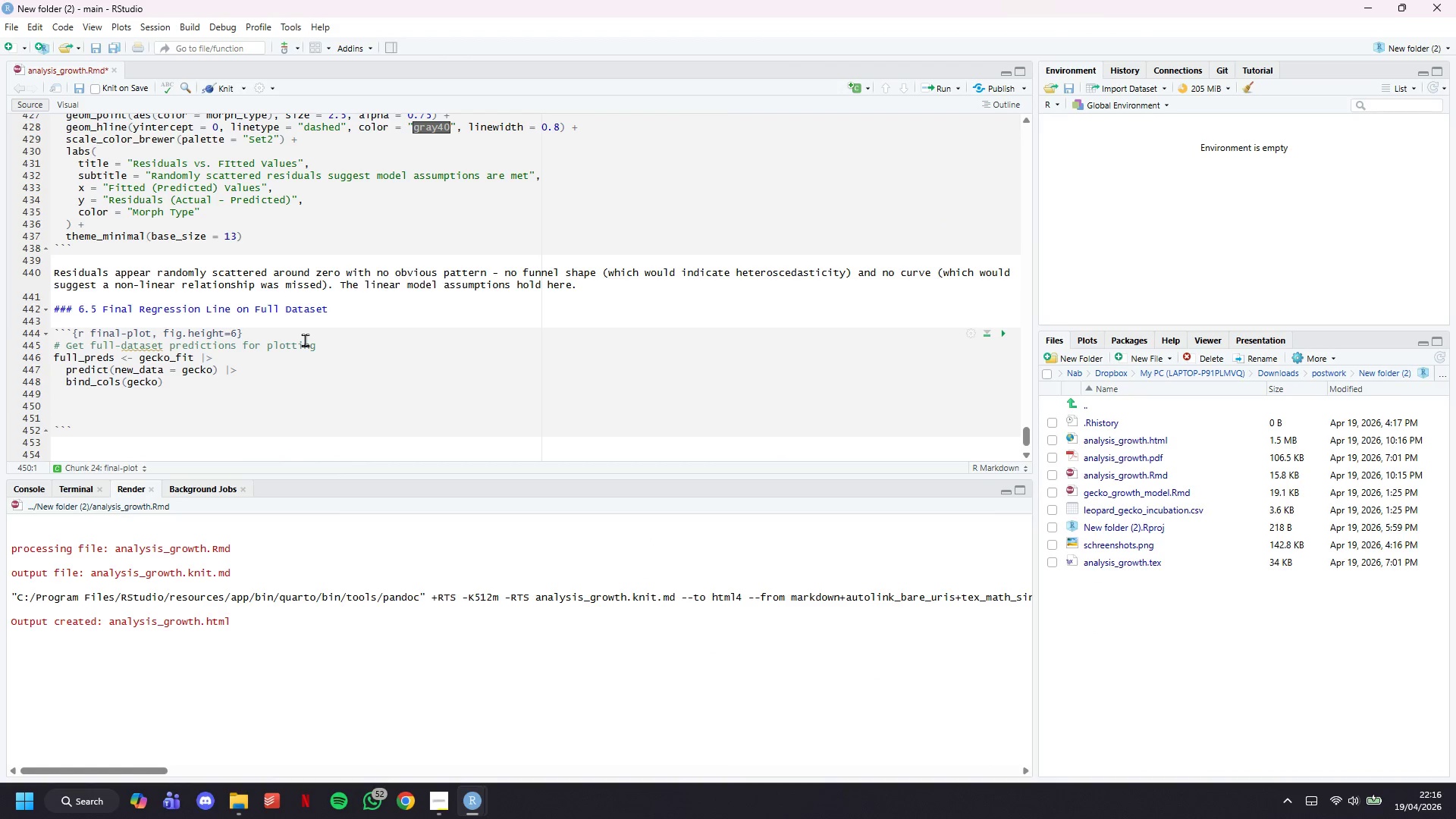 
type(ggplo)
 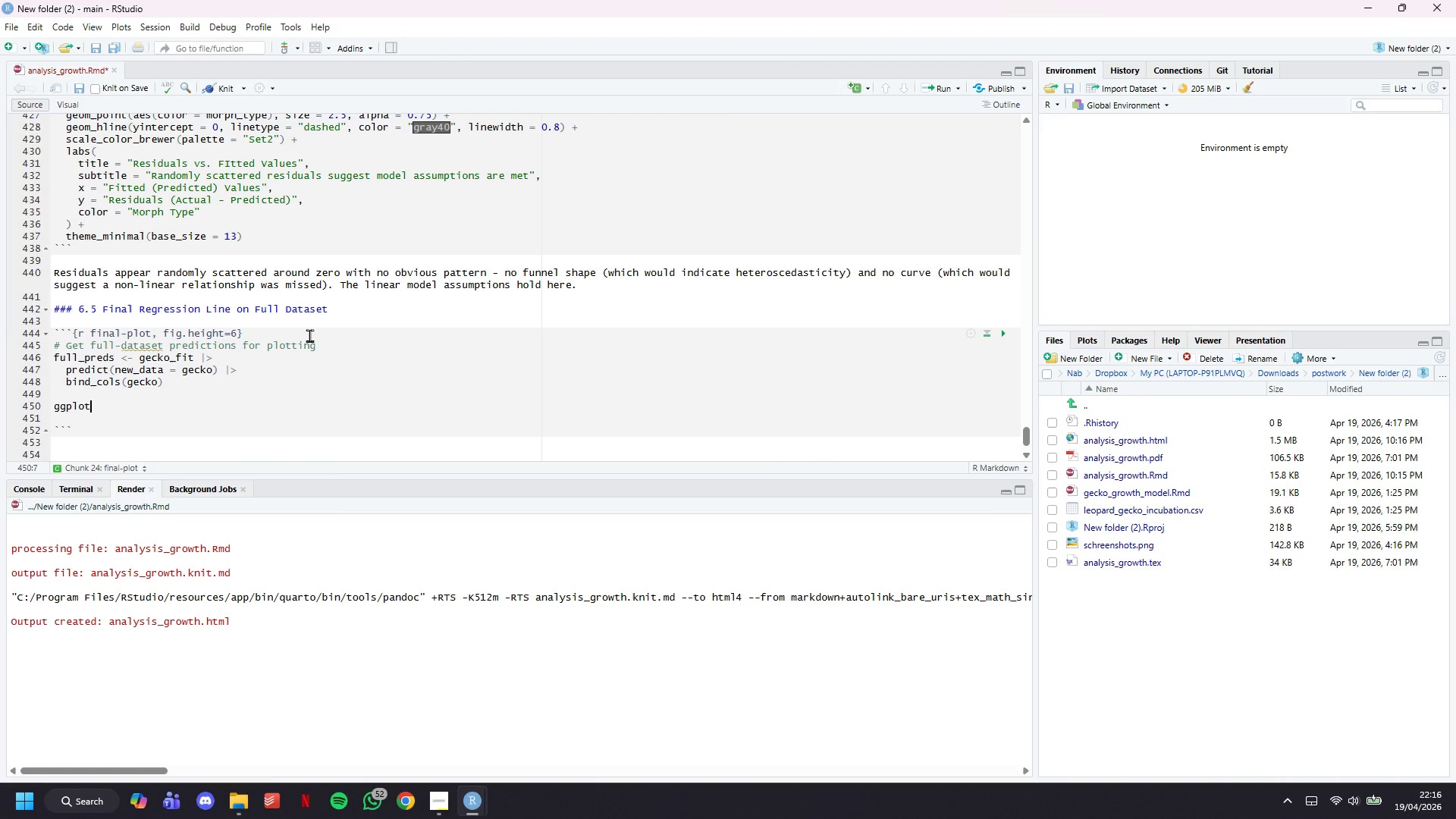 
type(t(full_preds, aes(x = egg_mass_g, y = mat)
key(Backspace)
key(Backspace)
key(Backspace)
type(hatchling_weight_g)
 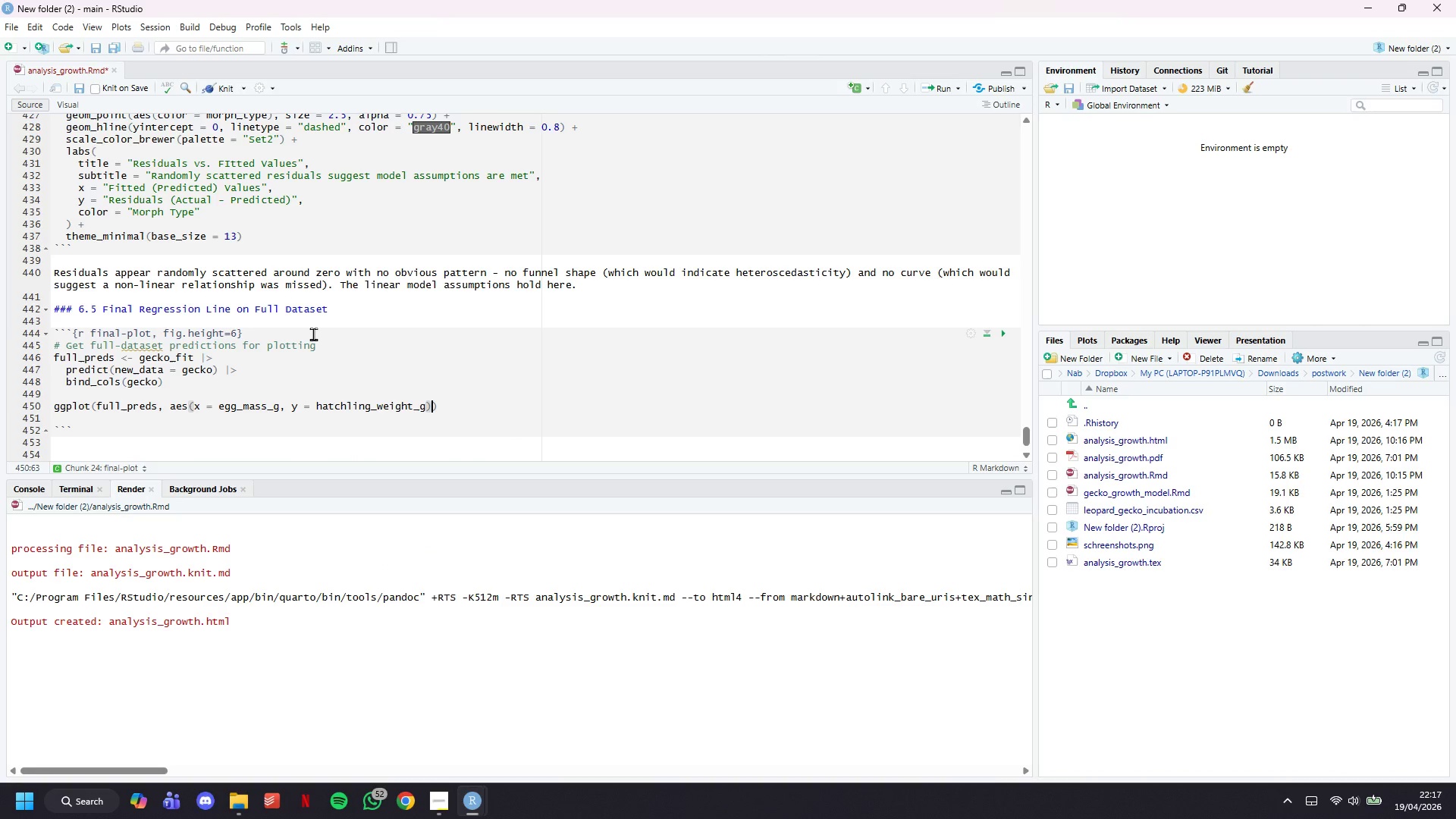 
 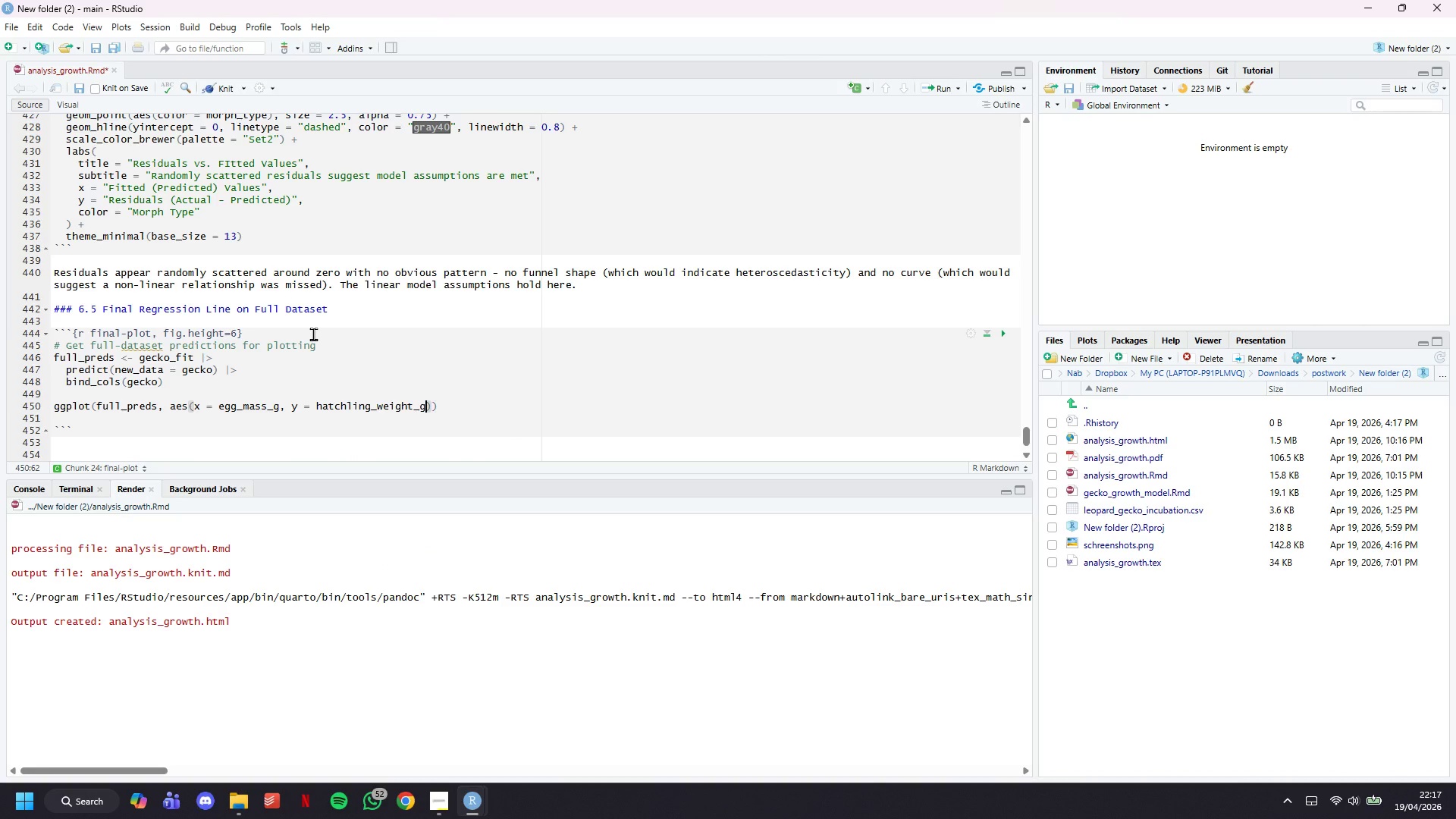 
key(ArrowRight)
 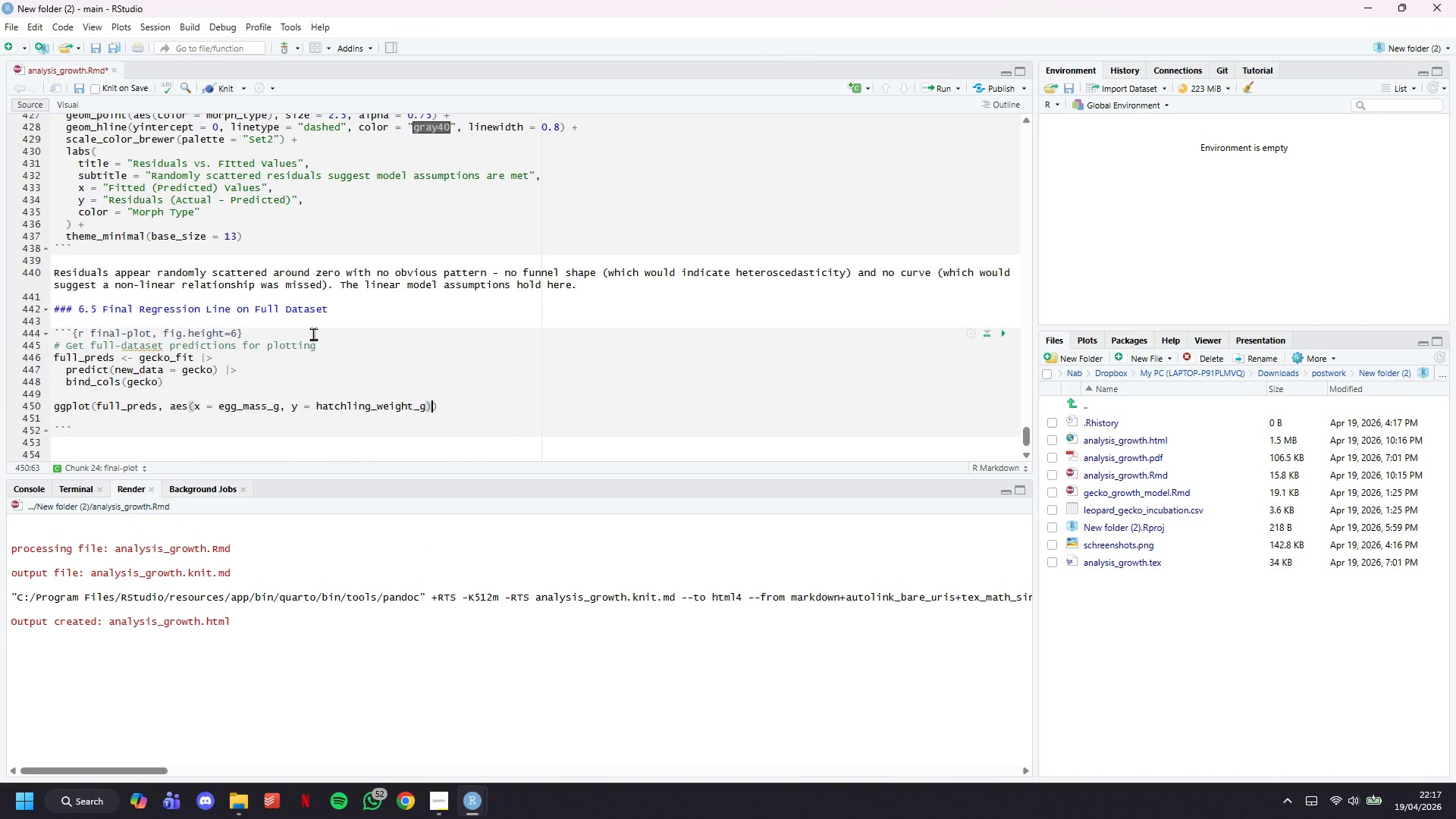 
key(ArrowRight)
 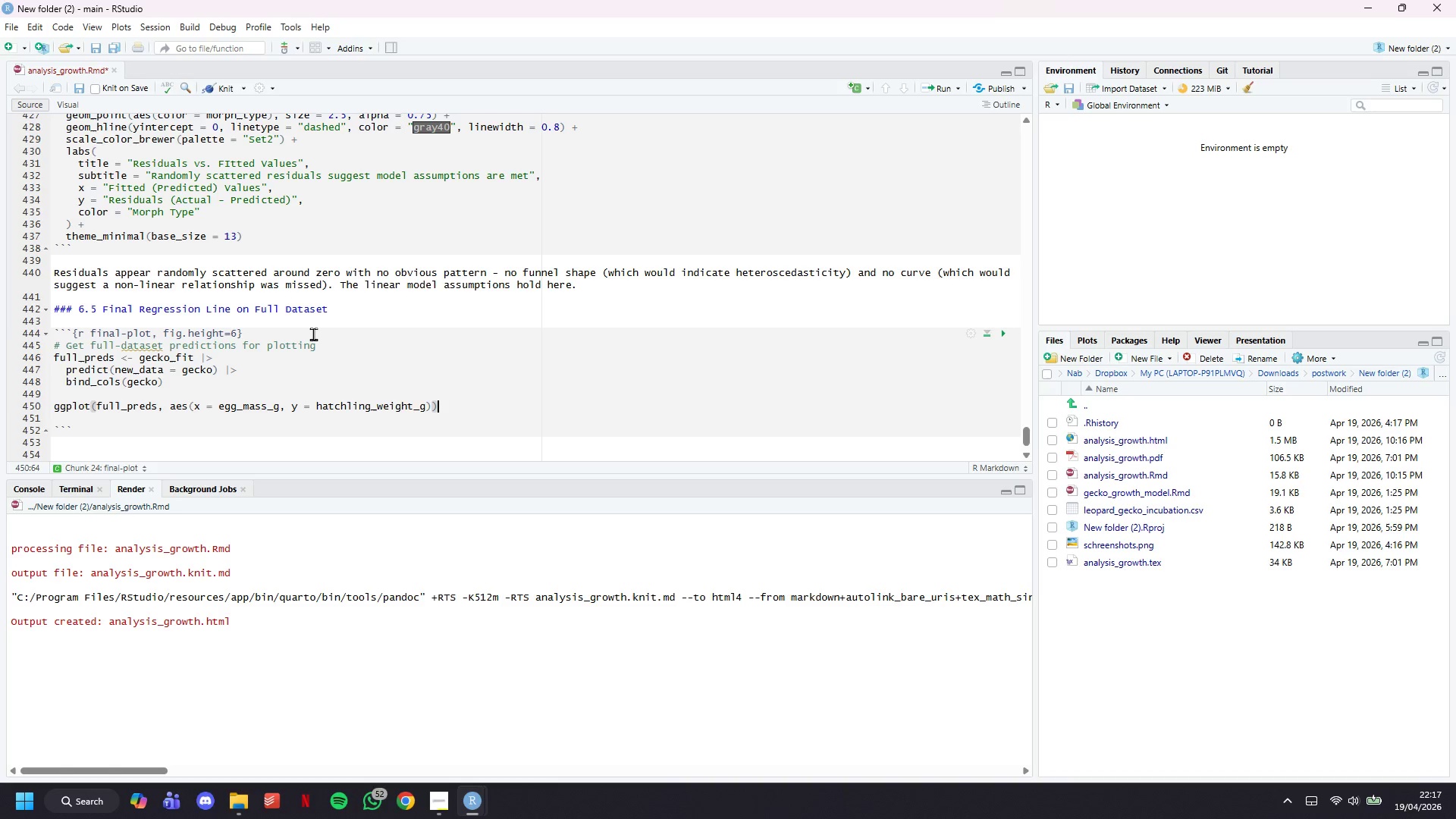 
key(Space)
 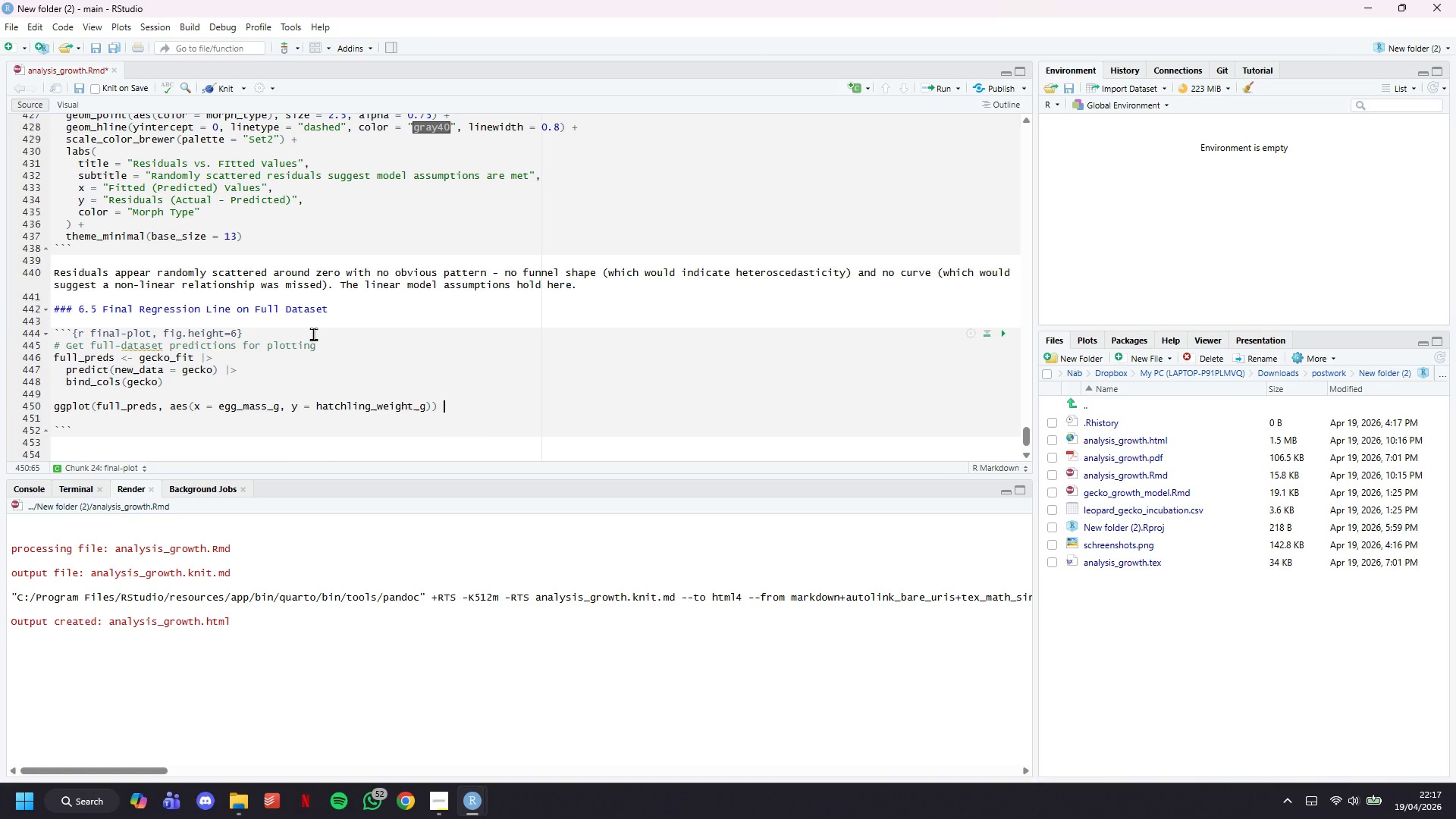 
key(Shift+Equal)
 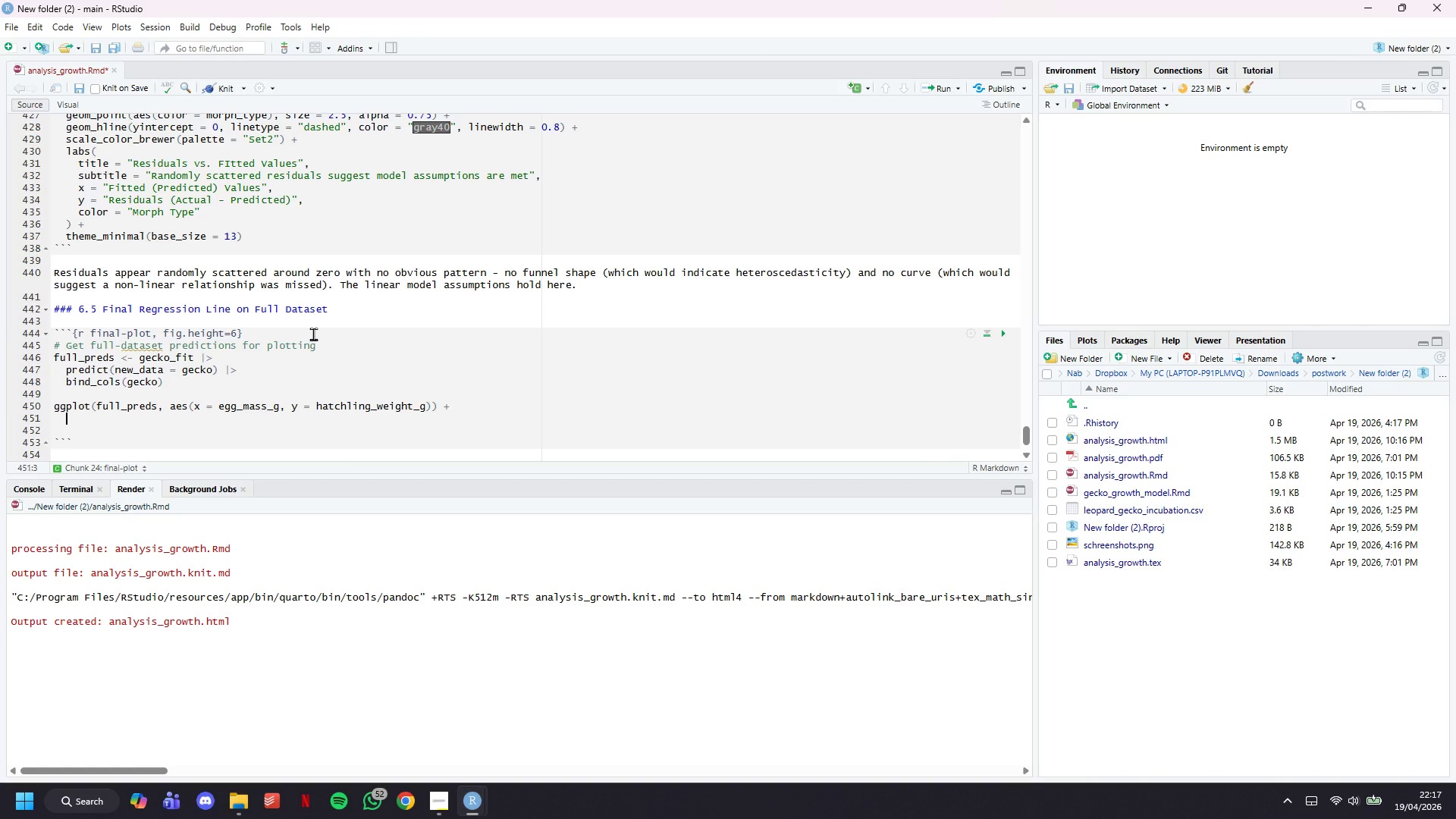 
key(Enter)
 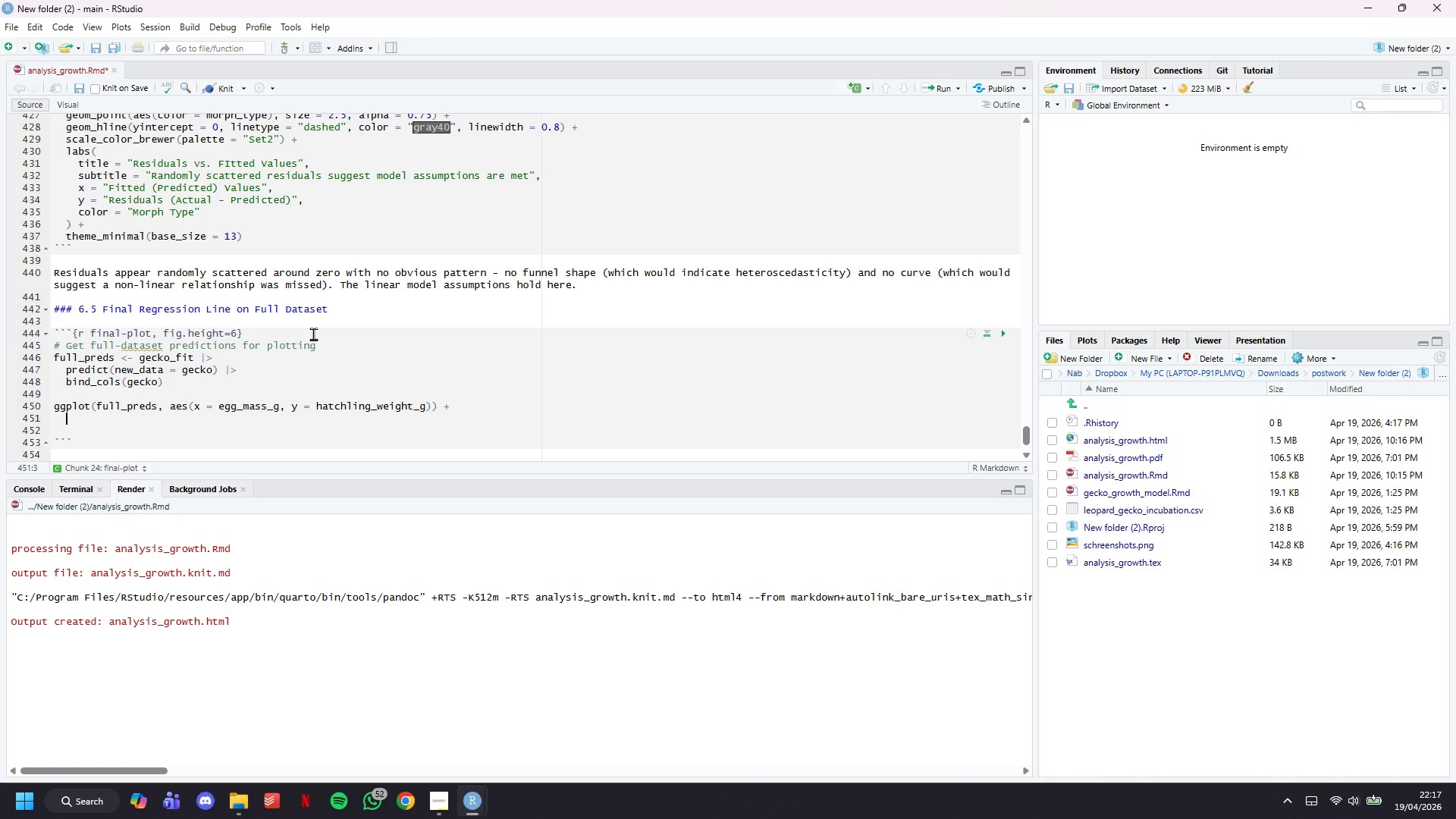 
type(geom_point(aes(color = )
 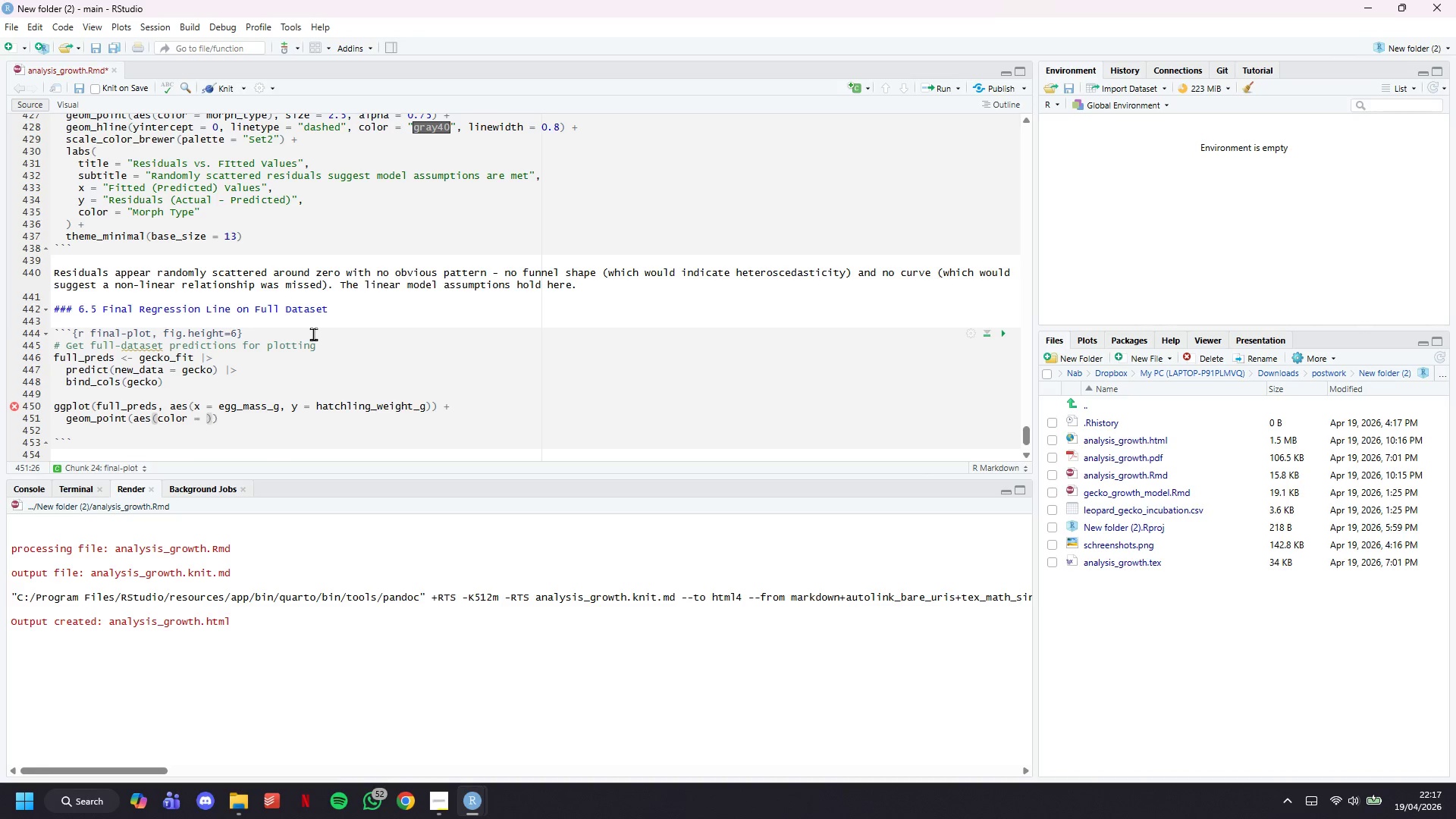 
type(morph_type)
 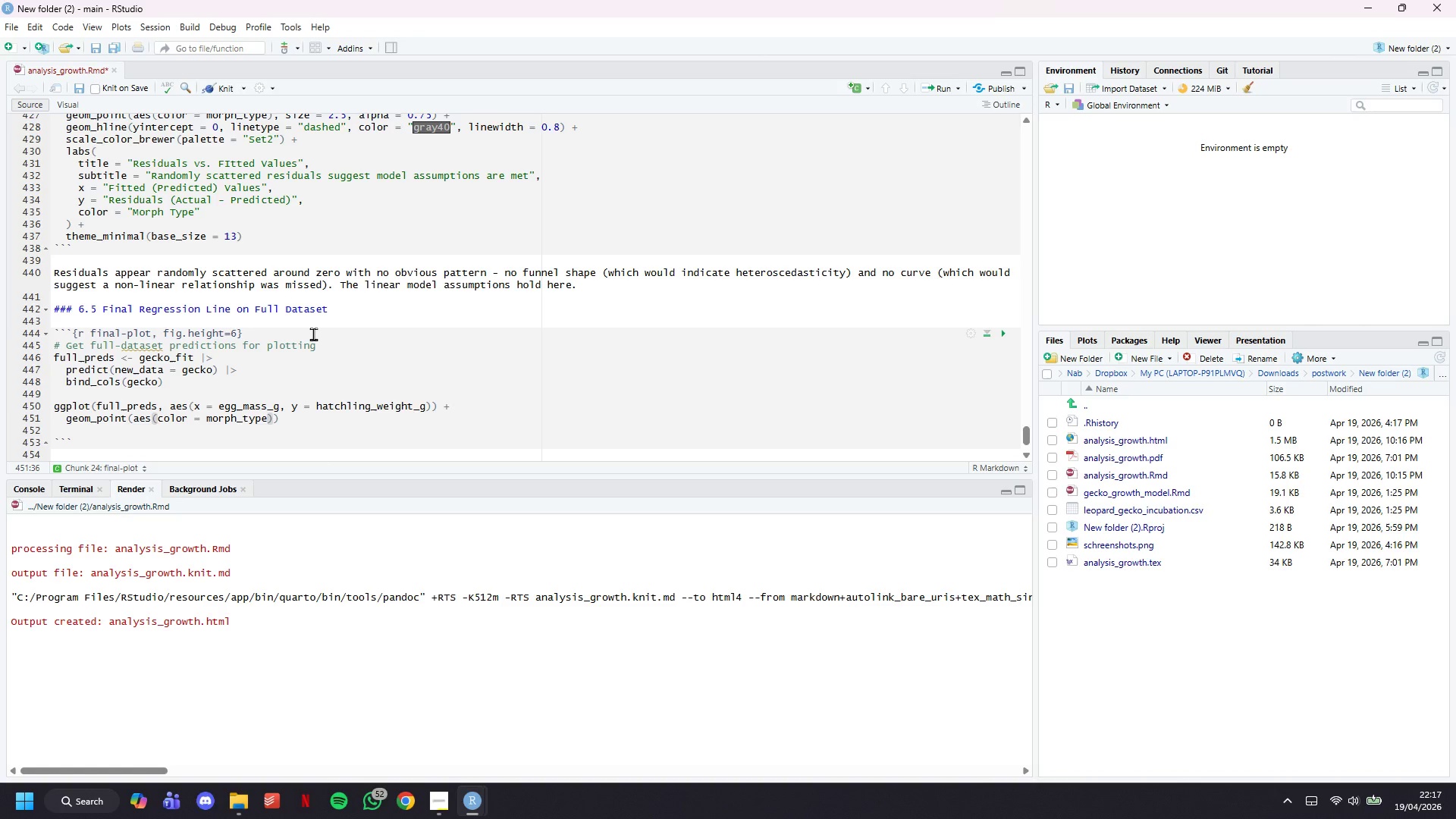 
key(ArrowRight)
 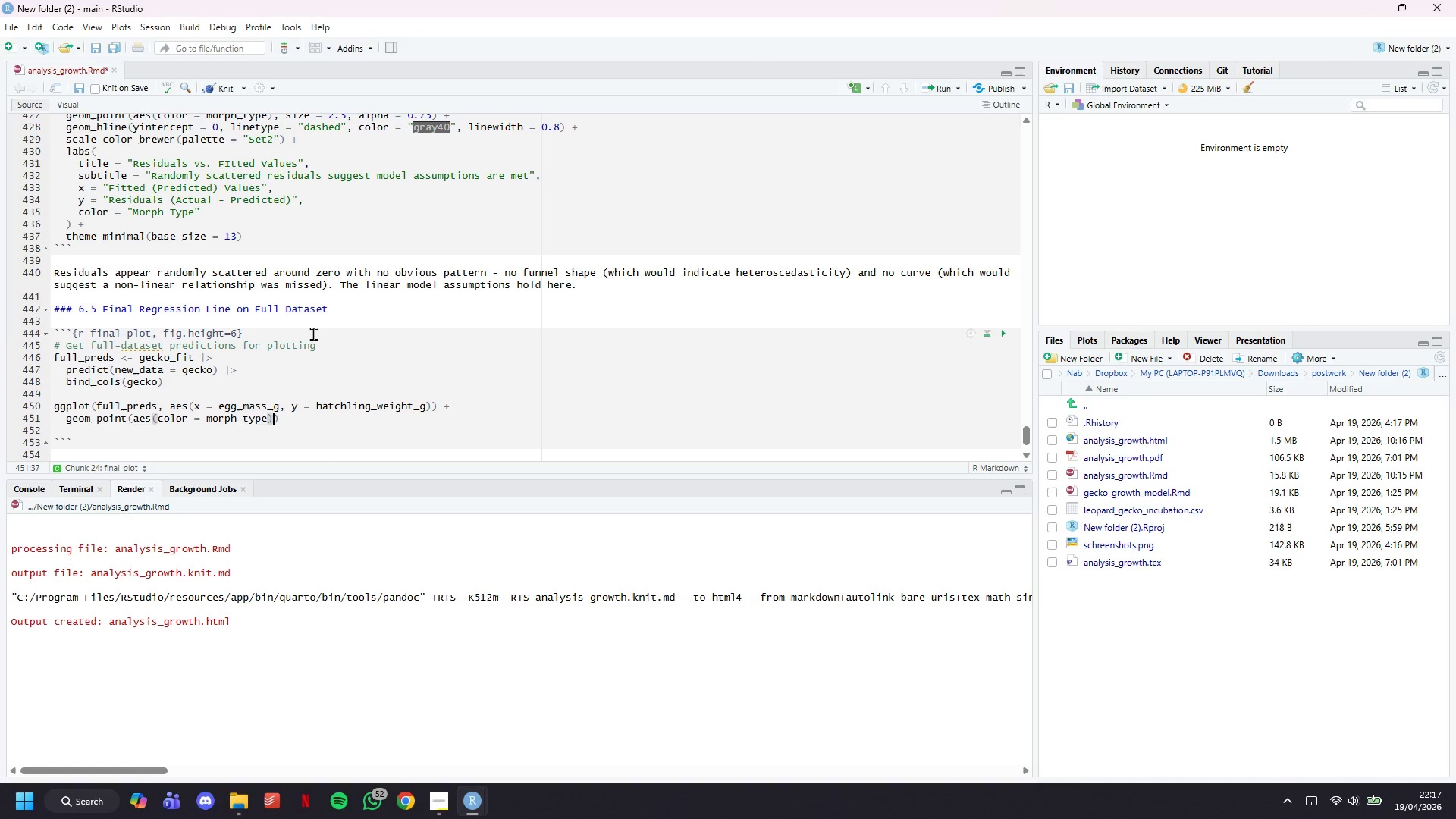 
type(, size = 2.5, alpha = 0.70)
 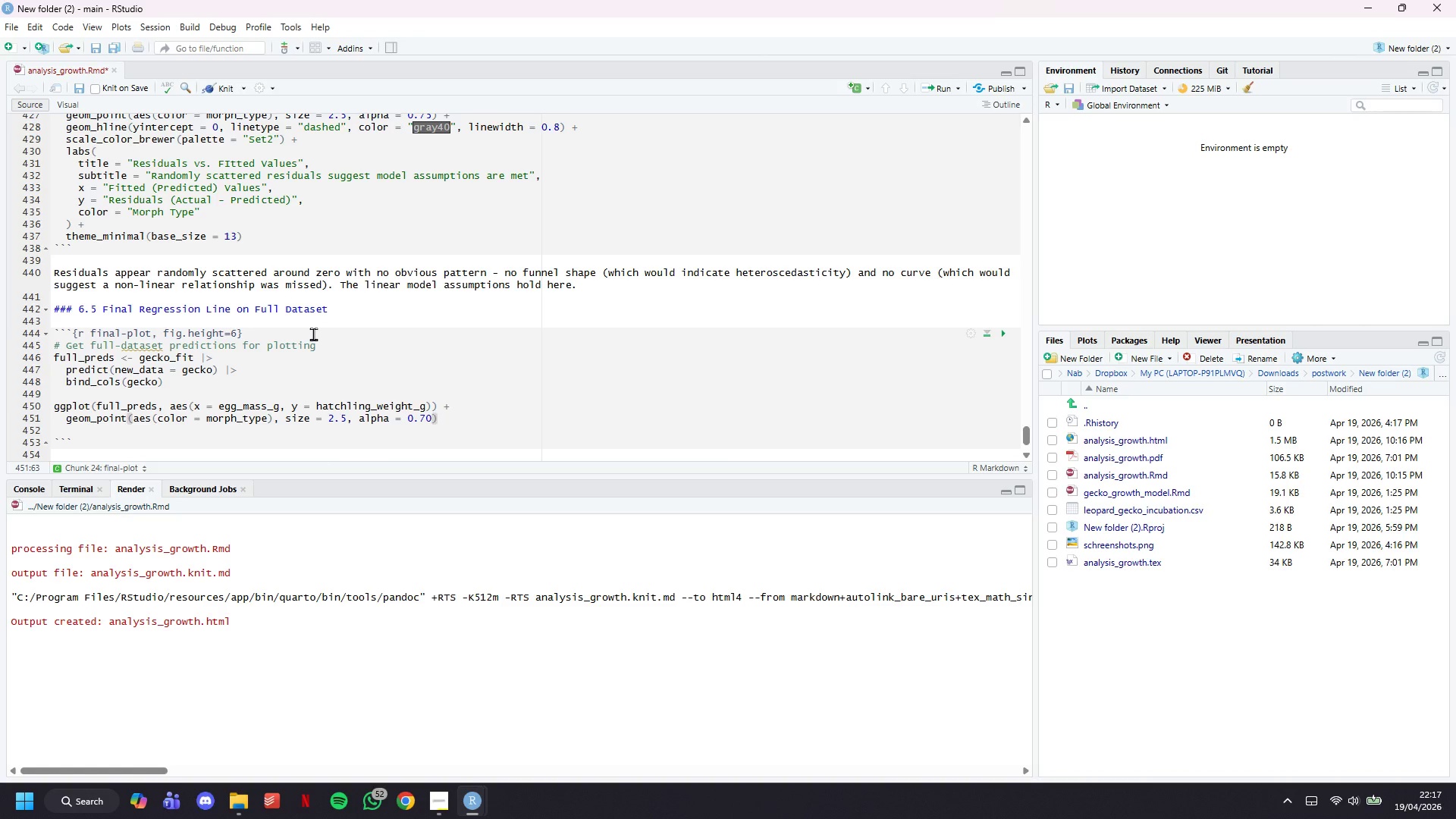 
key(ArrowRight)
 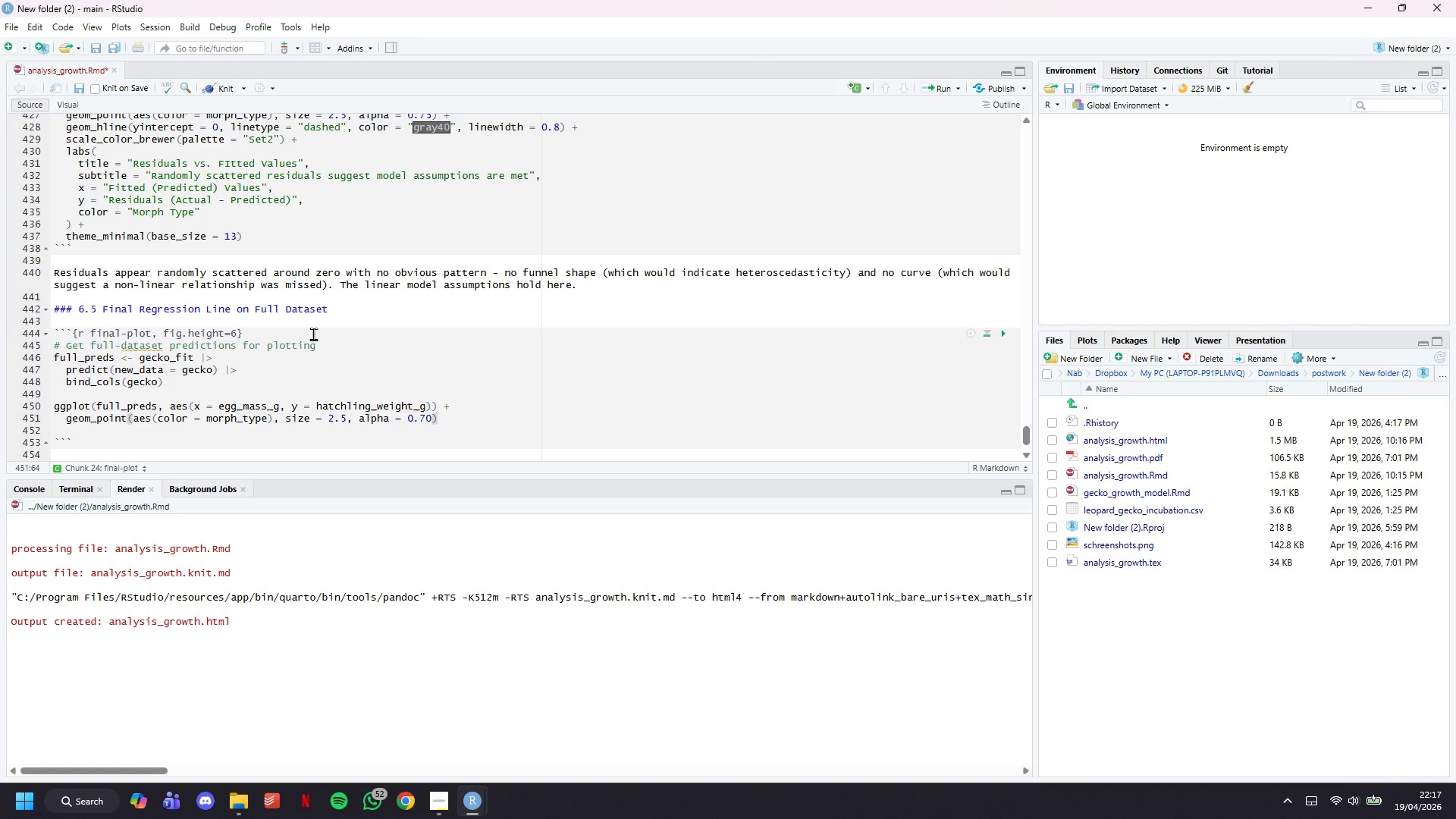 
key(Space)
 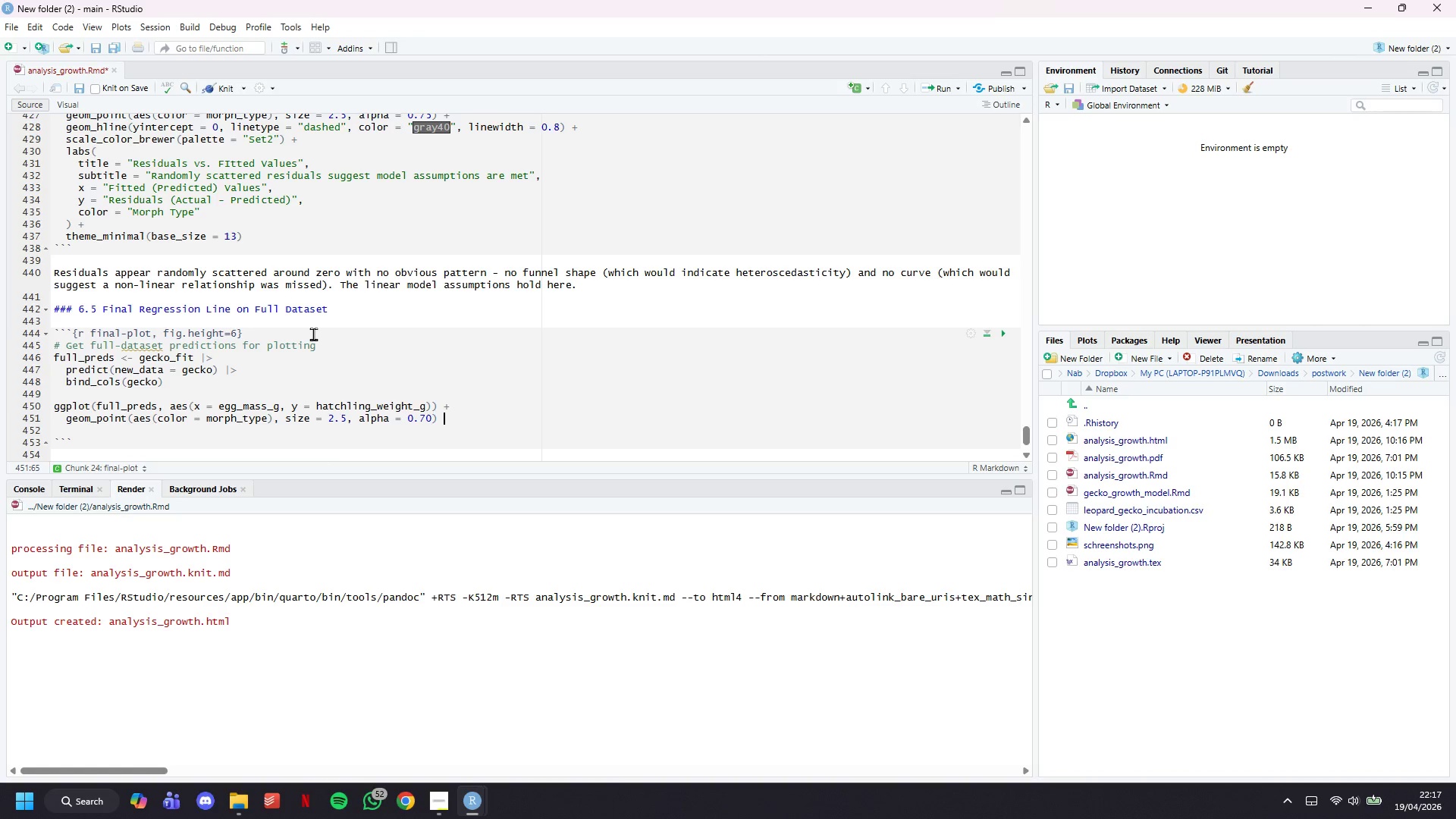 
key(Shift+Equal)
 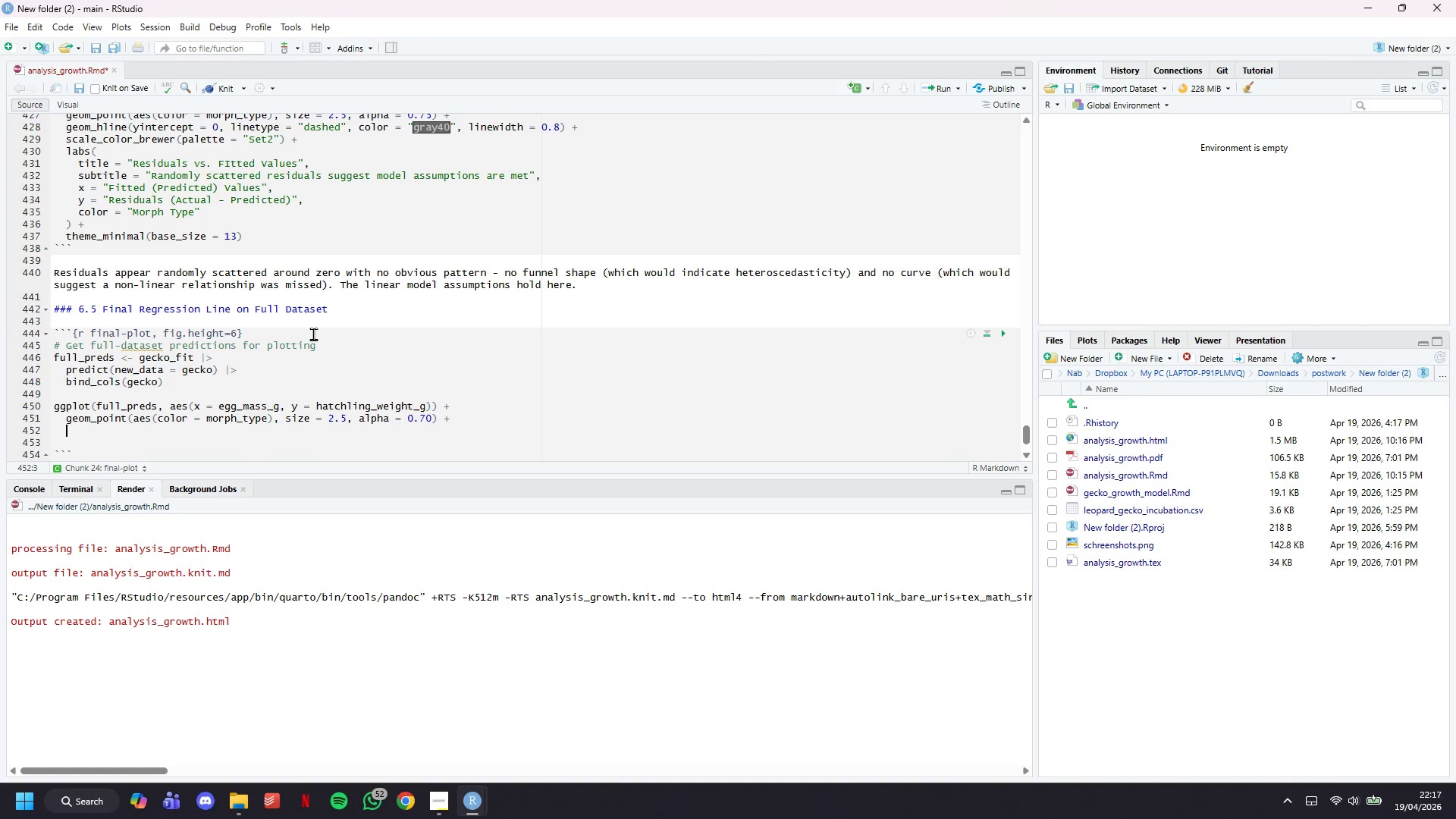 
key(Enter)
 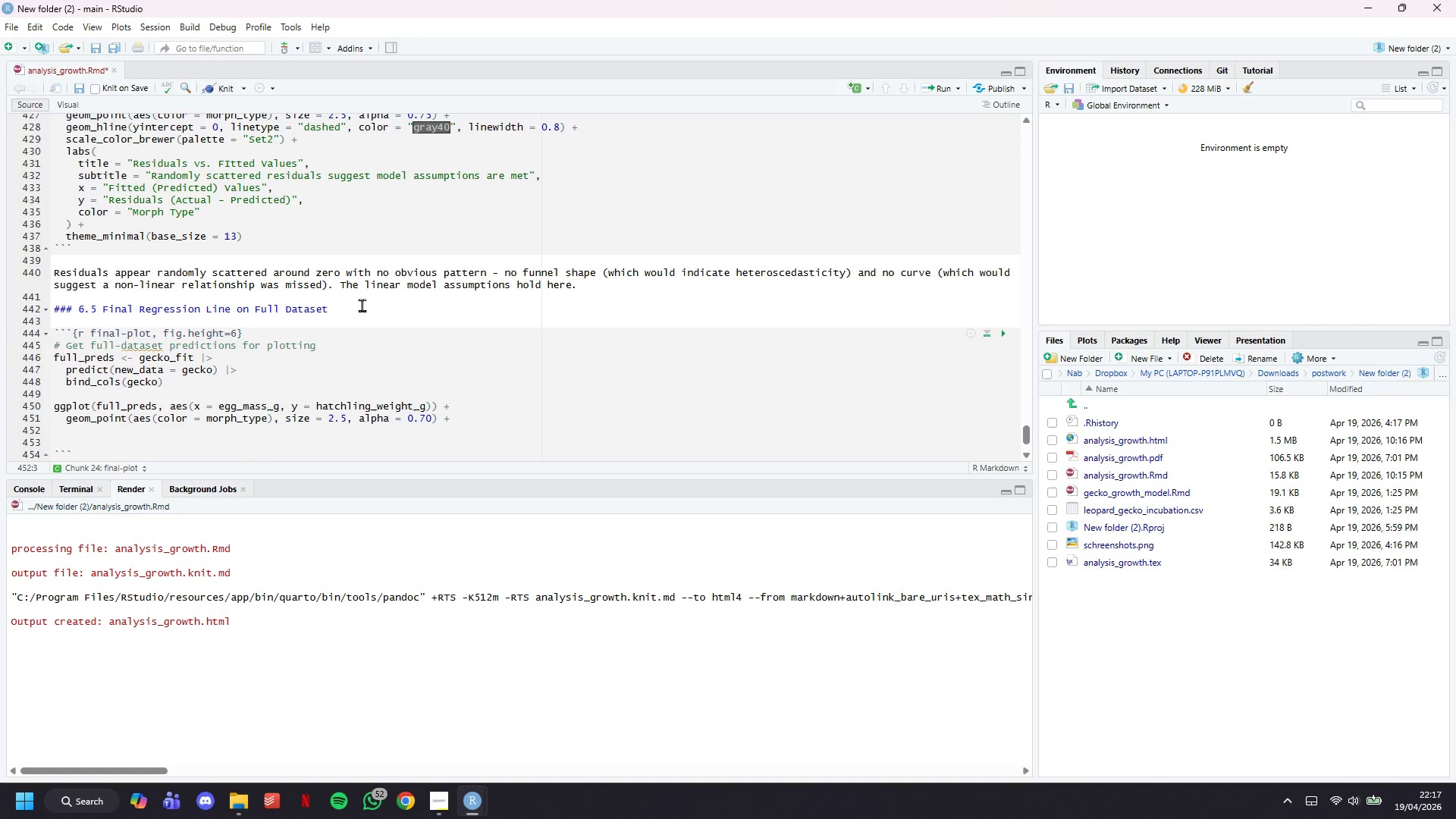 
scroll: coordinate [375, 295], scroll_direction: down, amount: 2.0
 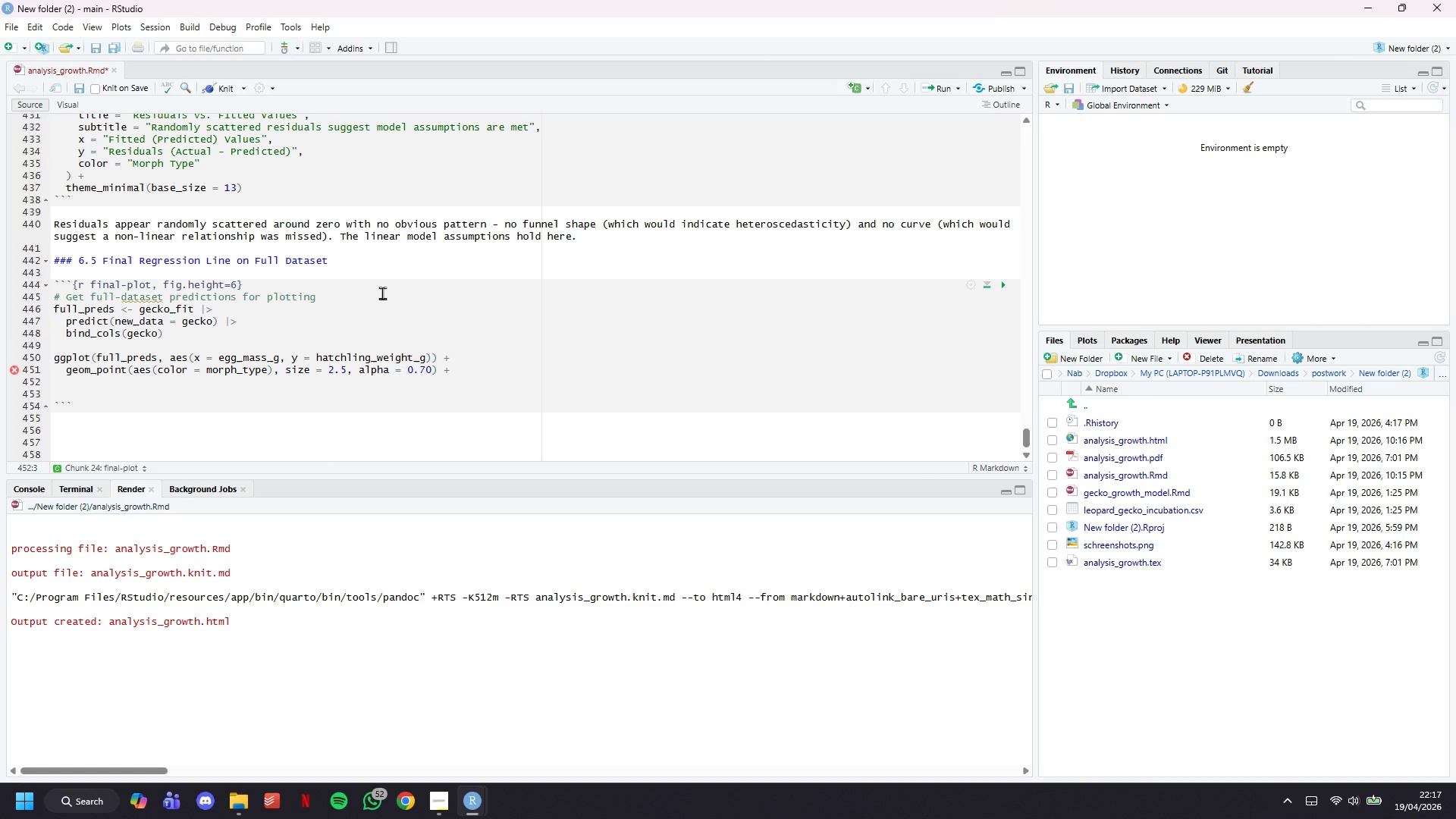 
wait(5.69)
 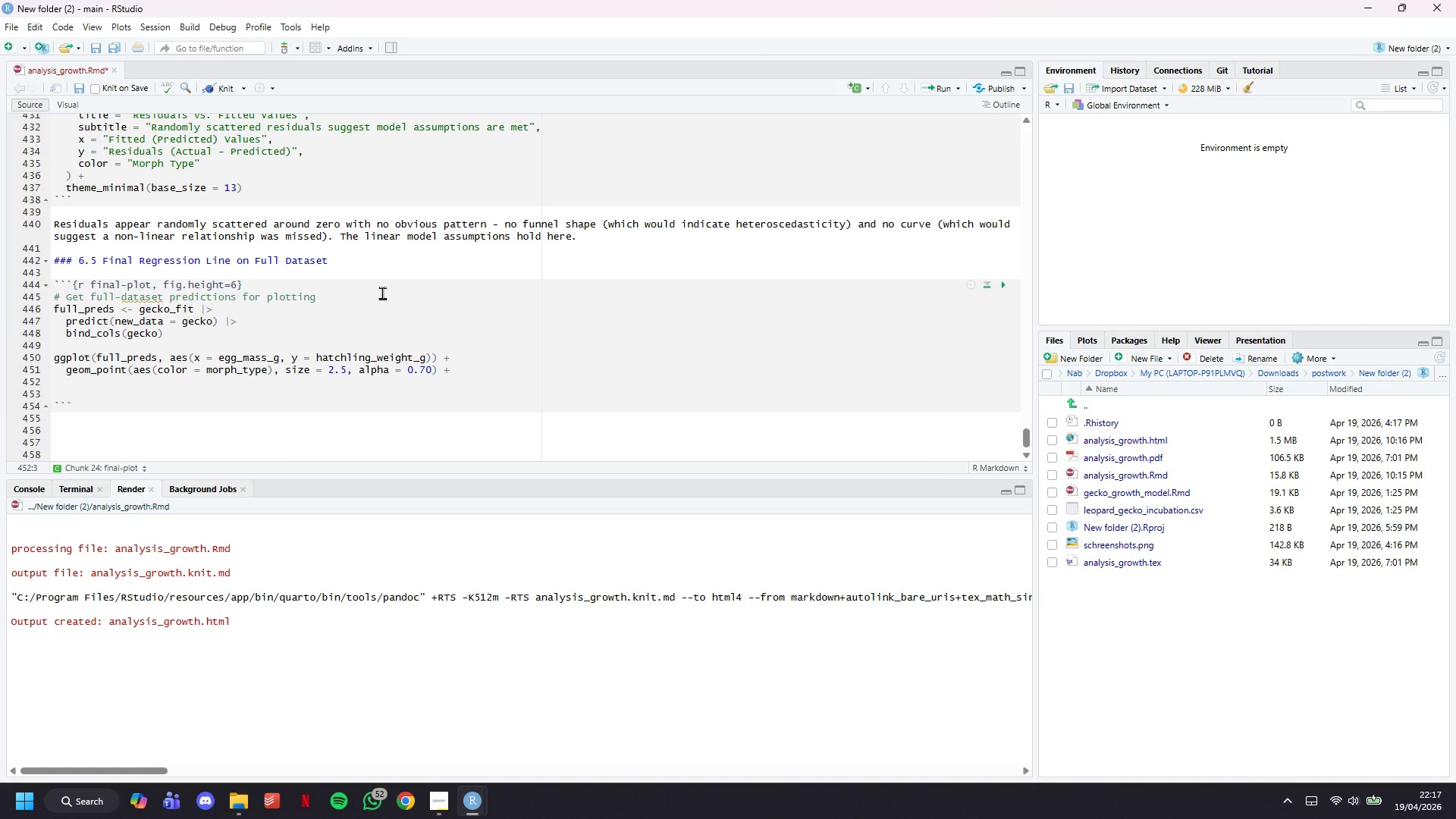 
type(geom_line(aes(y = .pred)
 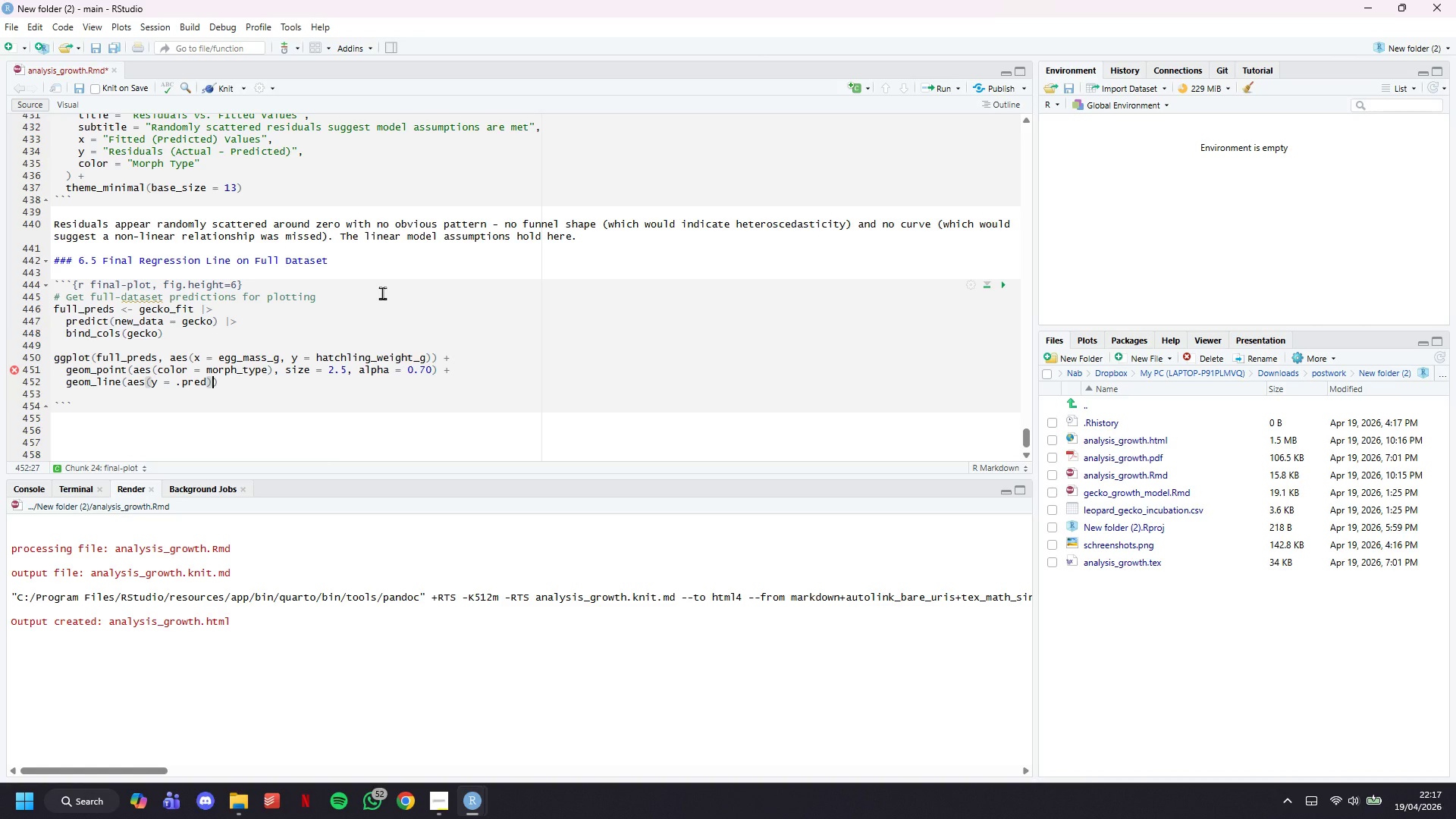 
 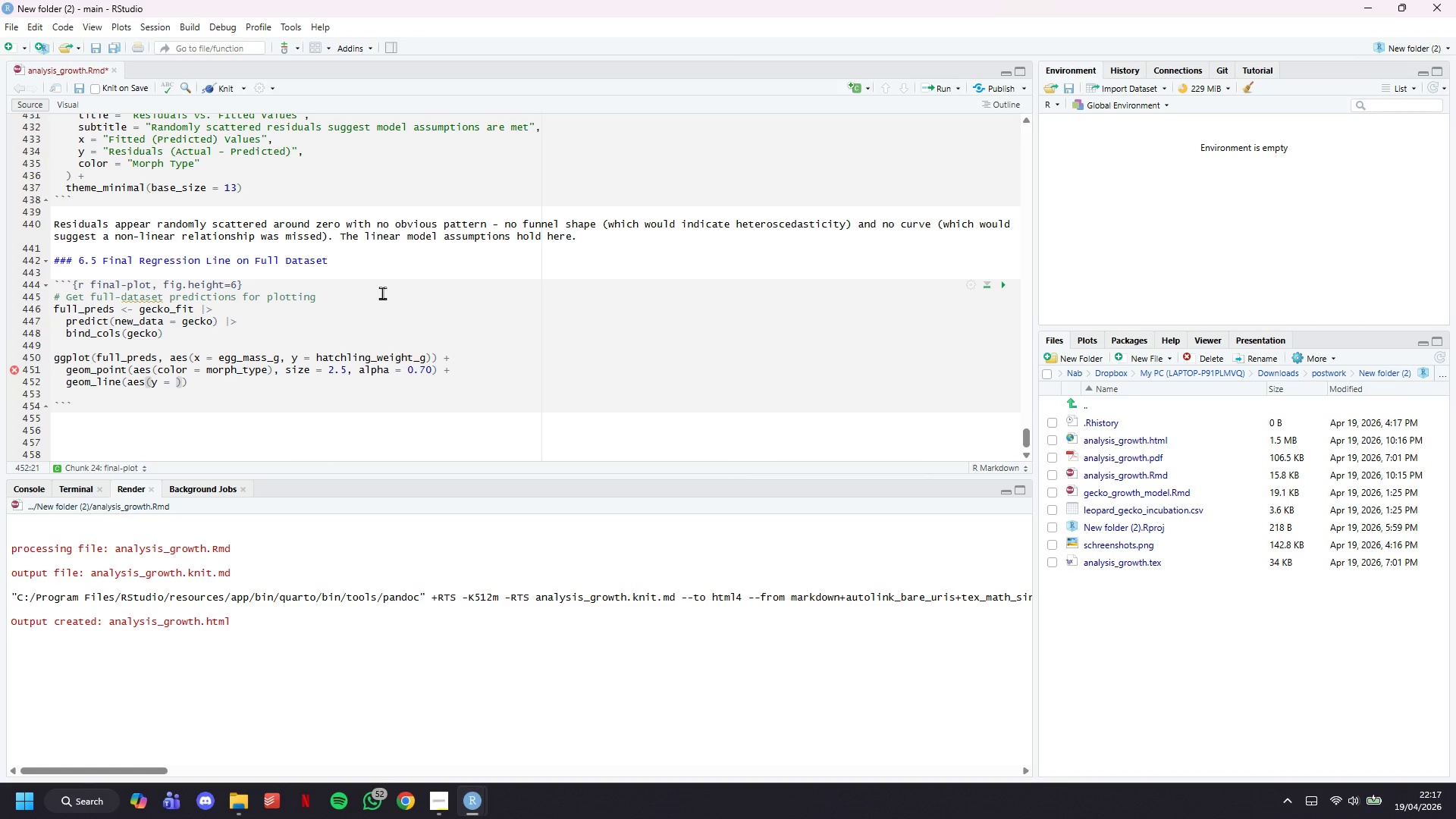 
key(ArrowRight)
 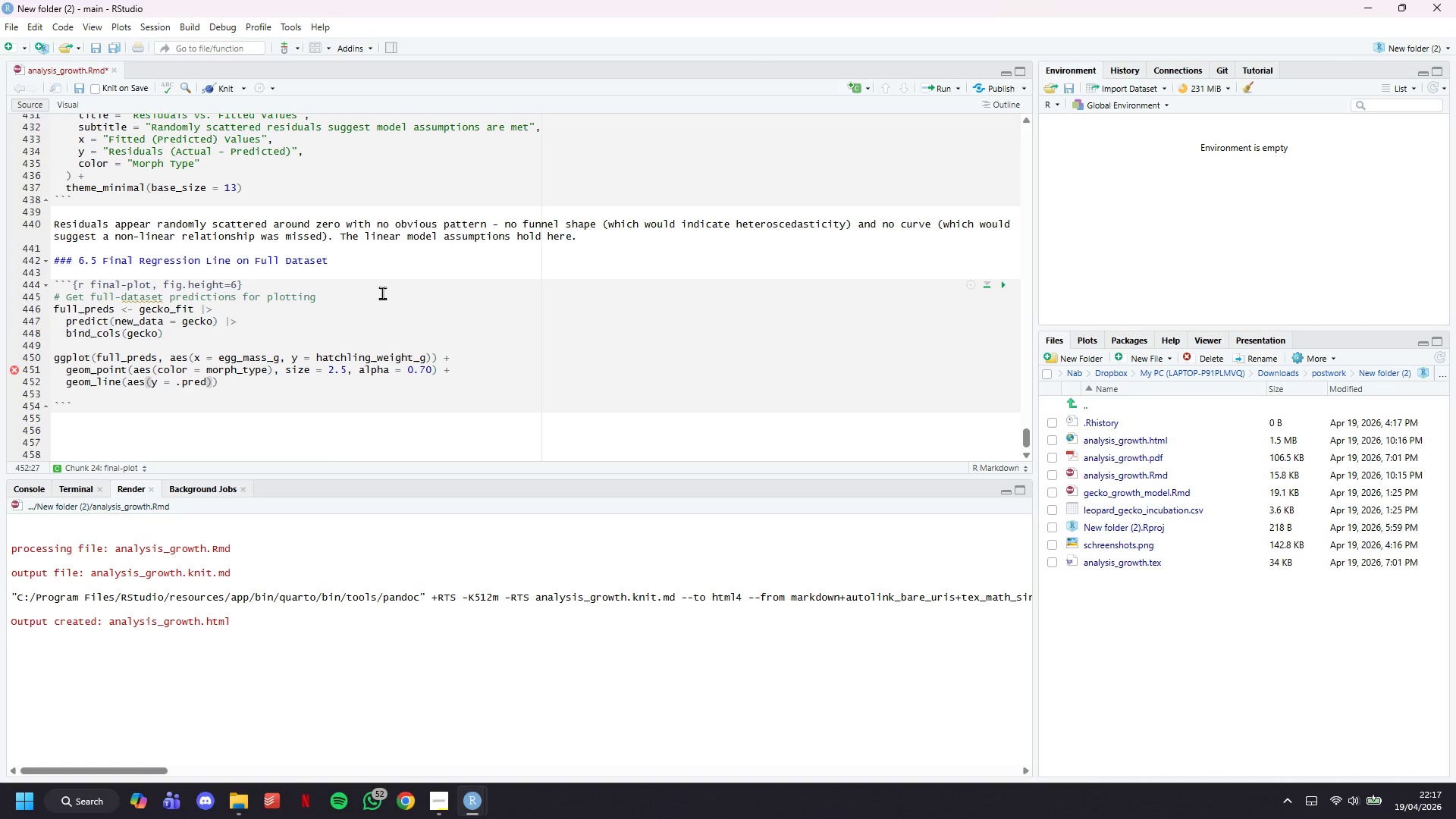 
type(, color = "black)
 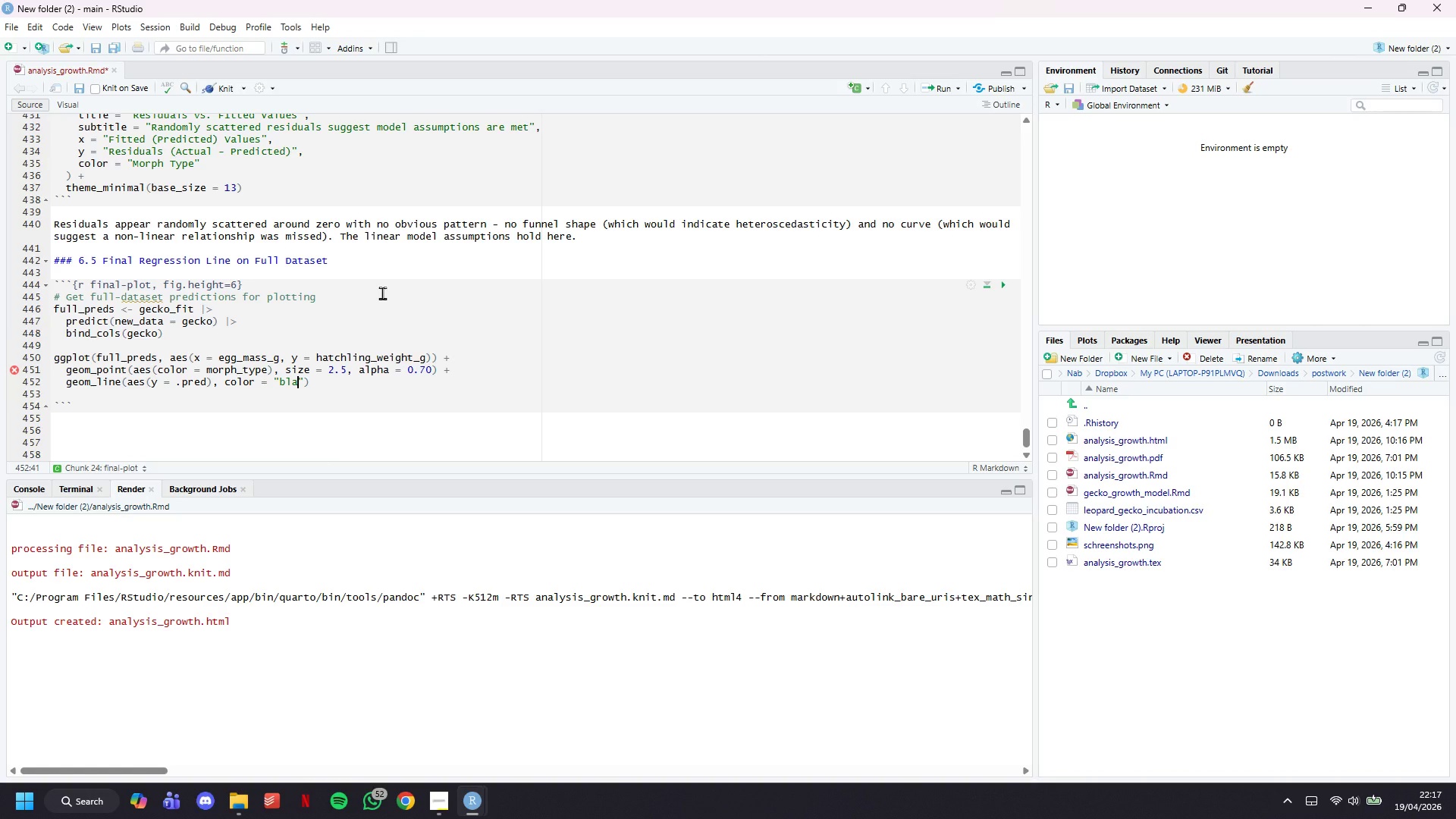 
key(ArrowRight)
 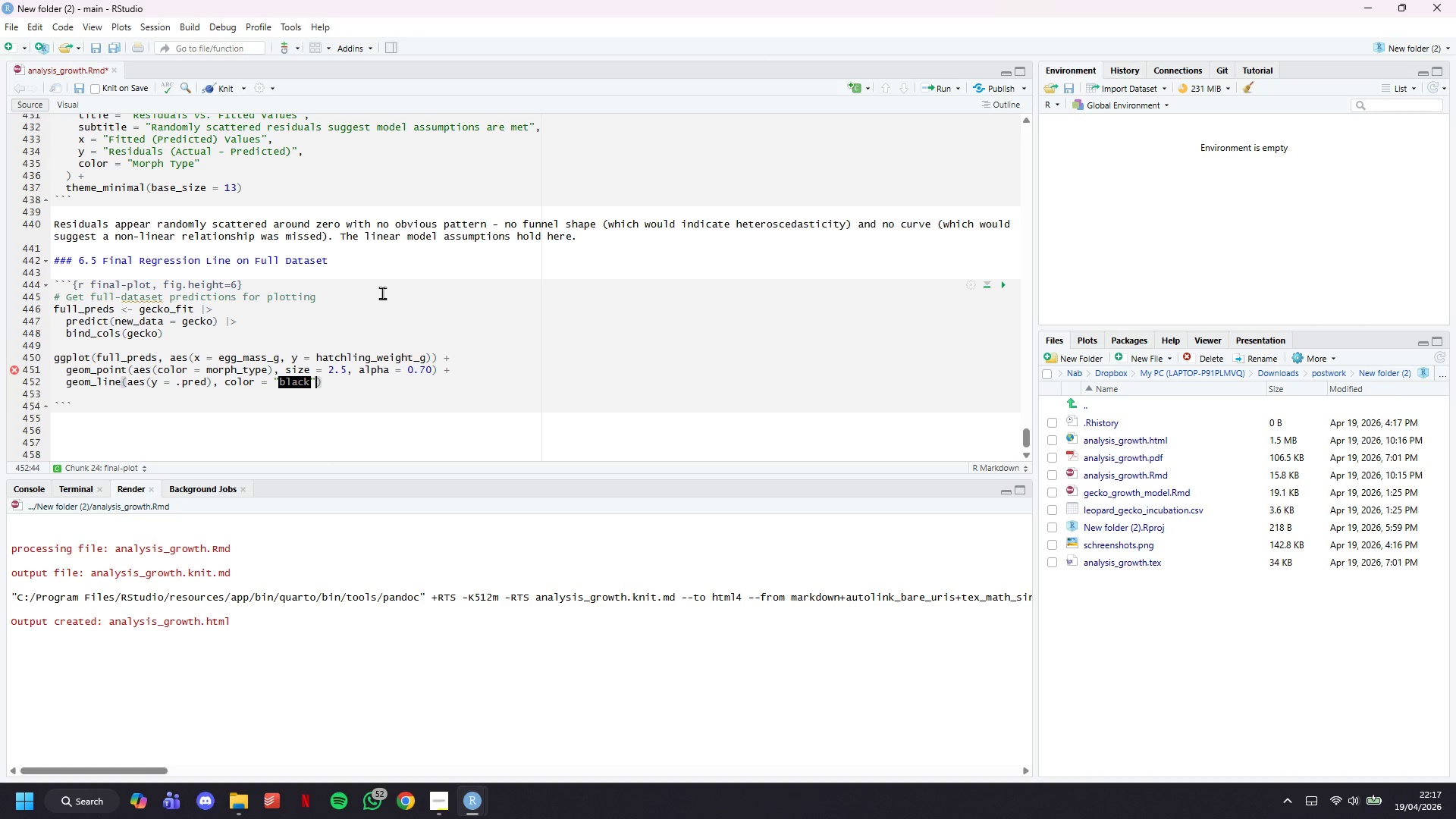 
type(, linewidth = 1.0)
 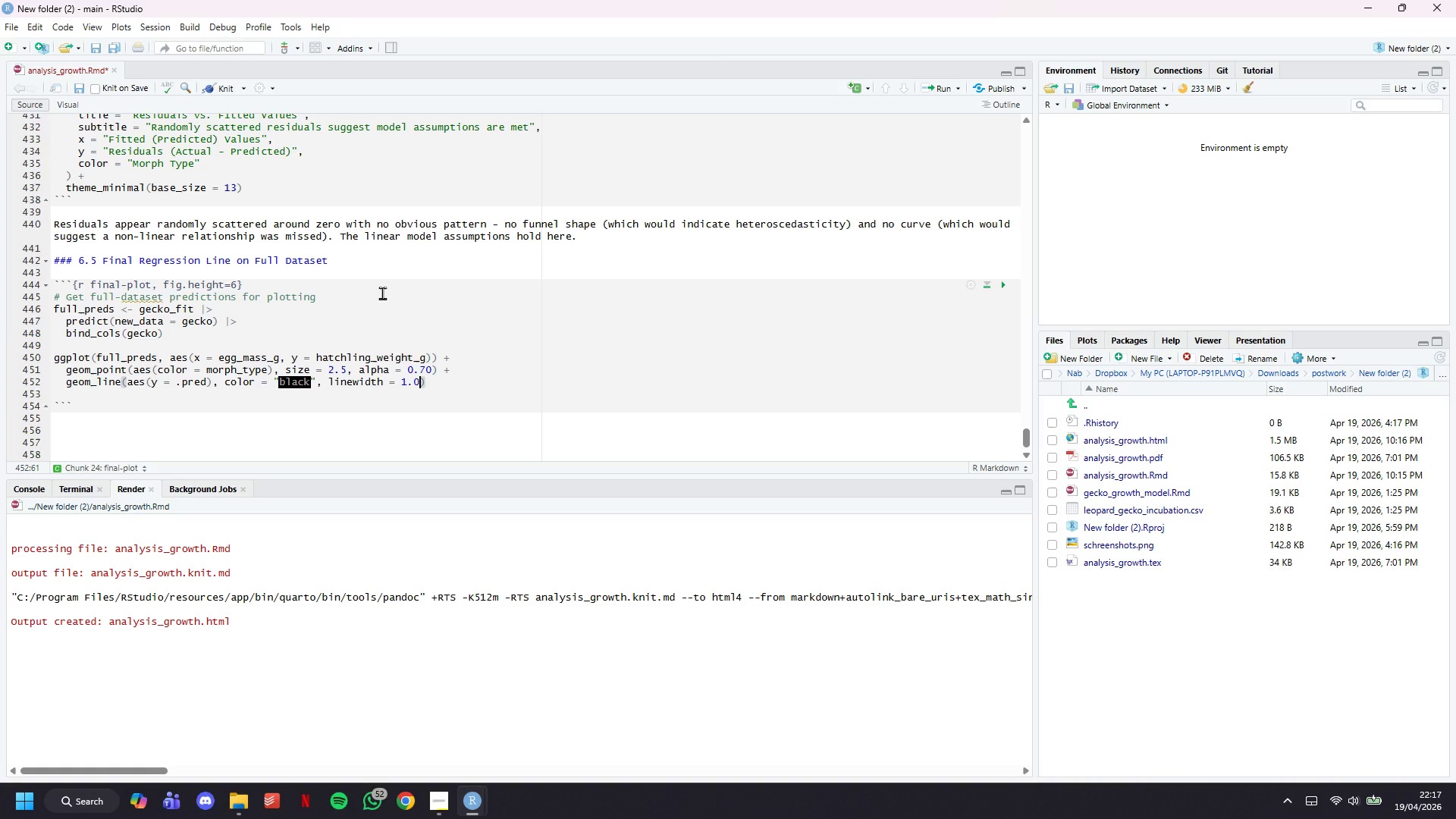 
key(ArrowRight)
 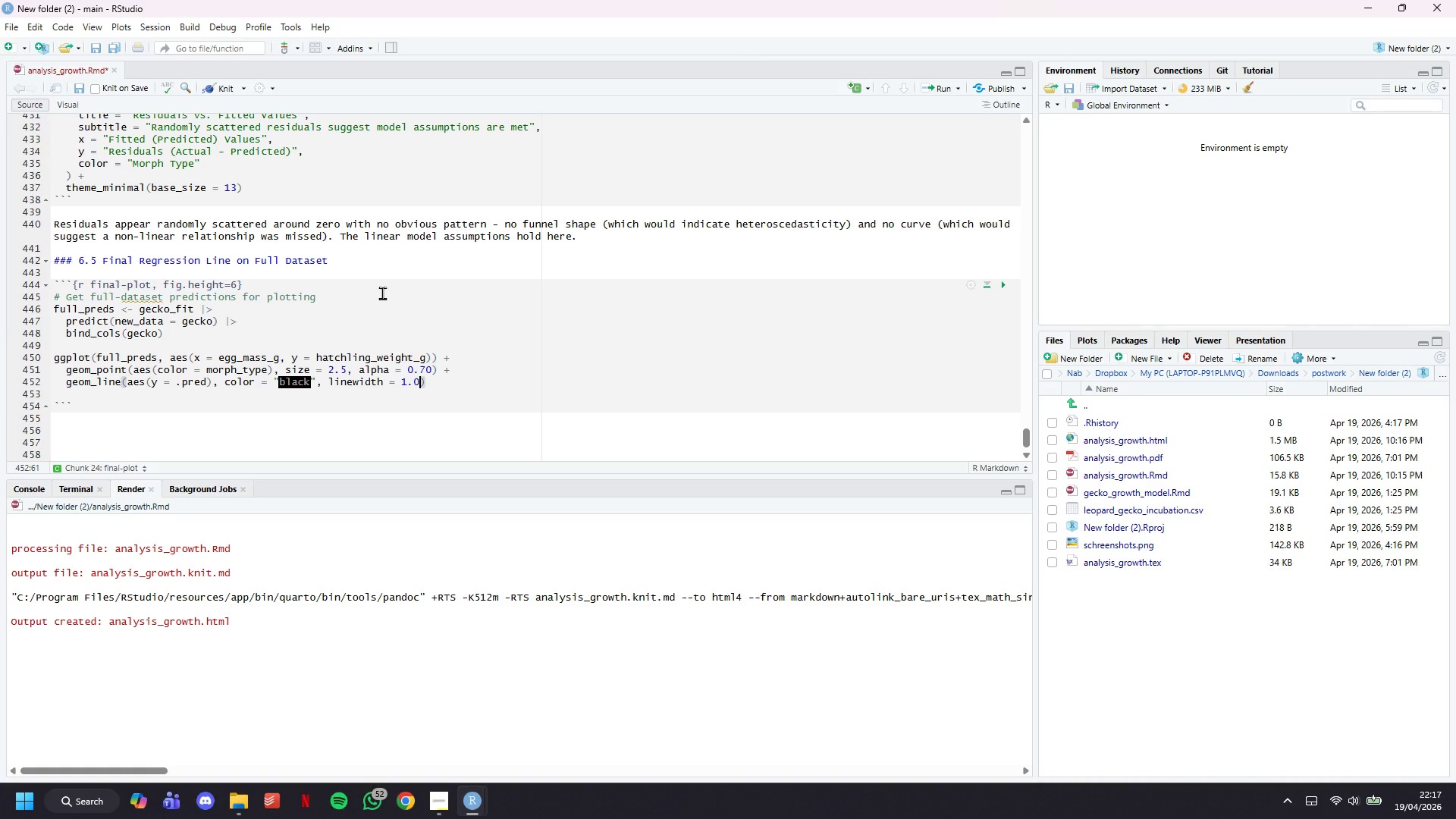 
key(Space)
 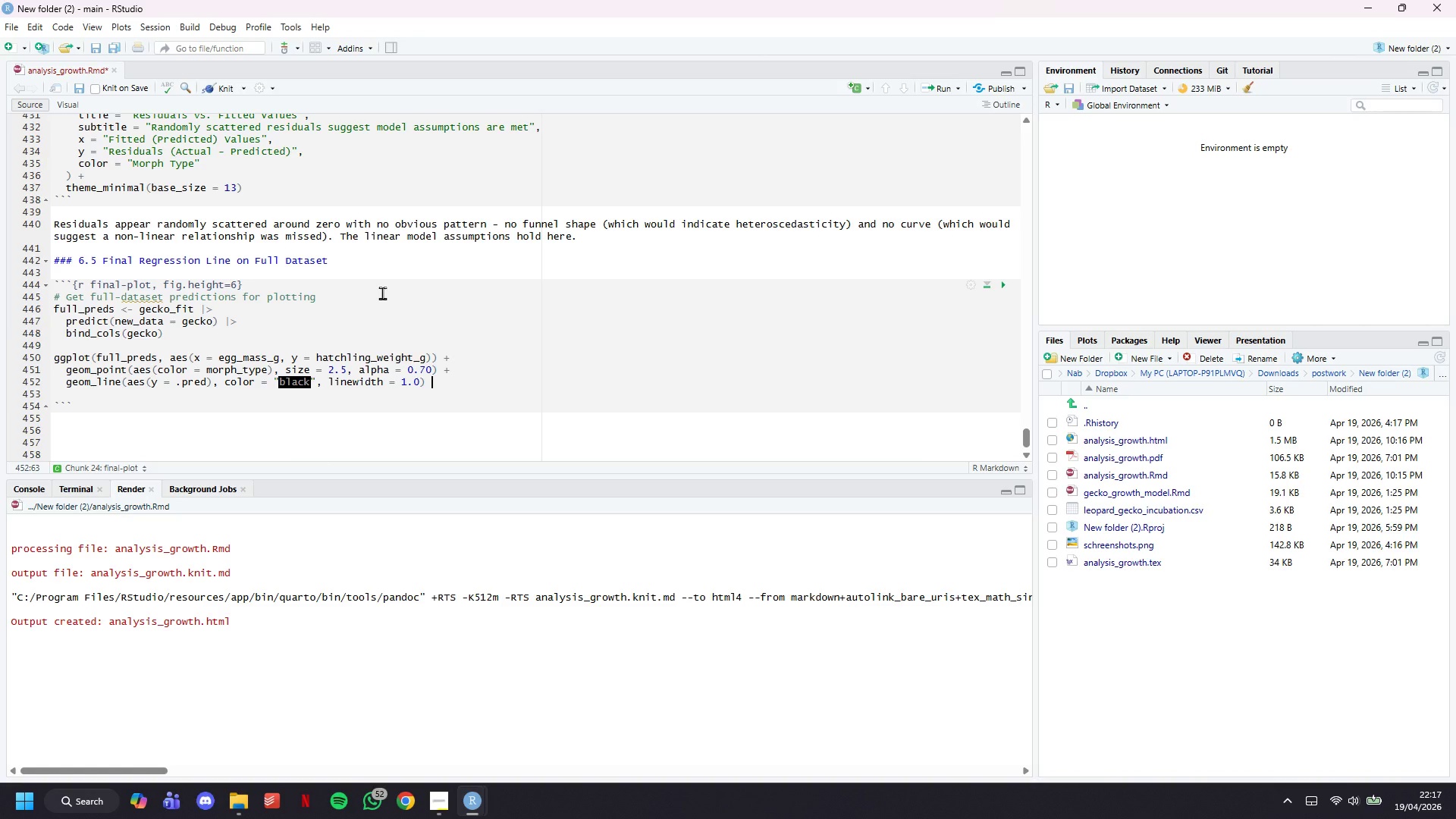 
key(Shift+Equal)
 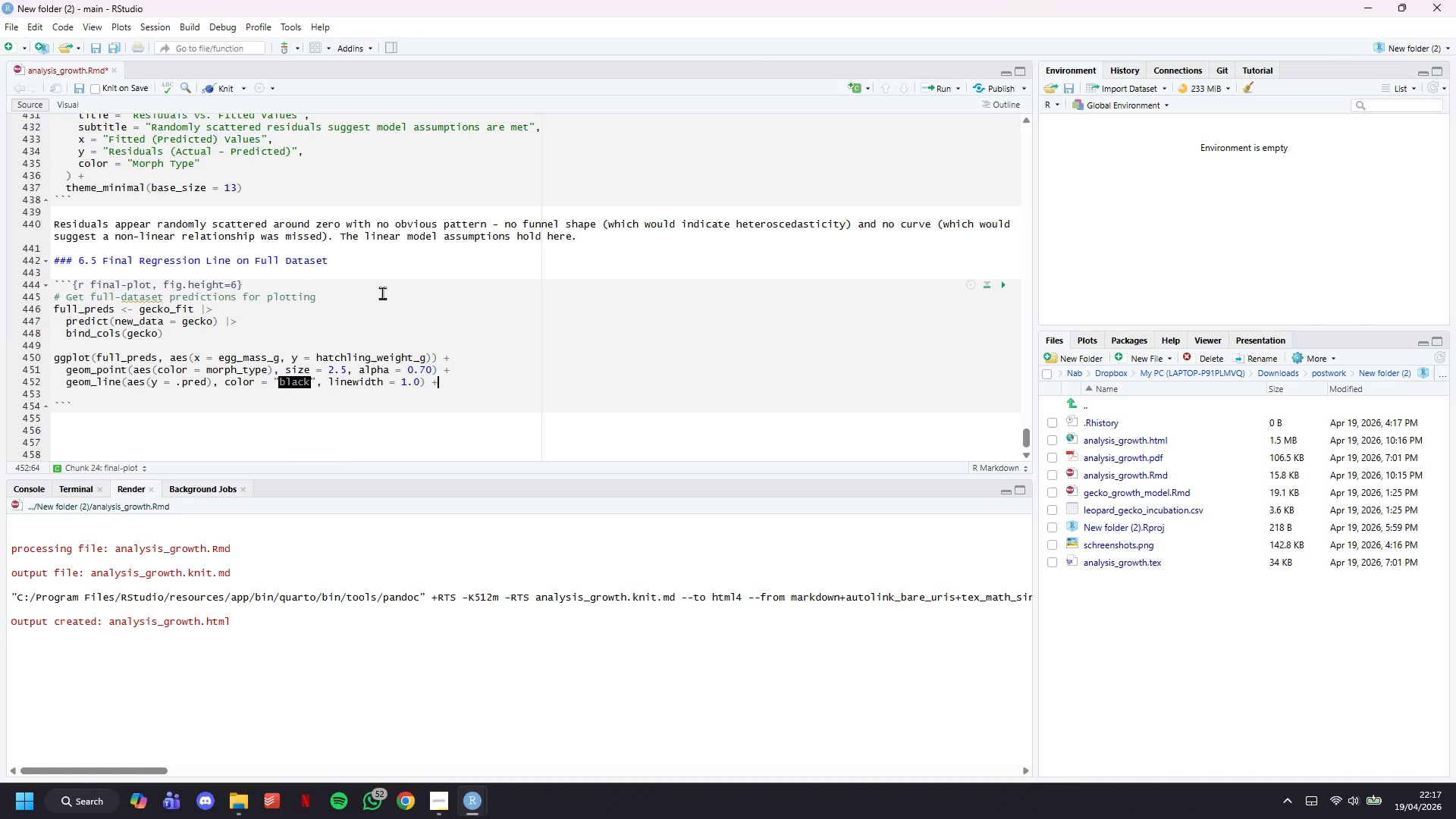 
key(Enter)
 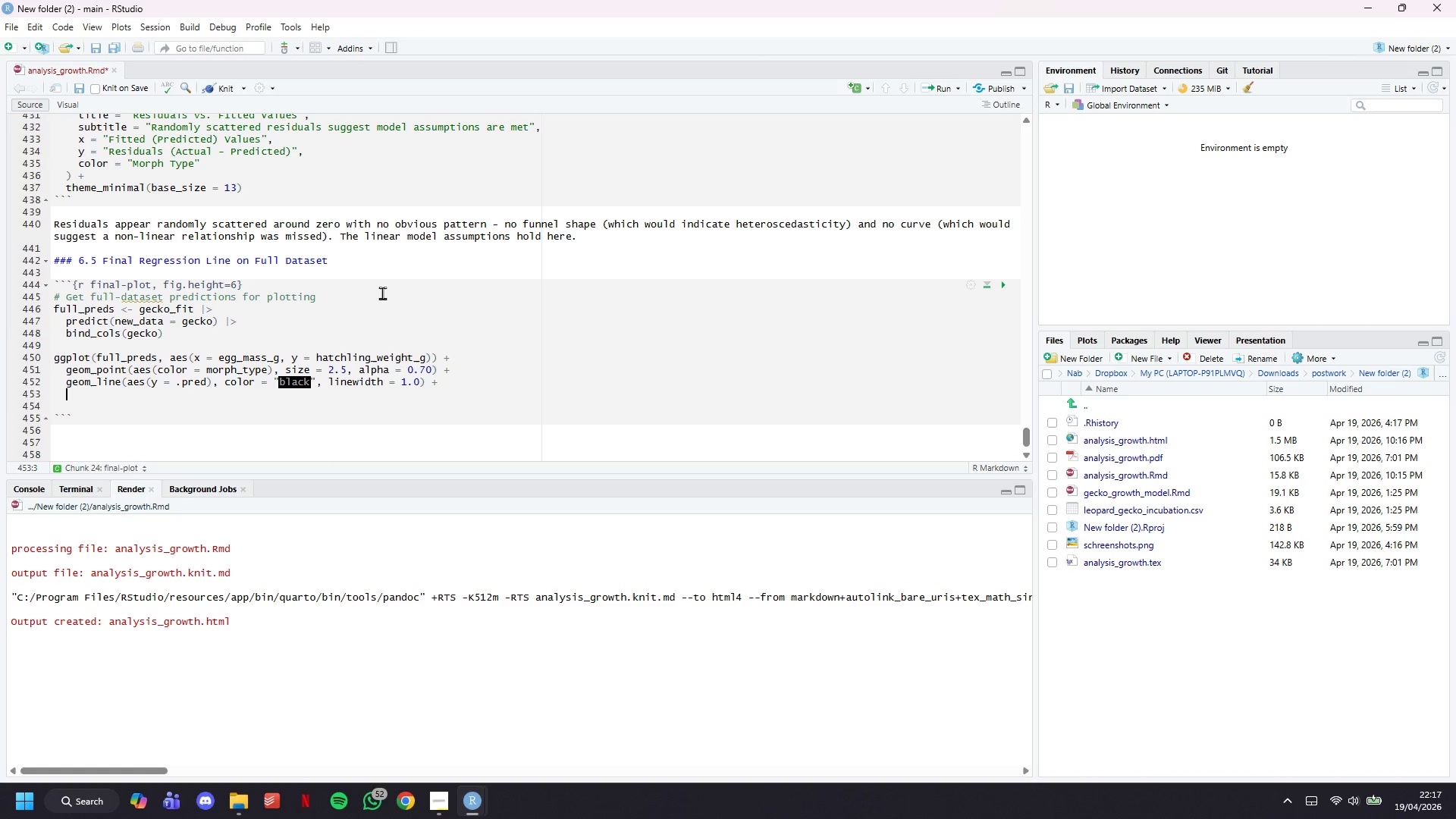 
type(geom_ribbon()
 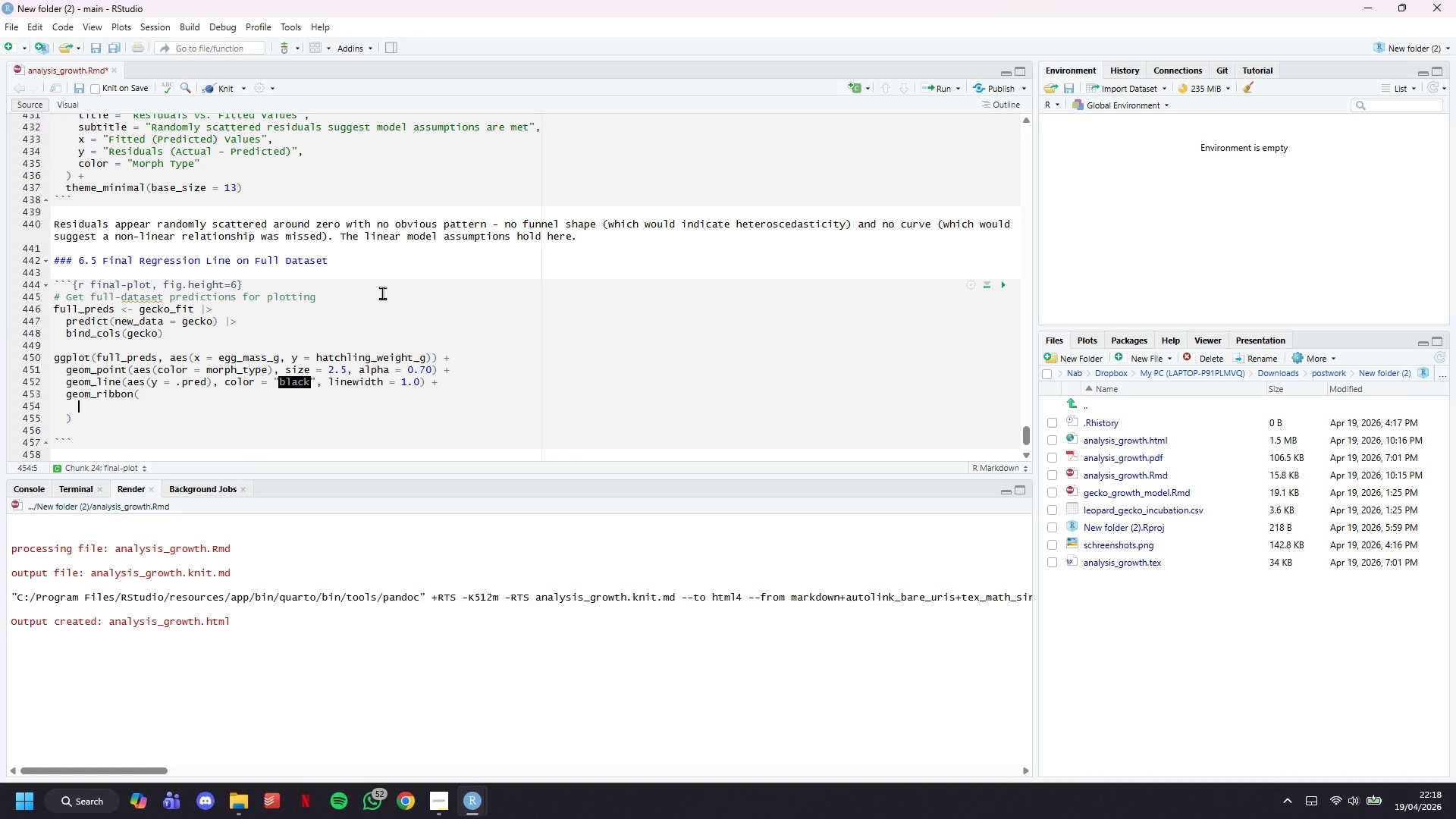 
 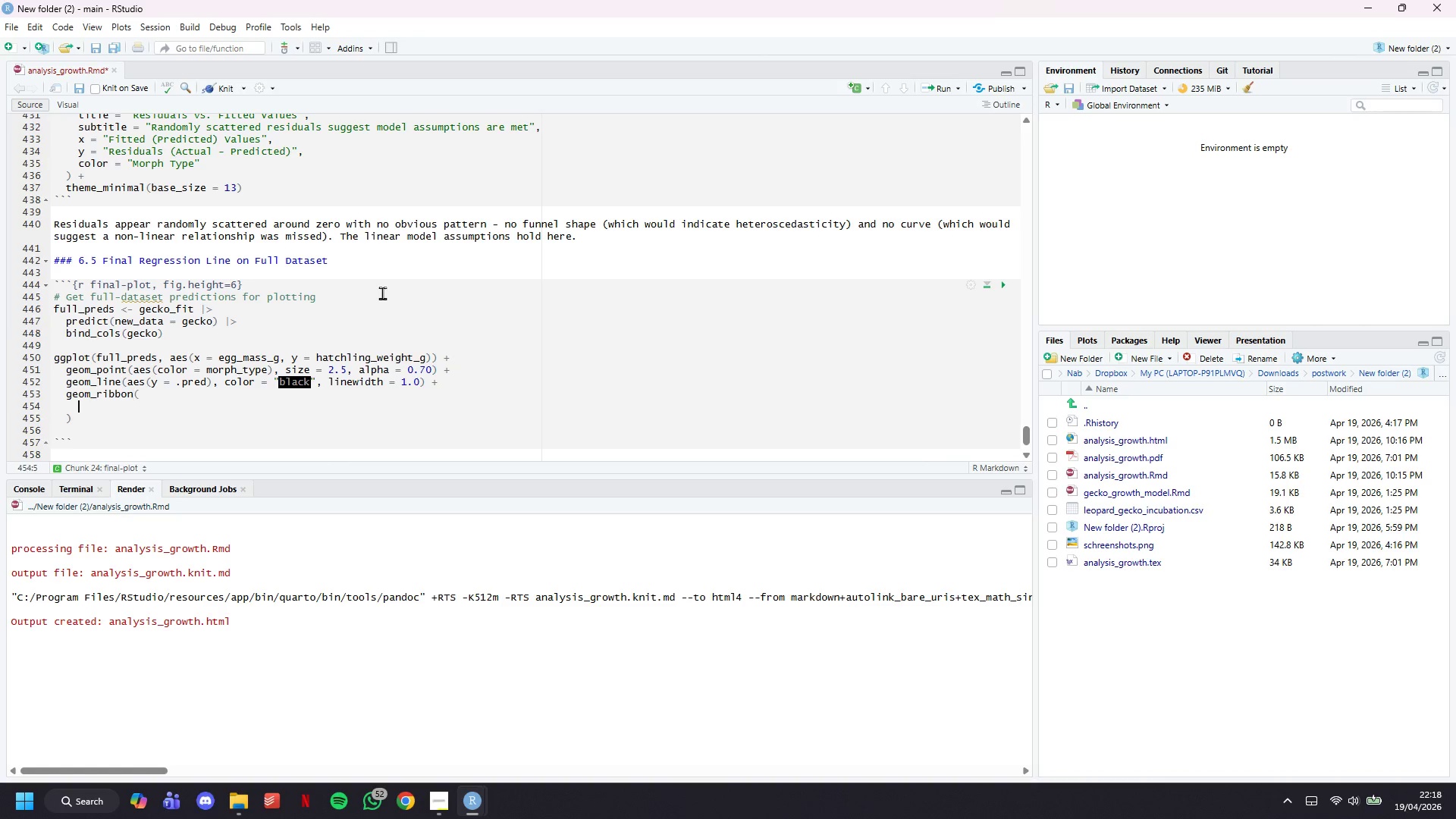 
key(Enter)
 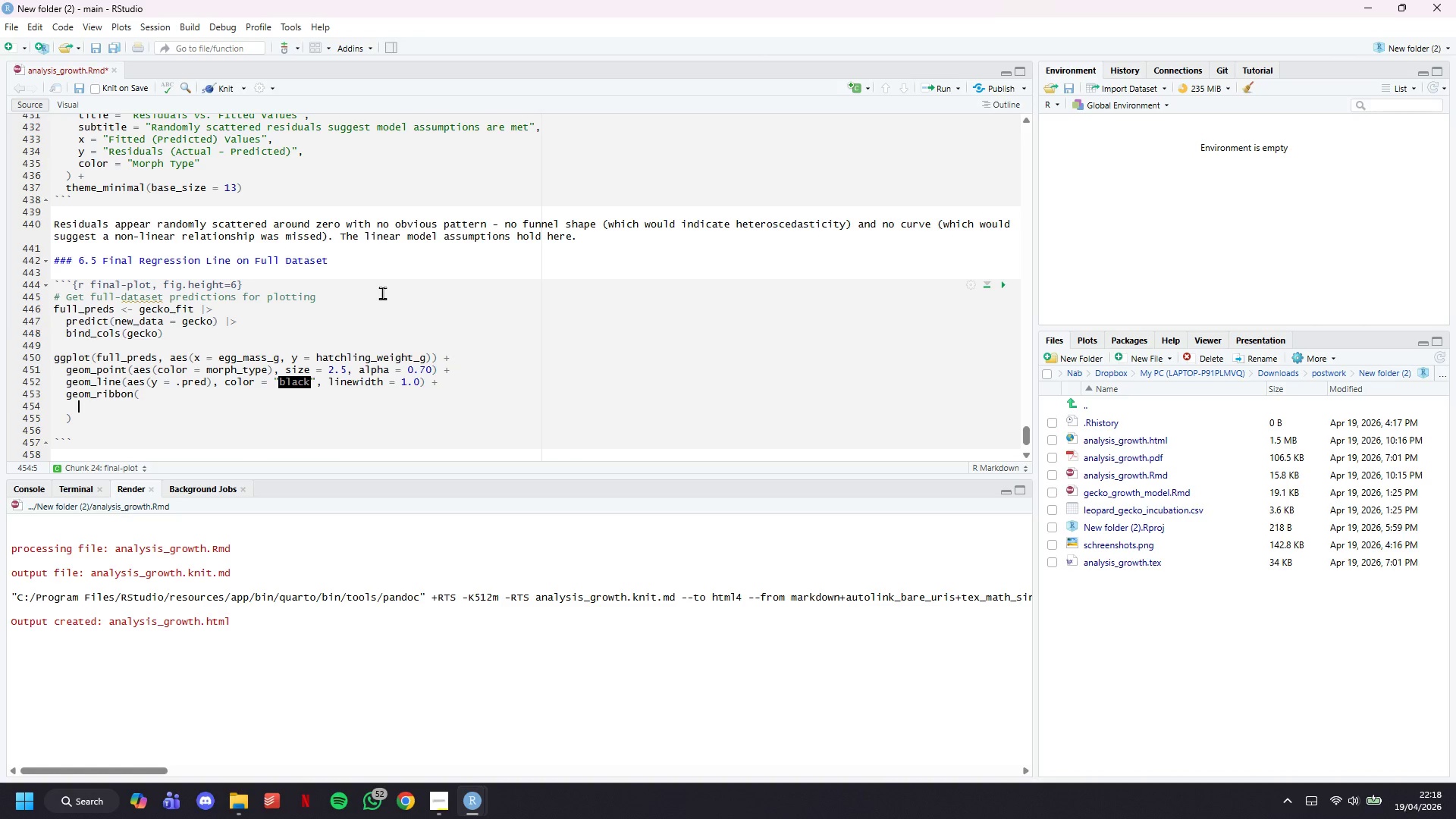 
type(aes(ymin = .pred - 0.1, ymax = .pred + 0.1)
 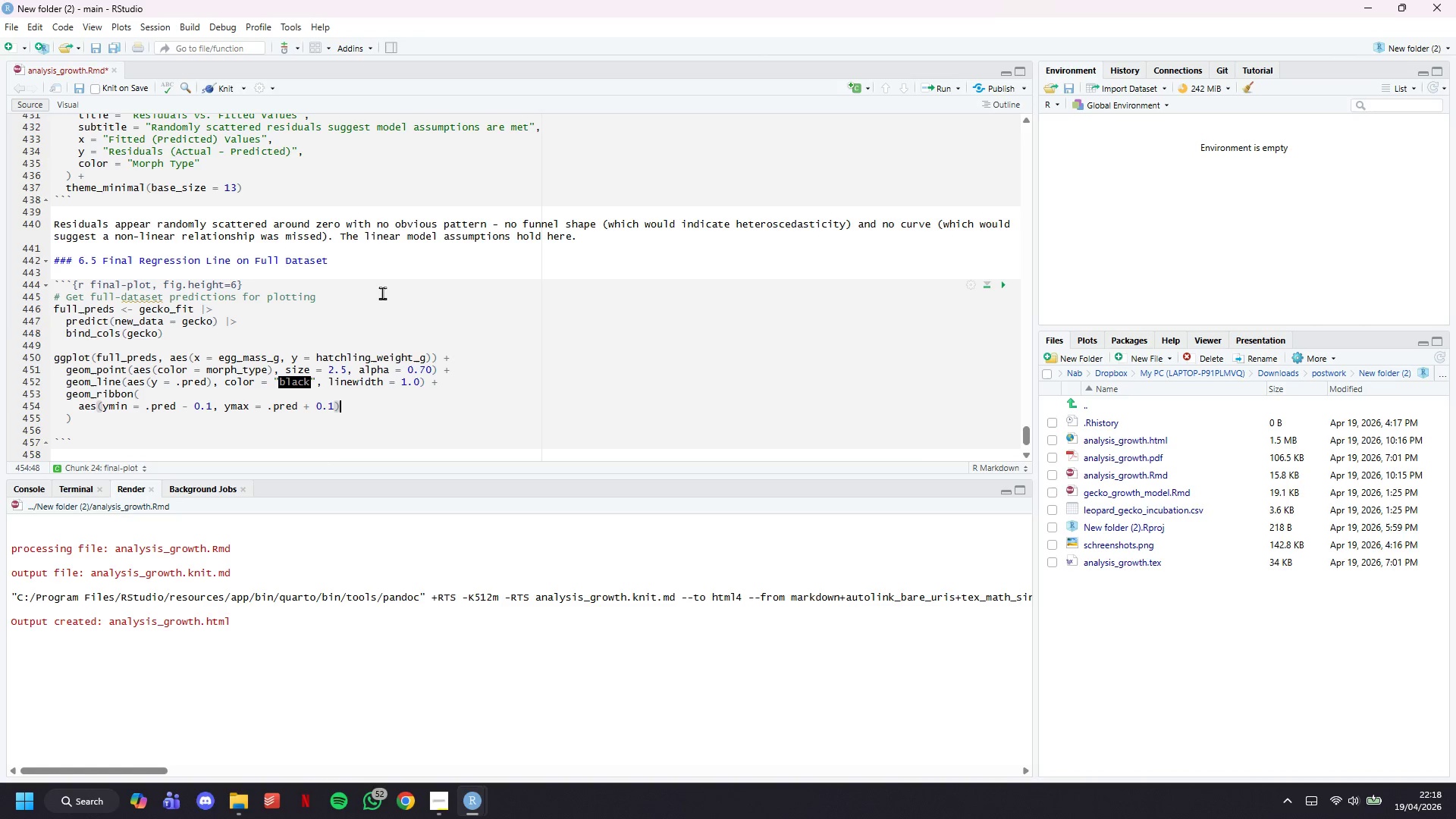 
 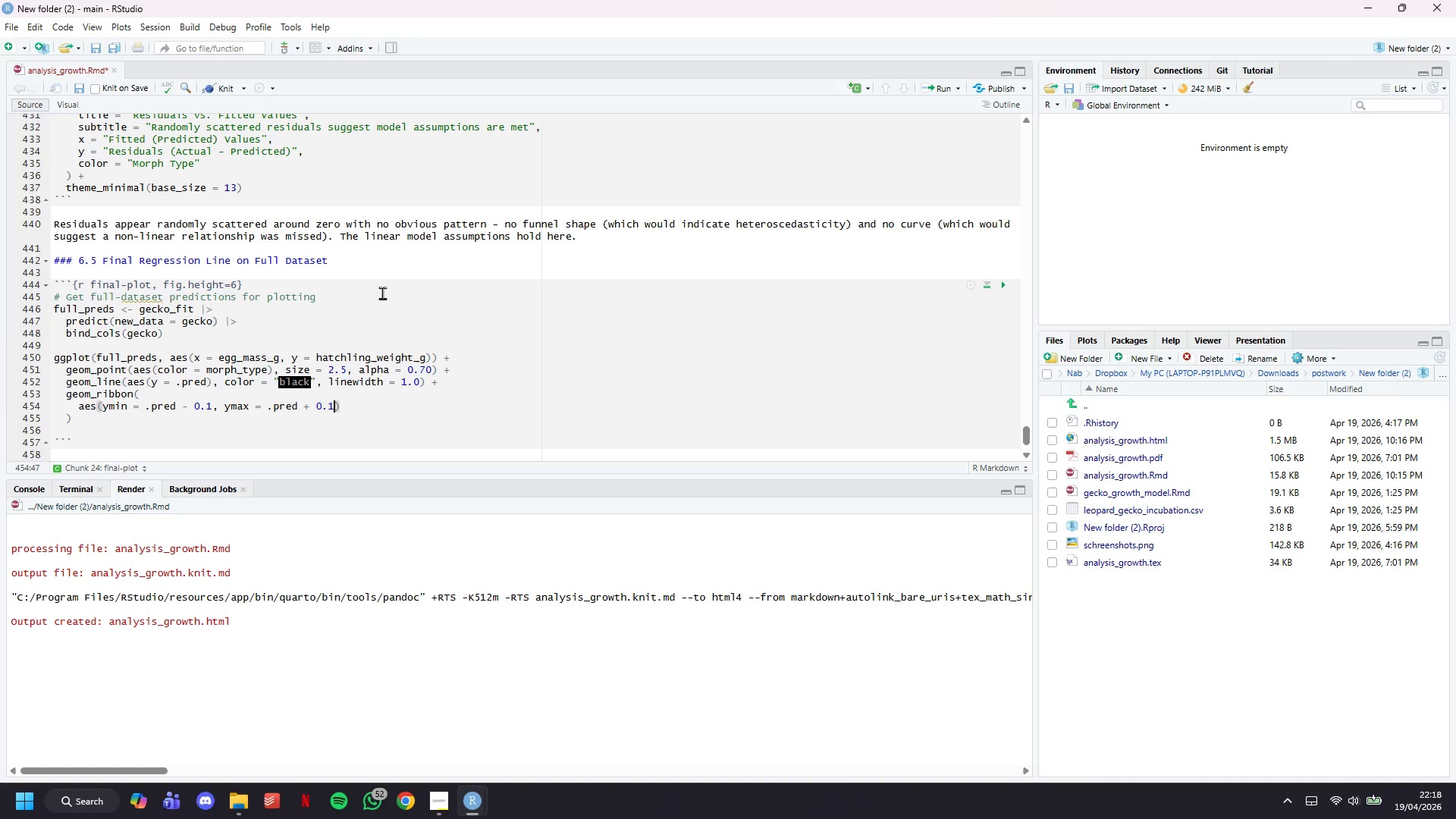 
key(ArrowRight)
 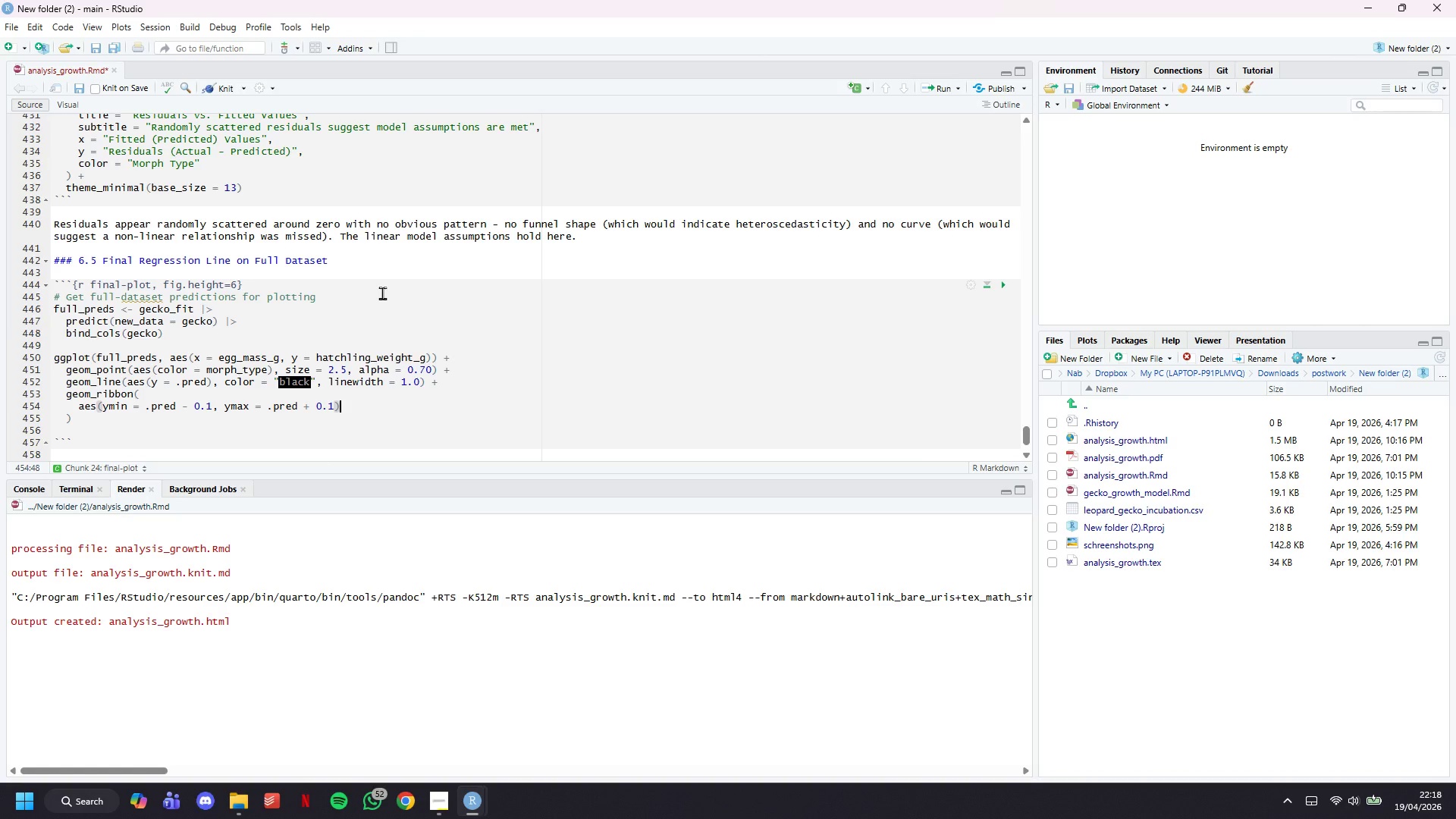 
key(Comma)
 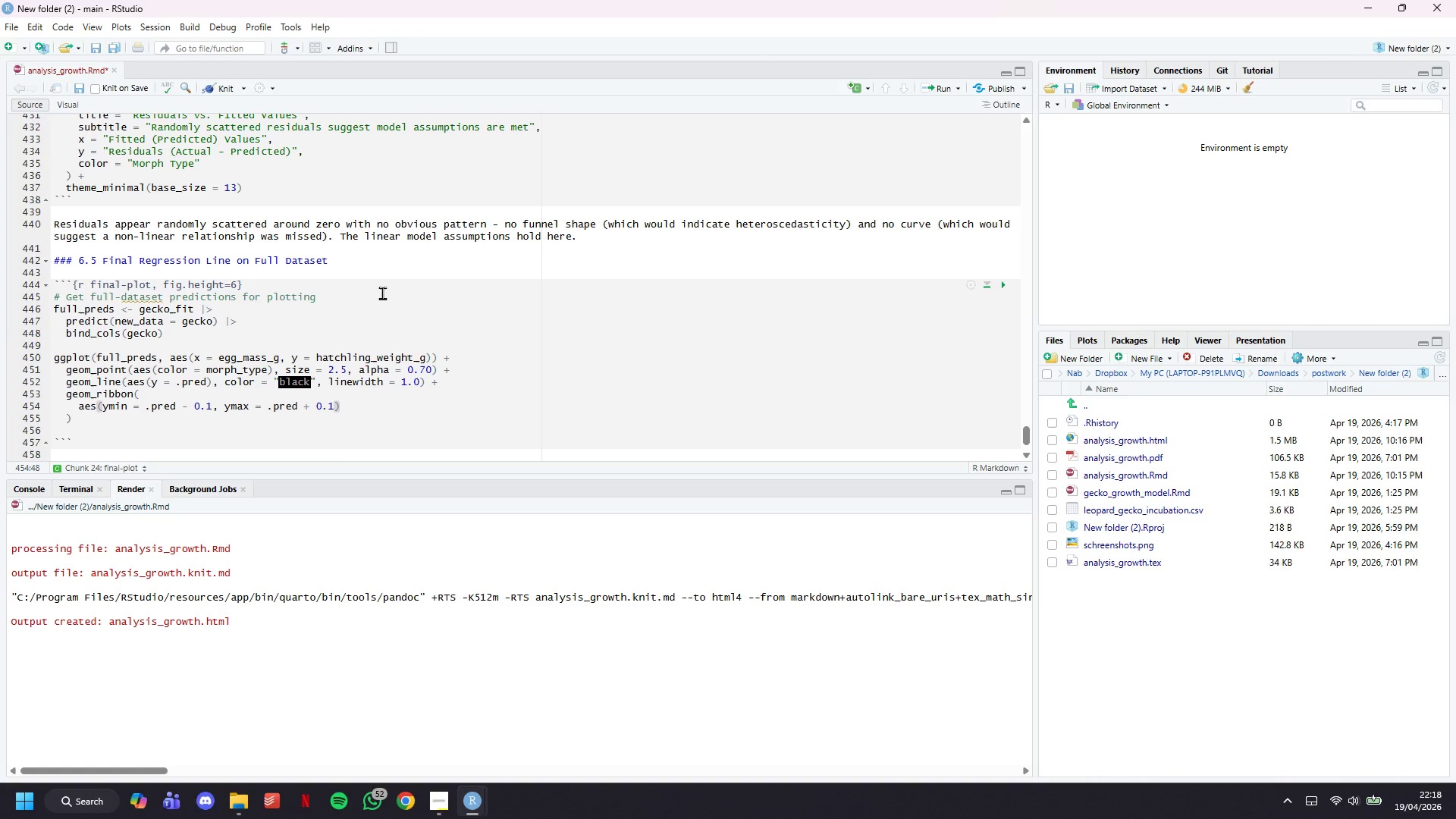 
key(Enter)
 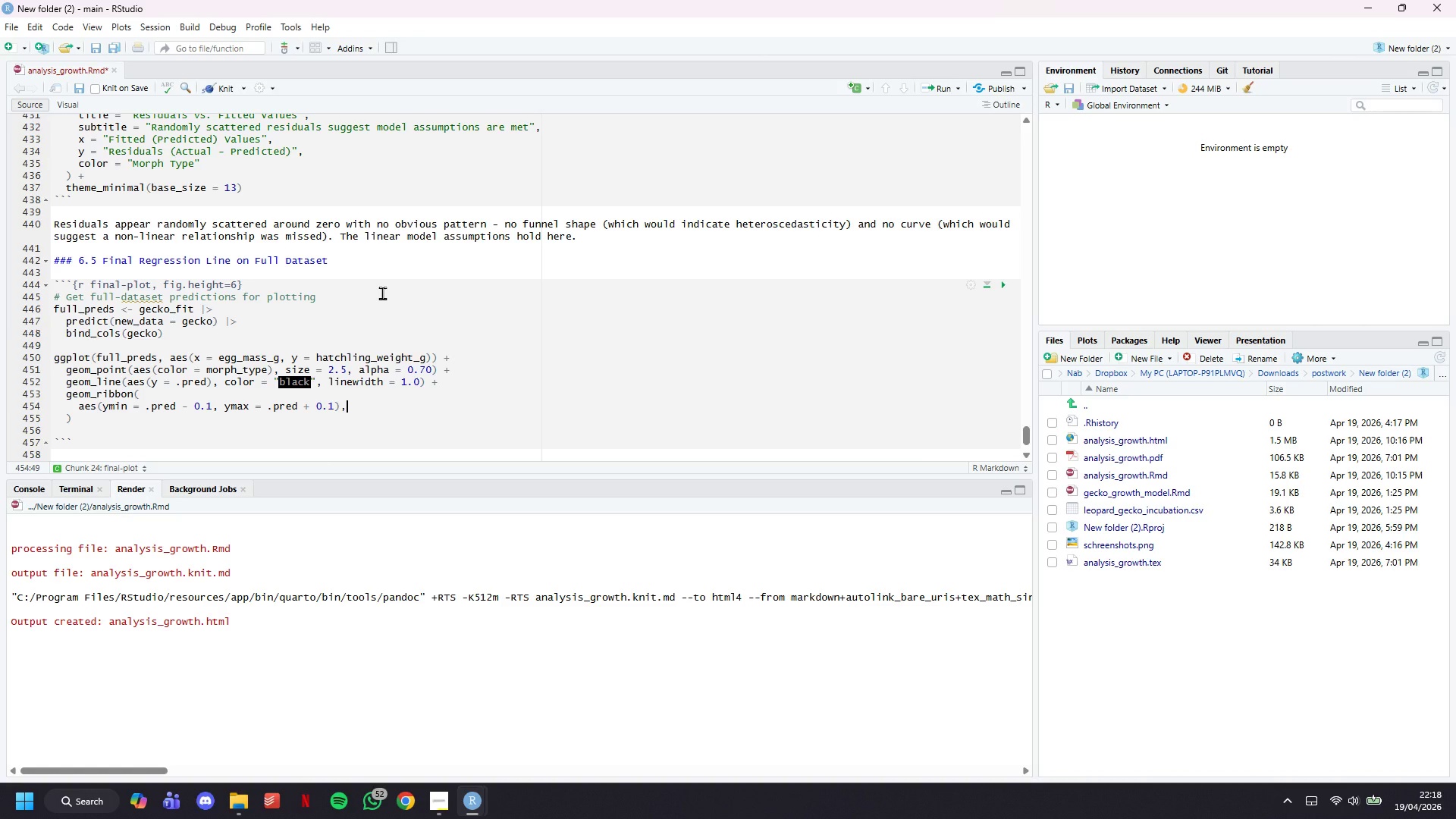 
type(alpha = 0.10, fill )
key(Backspace)
key(Backspace)
type(l = "gray40)
 